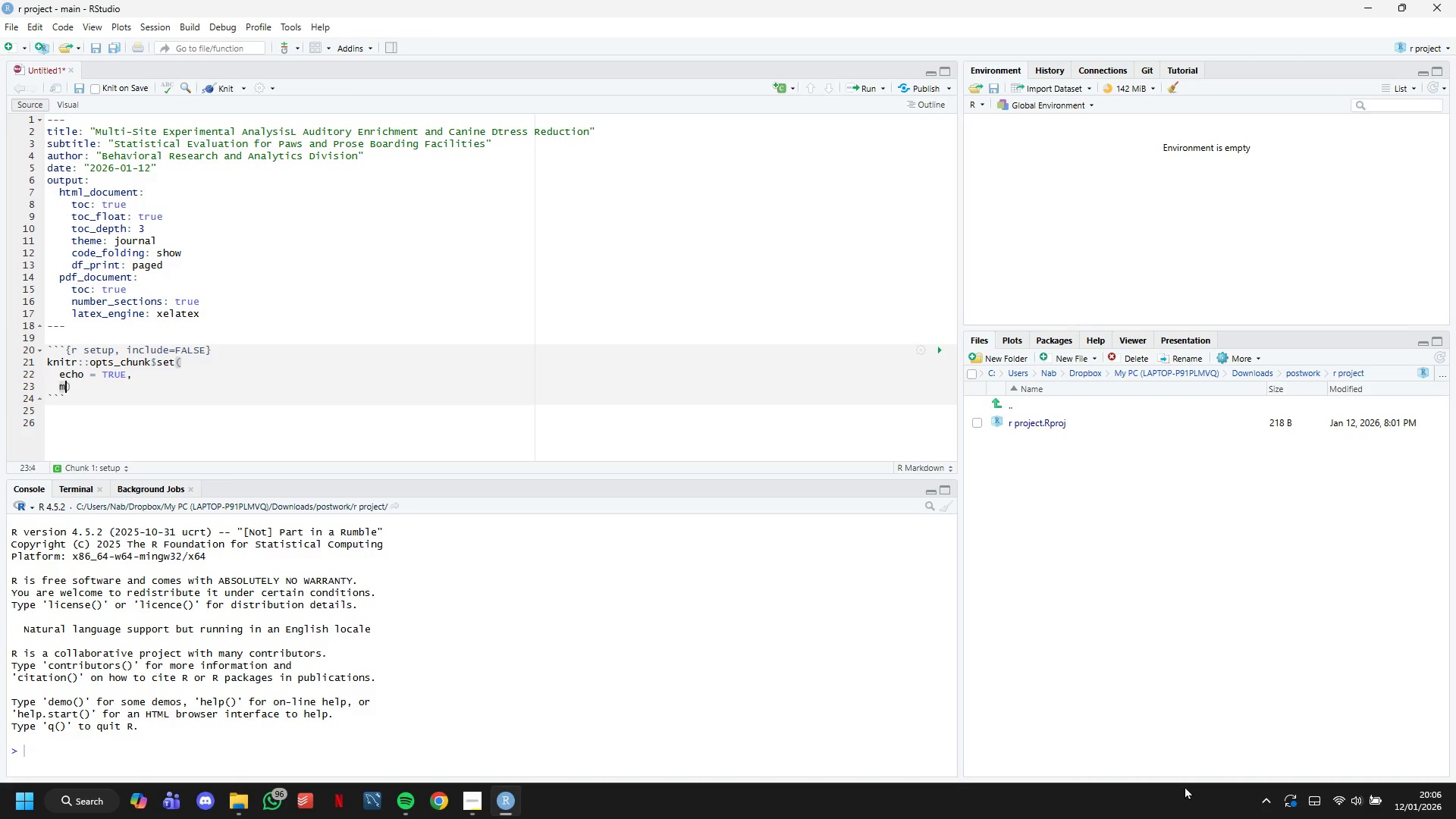 
type(message=F)
key(Backspace)
type( FALSE,)
 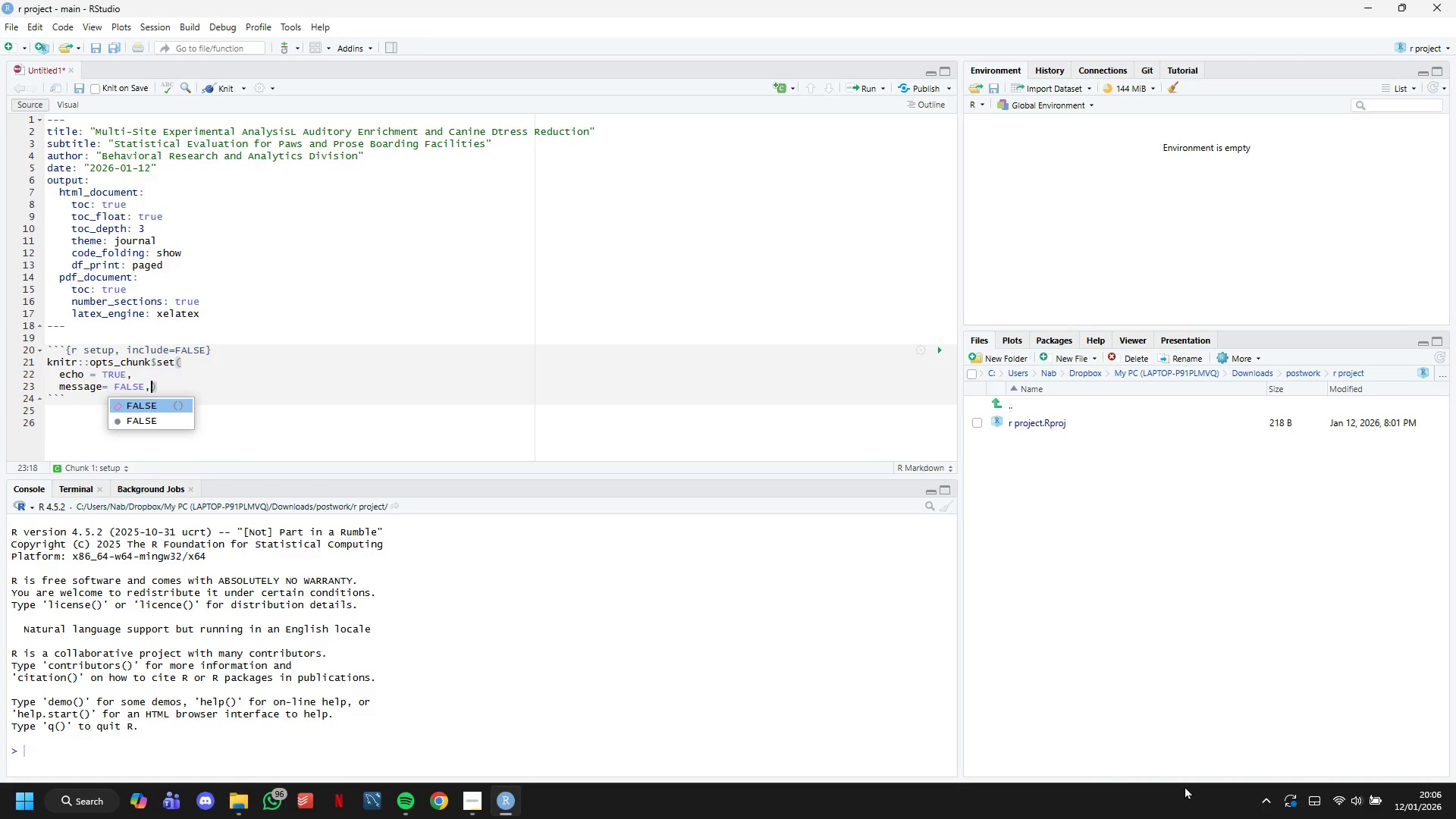 
key(Enter)
 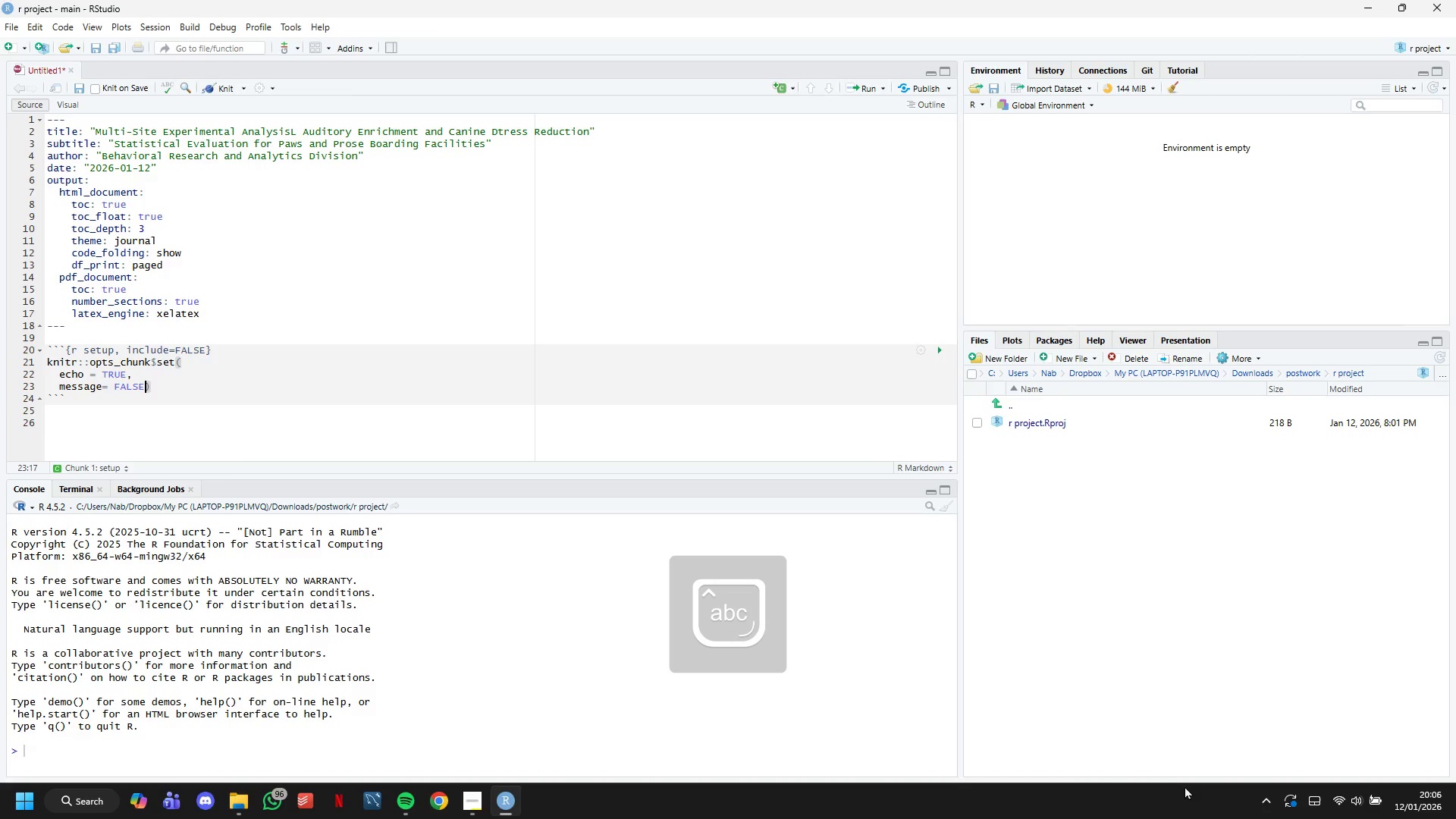 
type(warning )
key(Backspace)
key(Backspace)
key(Backspace)
key(Backspace)
key(Backspace)
key(Backspace)
key(Backspace)
key(Backspace)
type(,)
 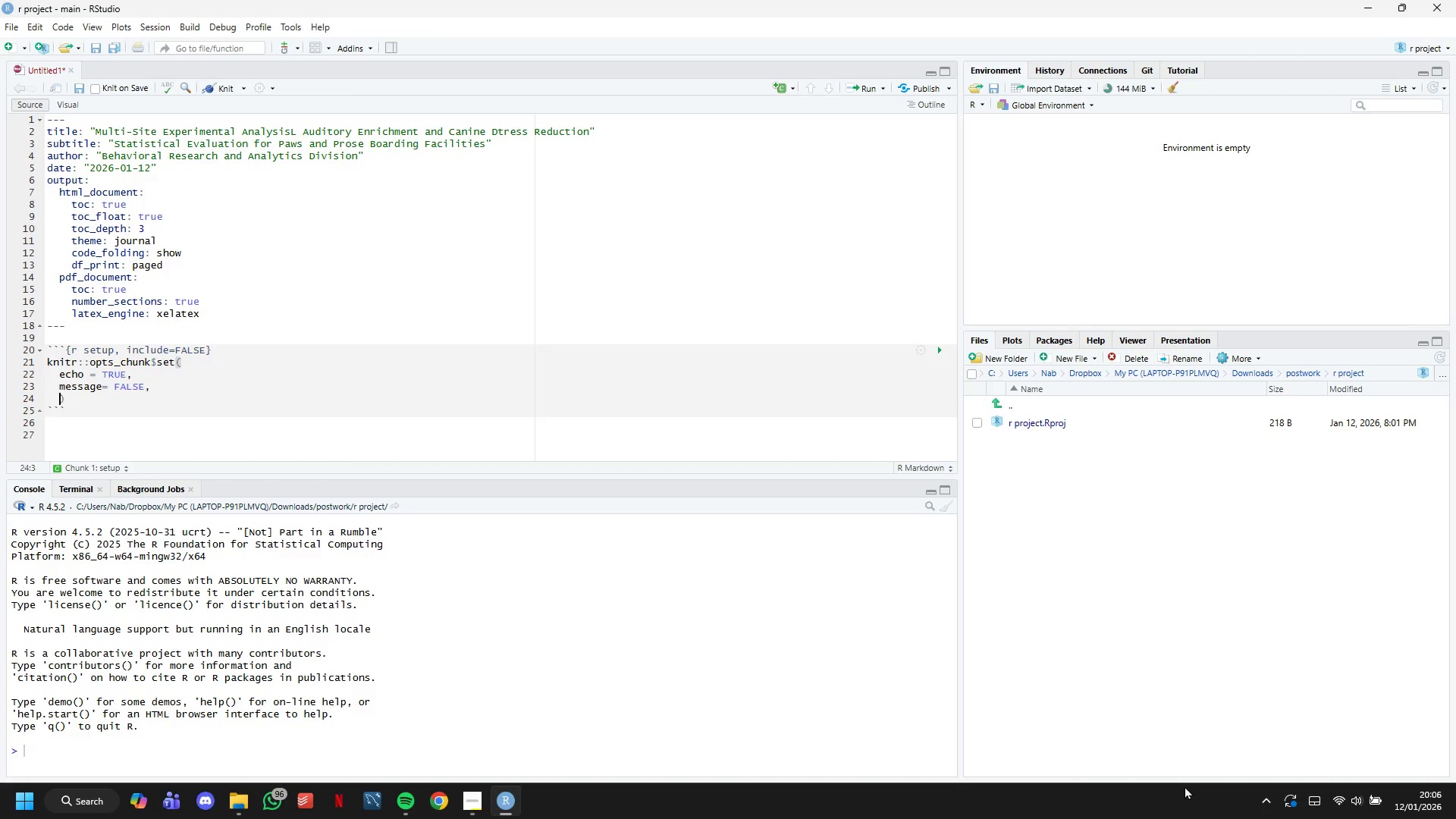 
key(Enter)
 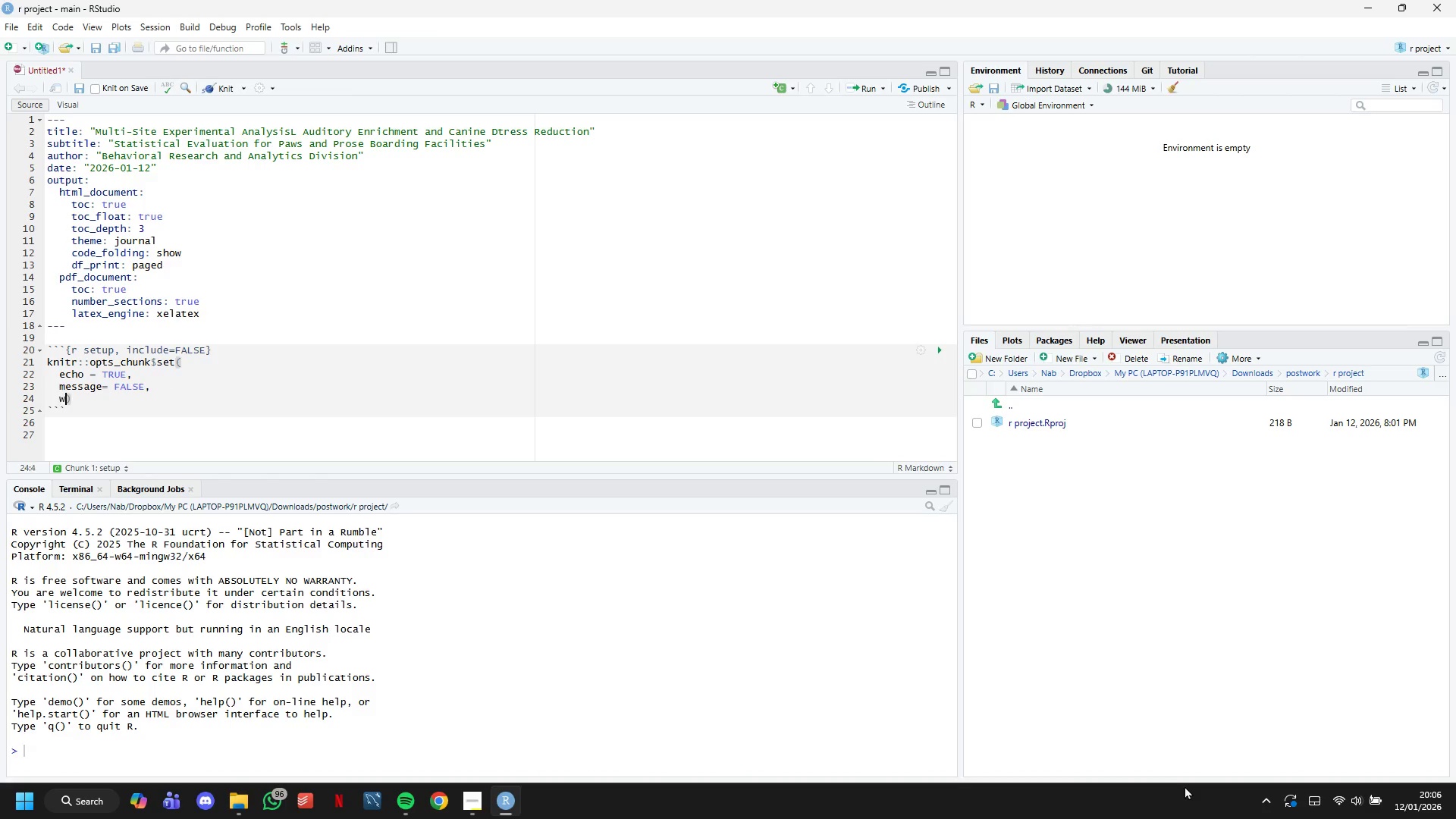 
type(warning = FALSE,)
 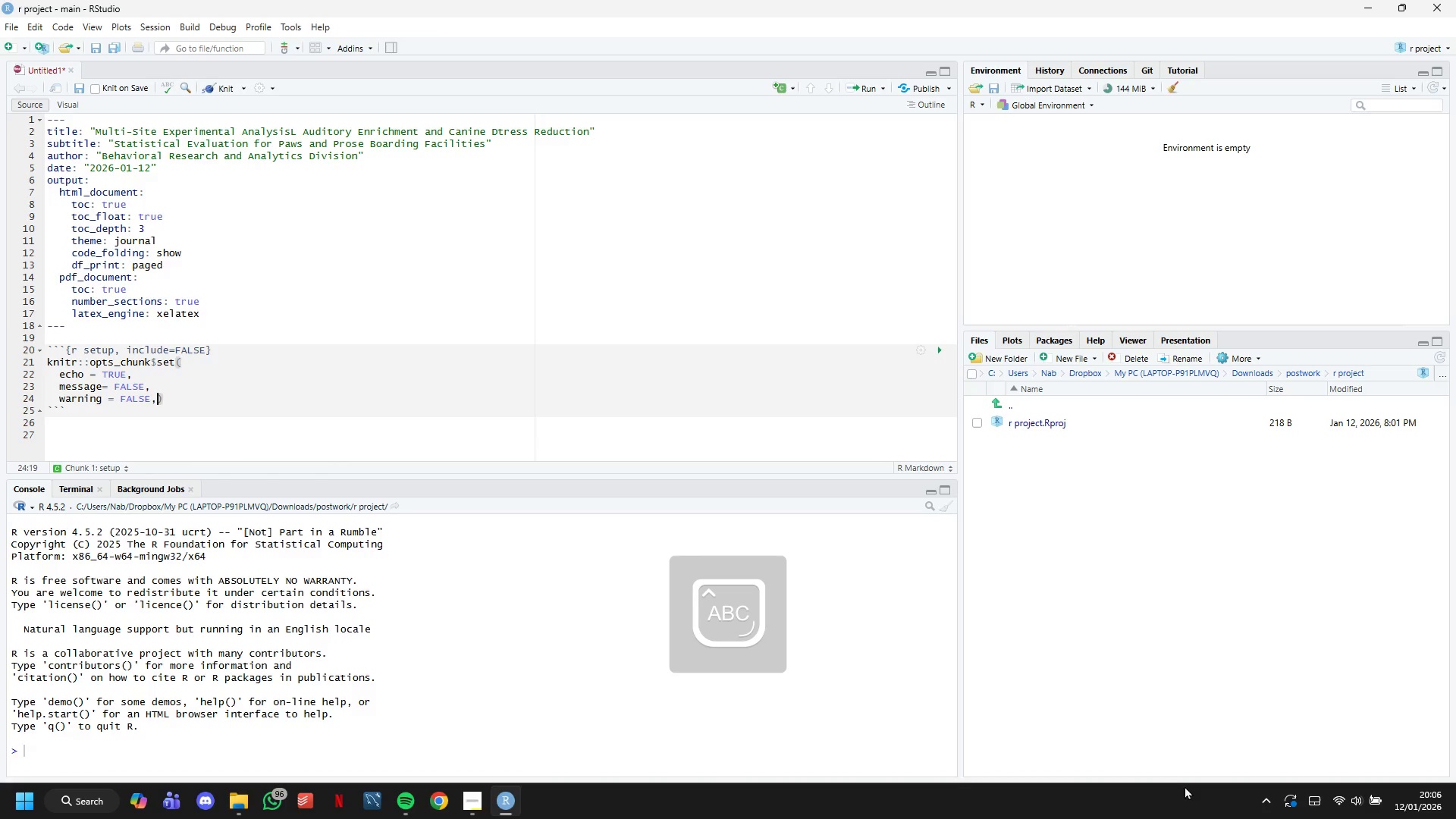 
key(Enter)
 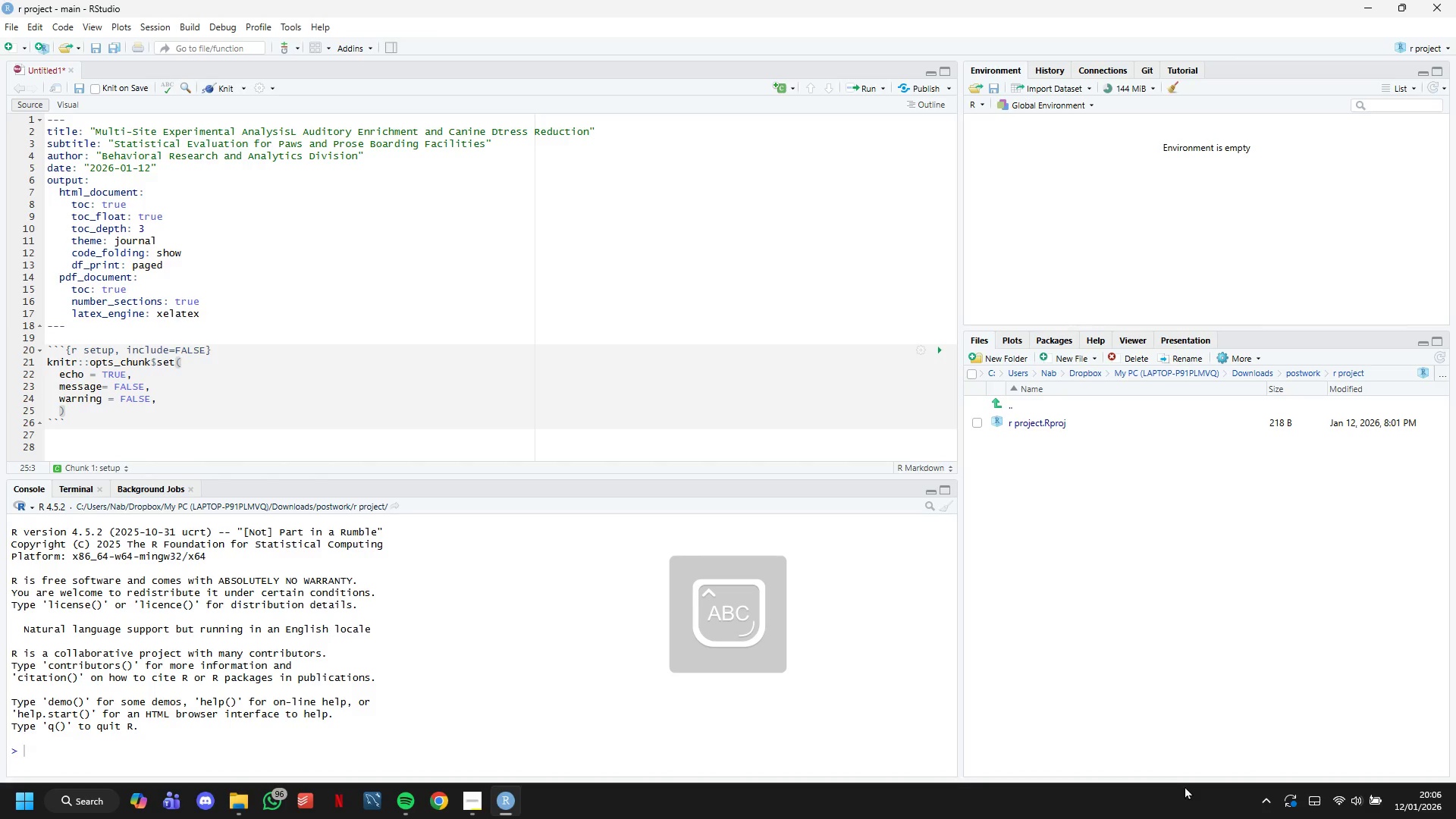 
type(fig.width = 11,)
 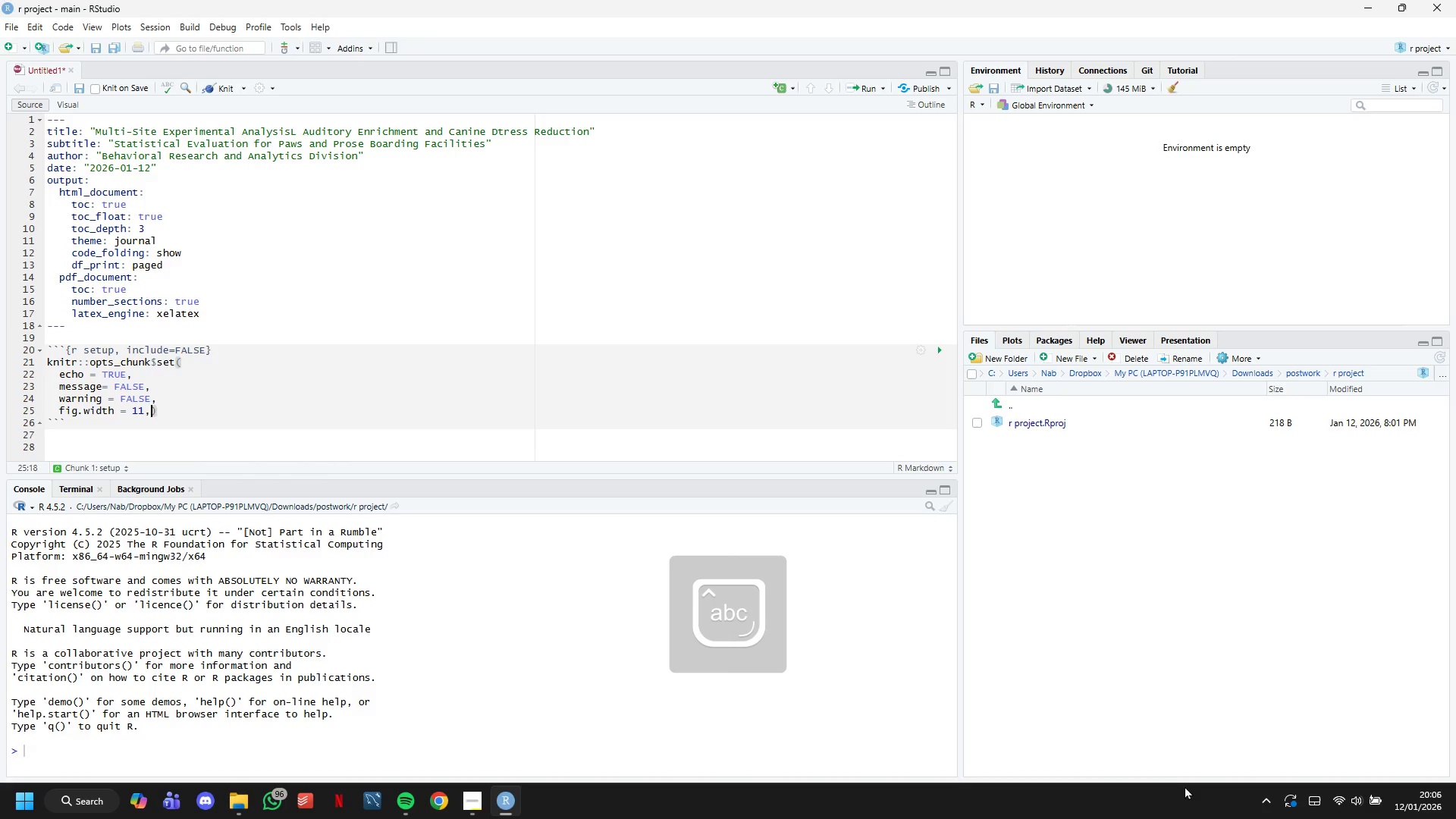 
key(Enter)
 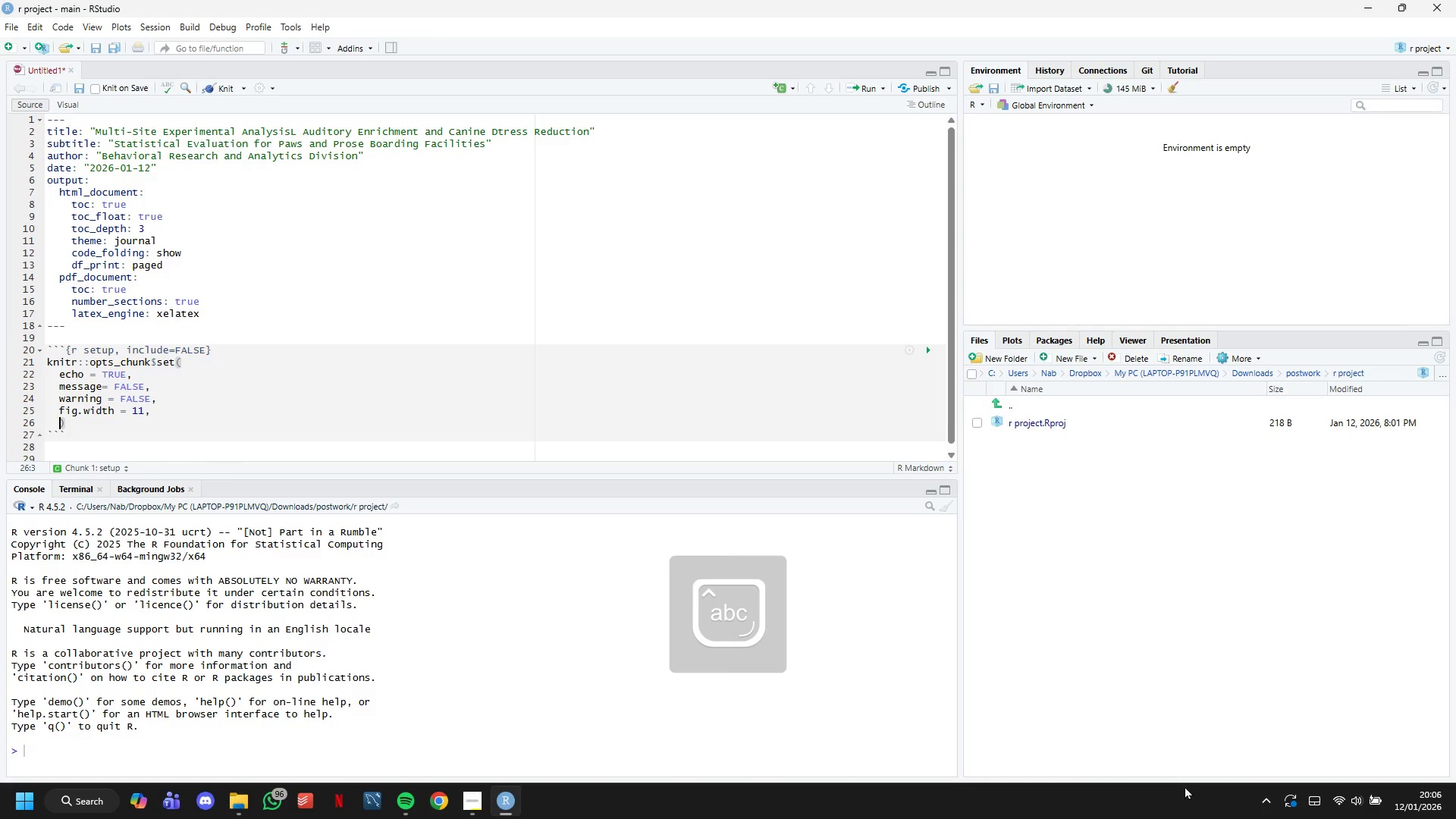 
type(fih)
key(Backspace)
type(g.height = 7,)
 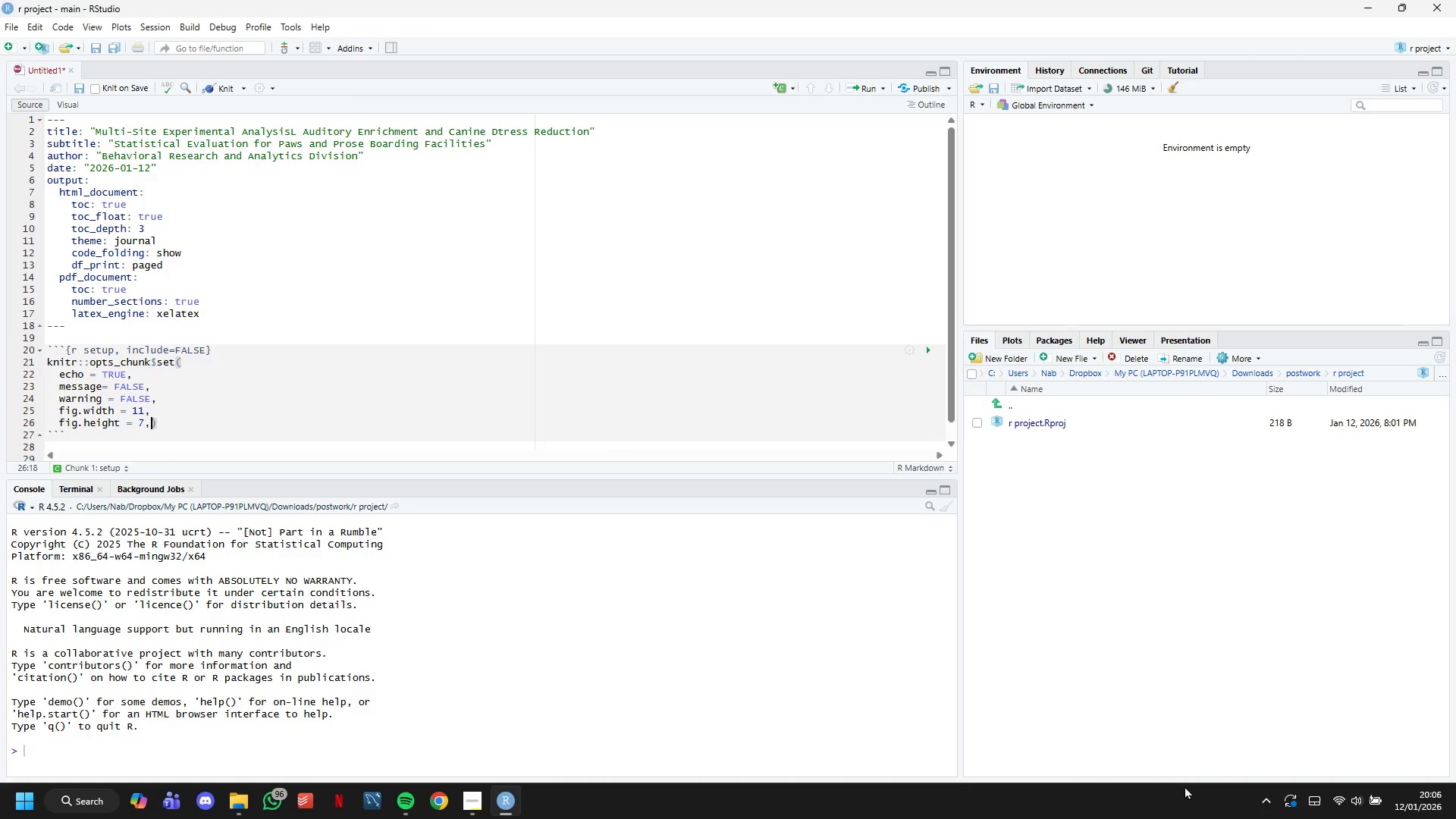 
key(Enter)
 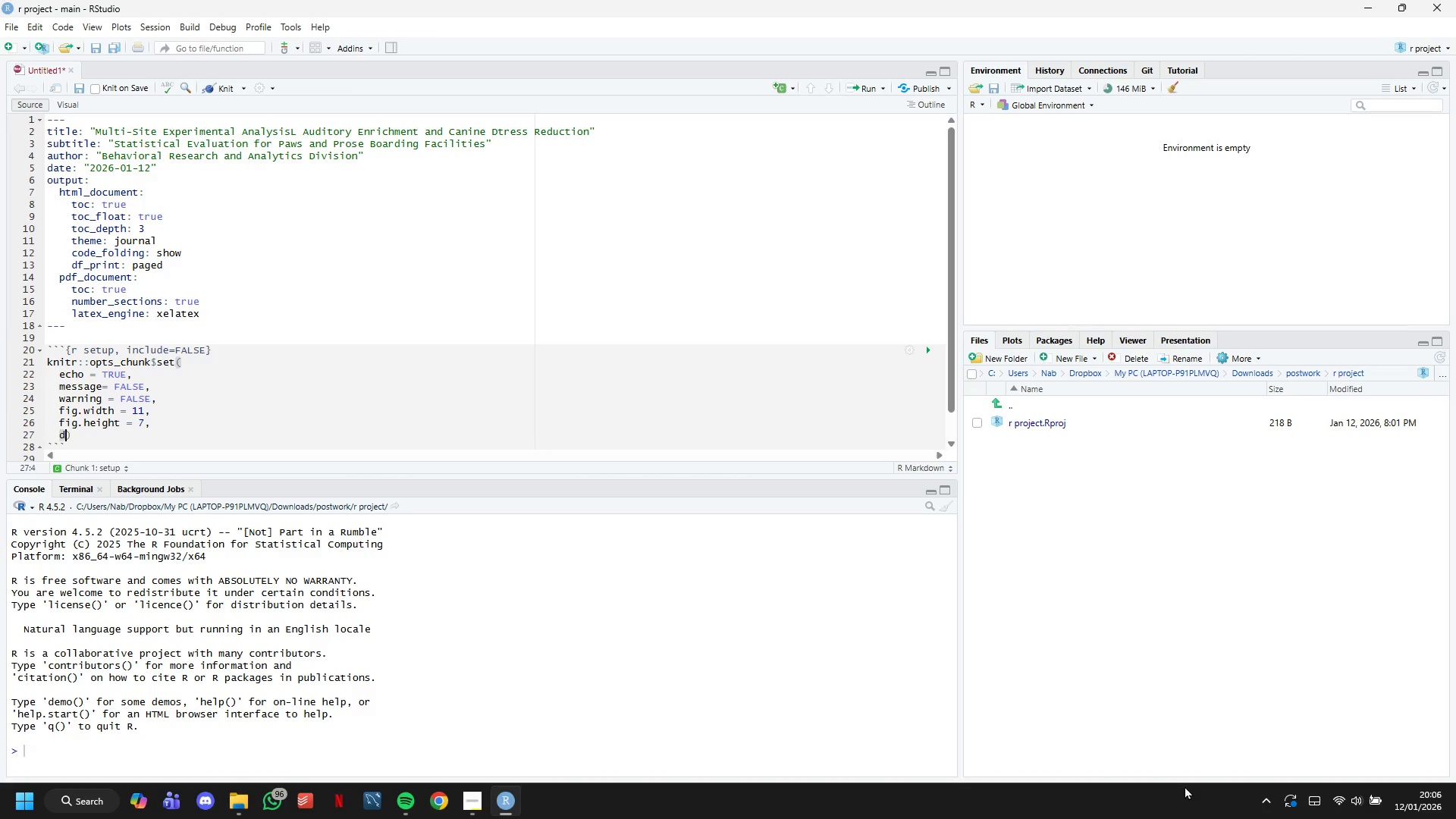 
type(dpi = 300)
 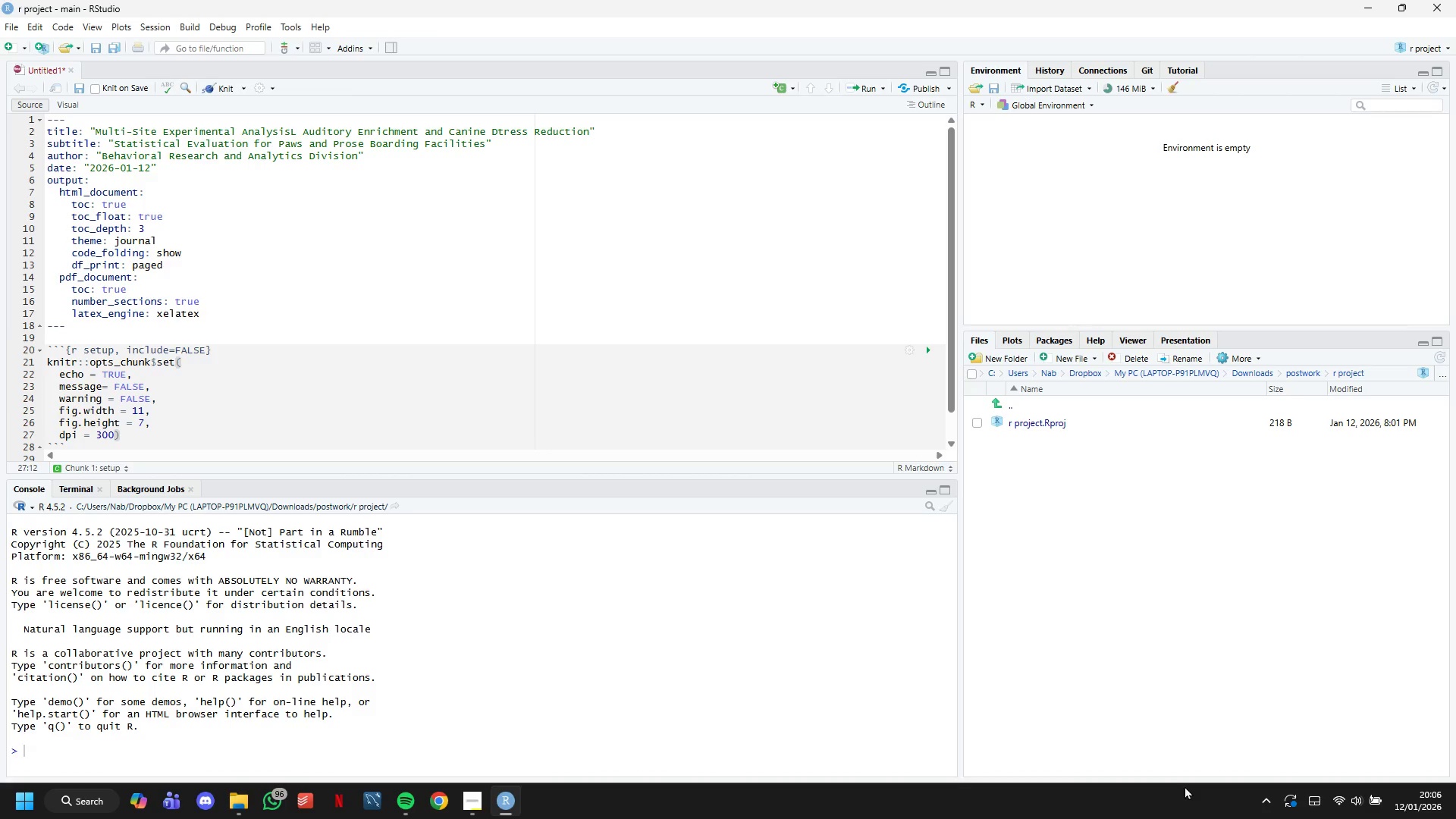 
key(ArrowRight)
 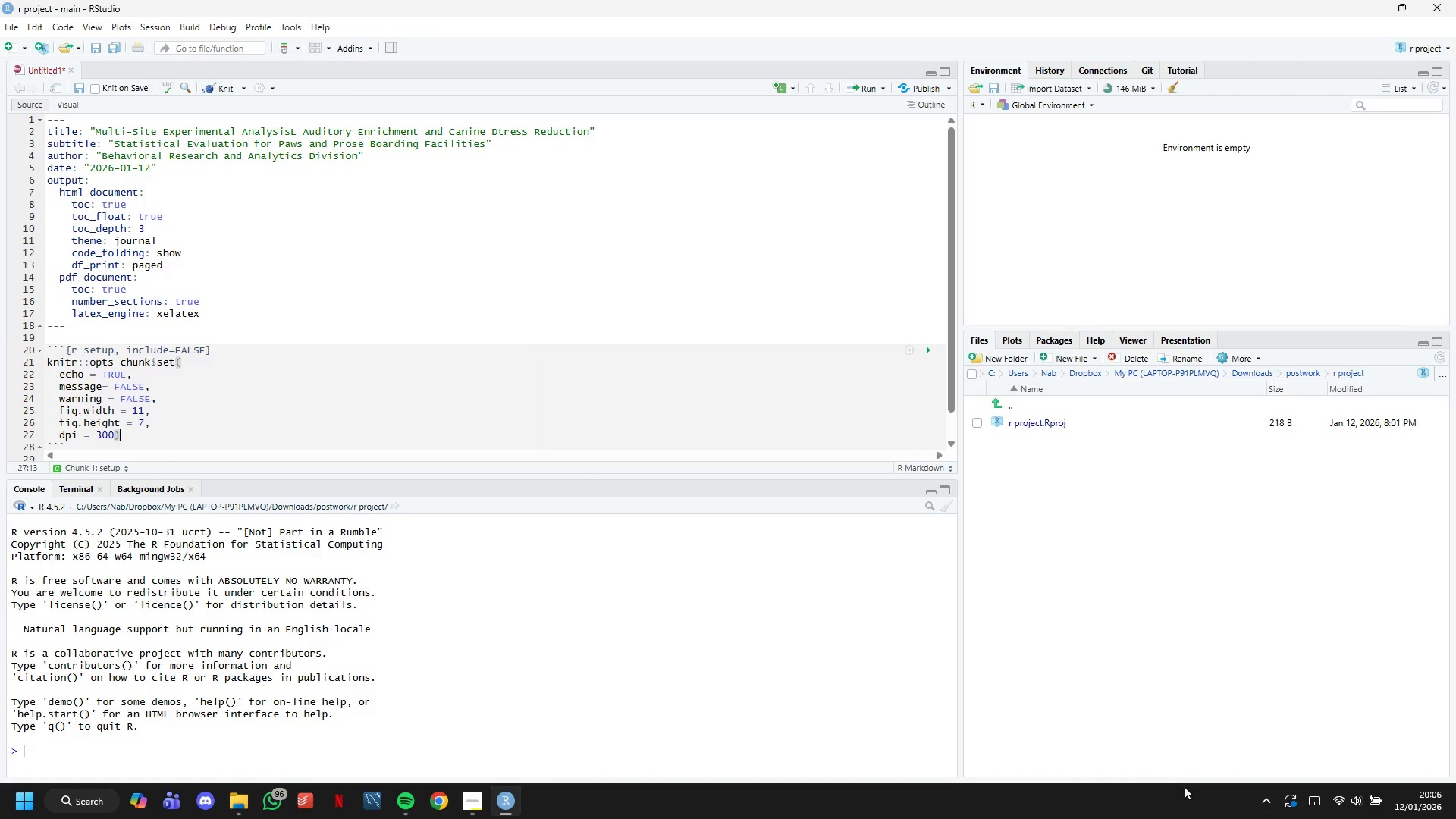 
key(ArrowDown)
 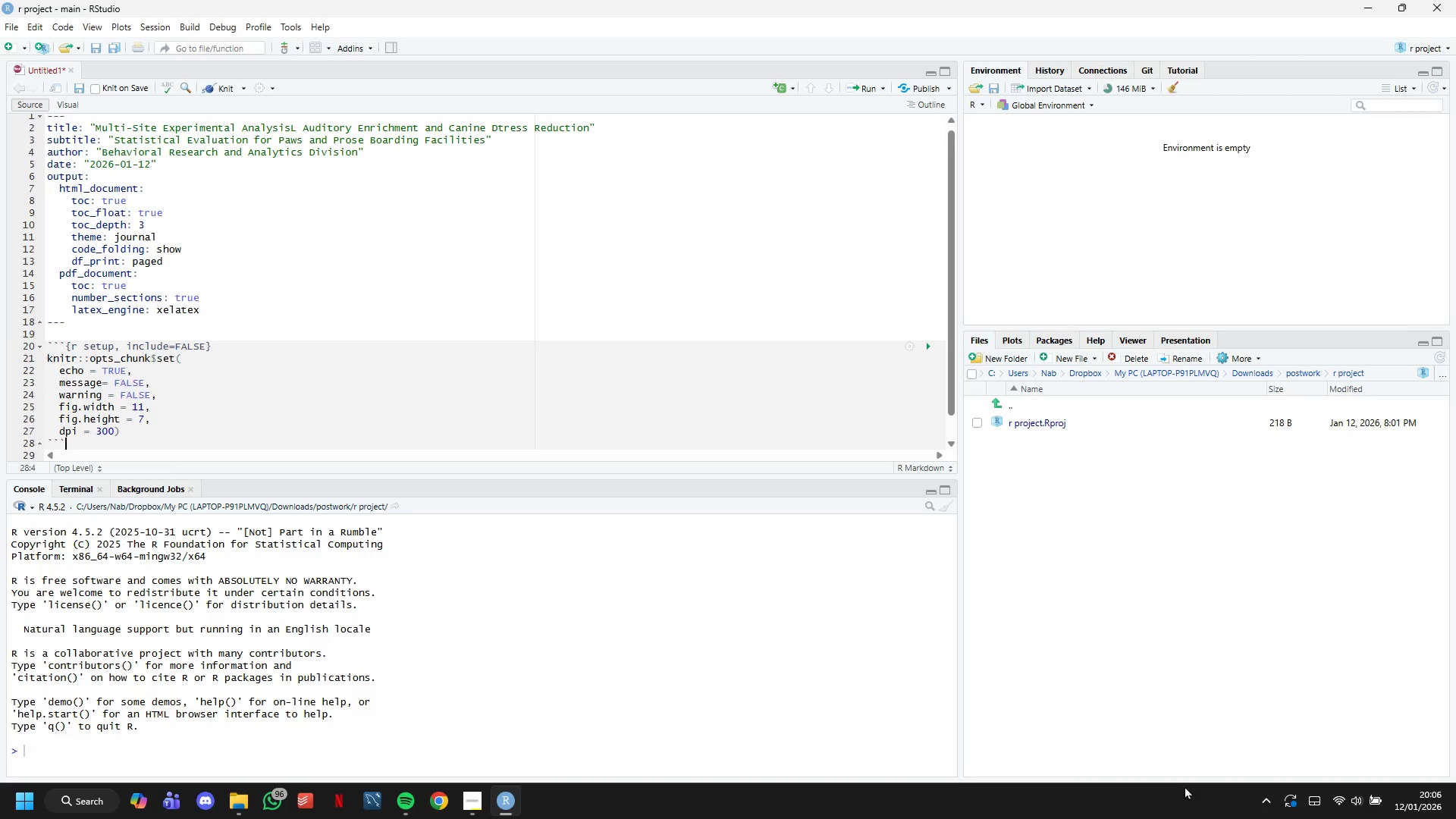 
key(ArrowDown)
 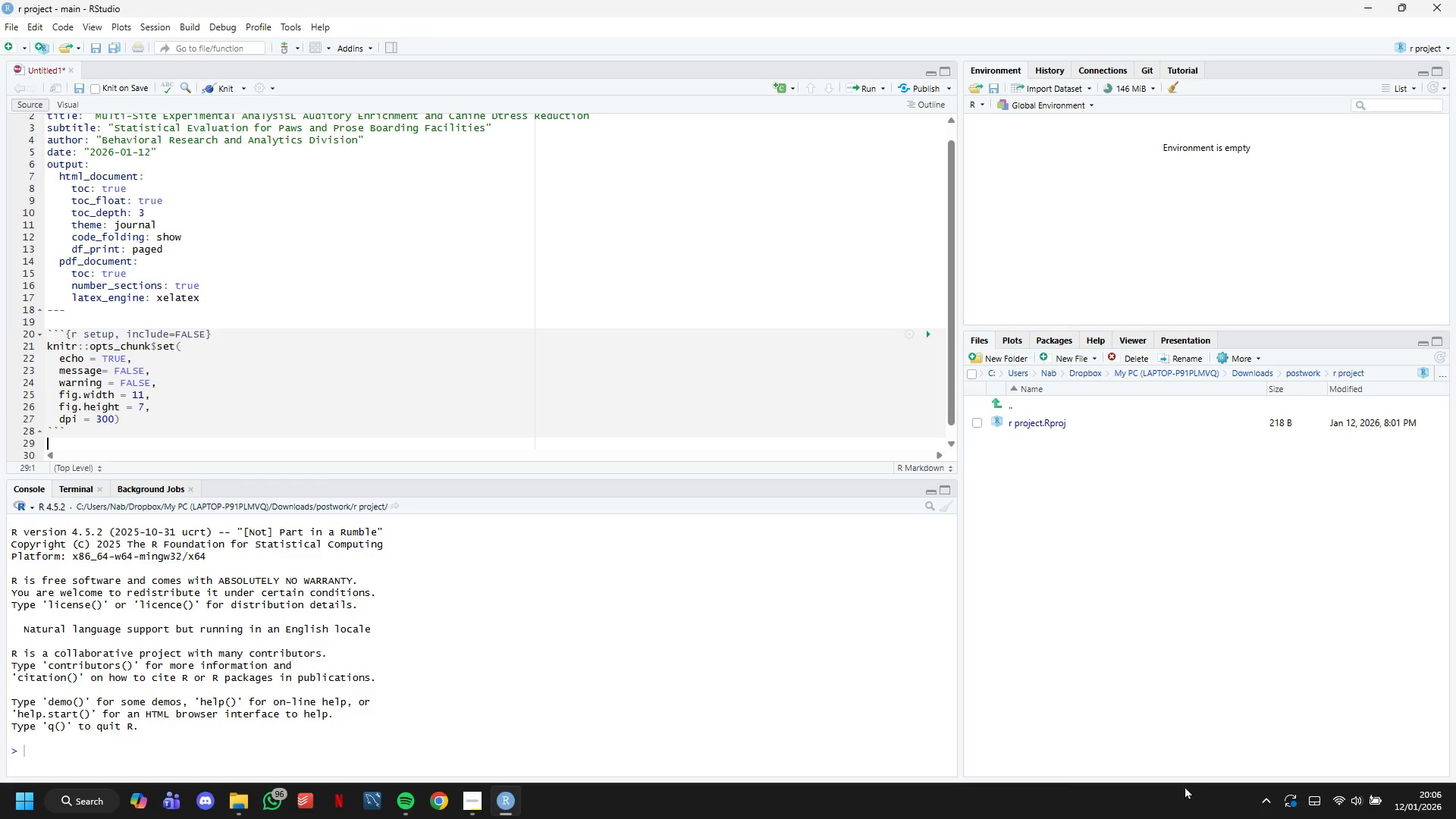 
key(ArrowUp)
 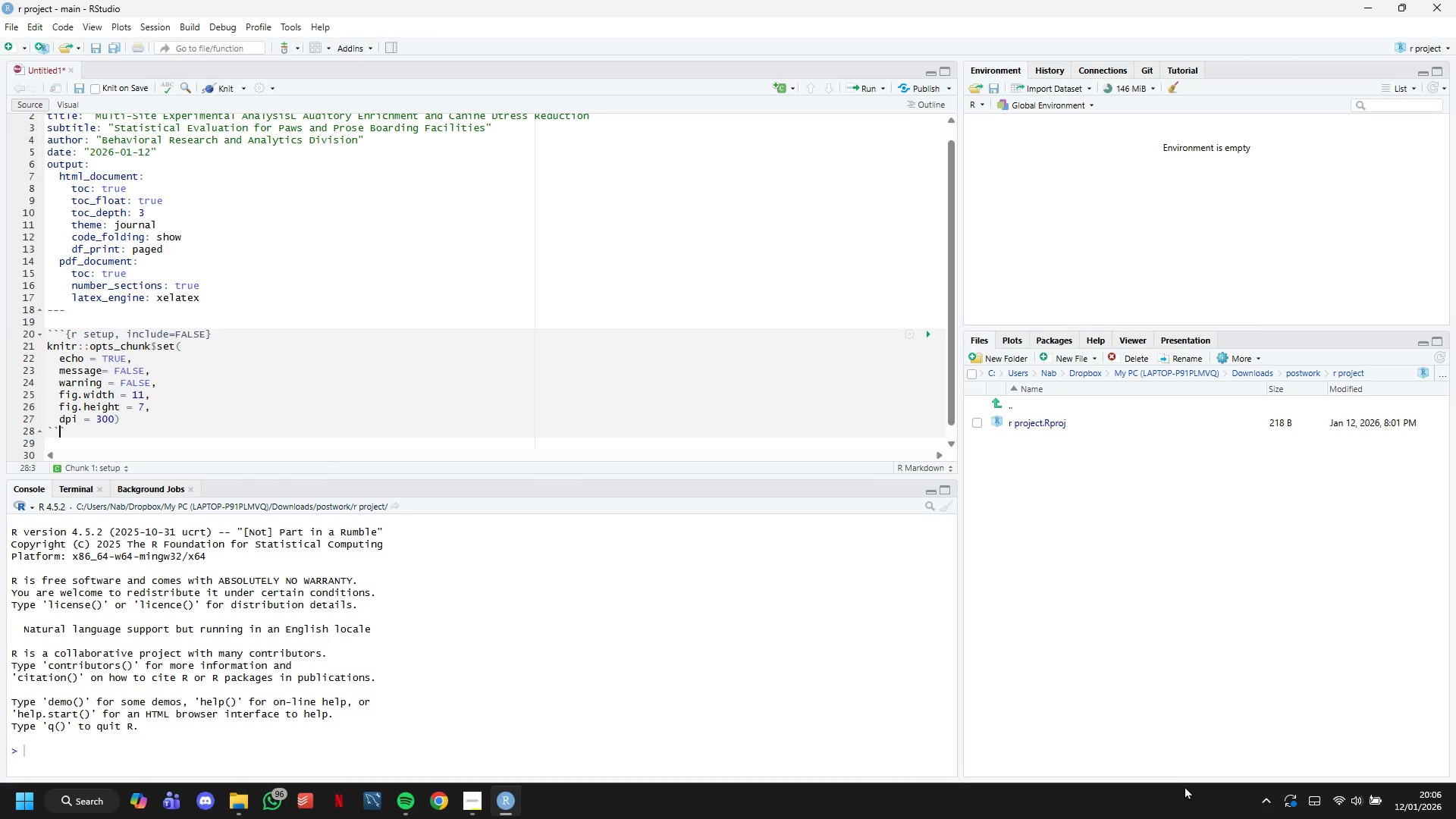 
key(ArrowLeft)
 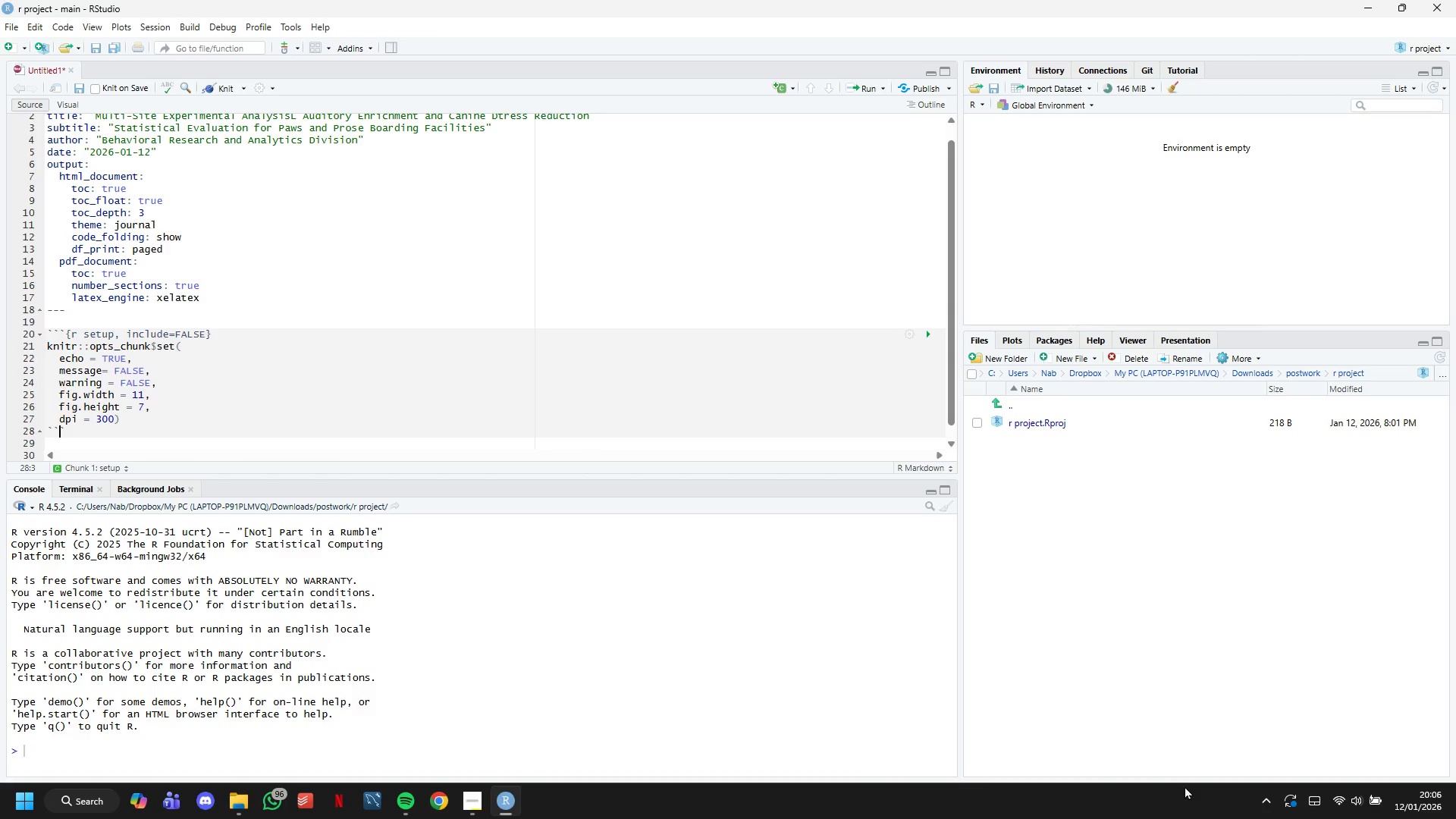 
key(ArrowLeft)
 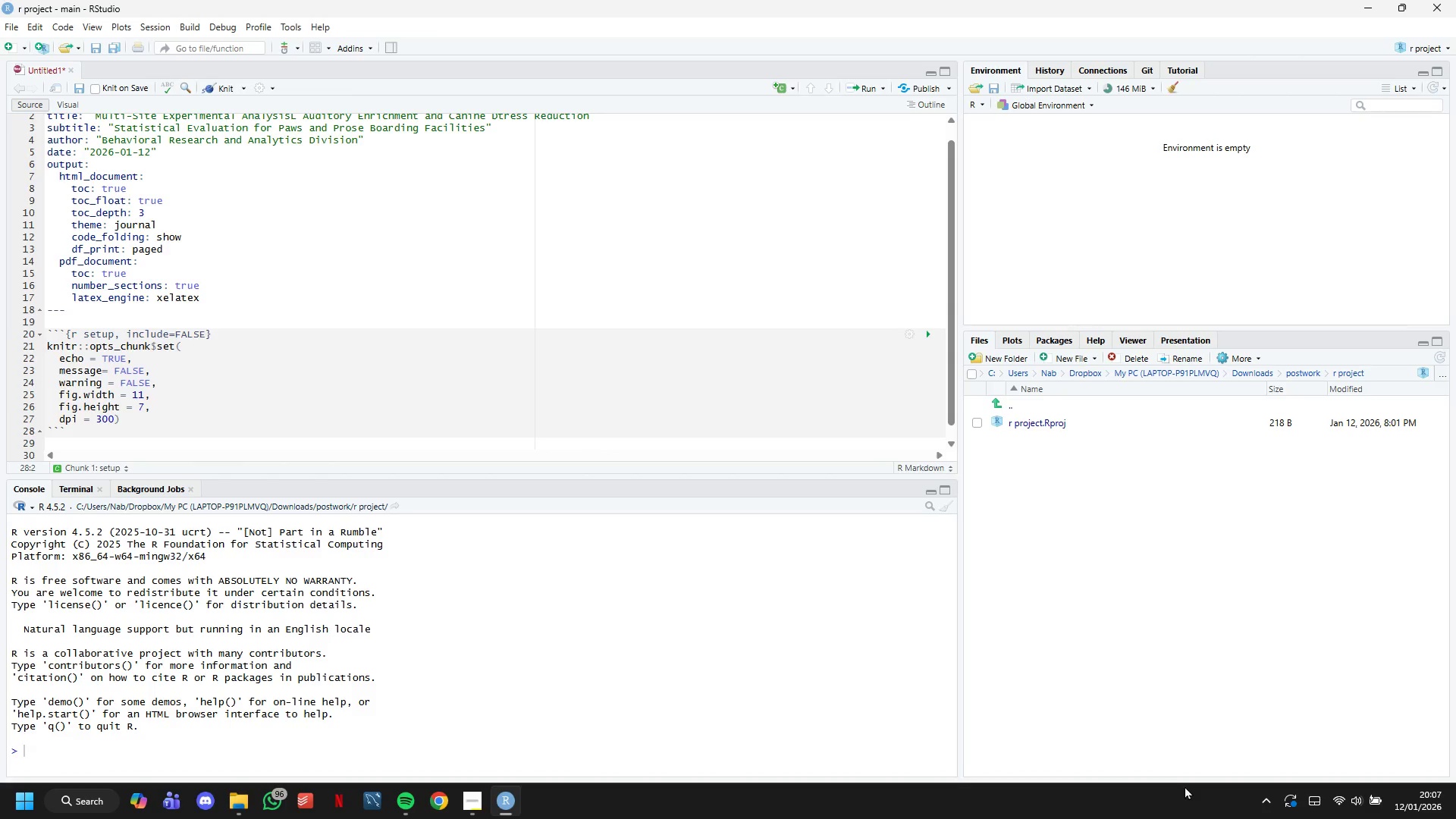 
key(ArrowLeft)
 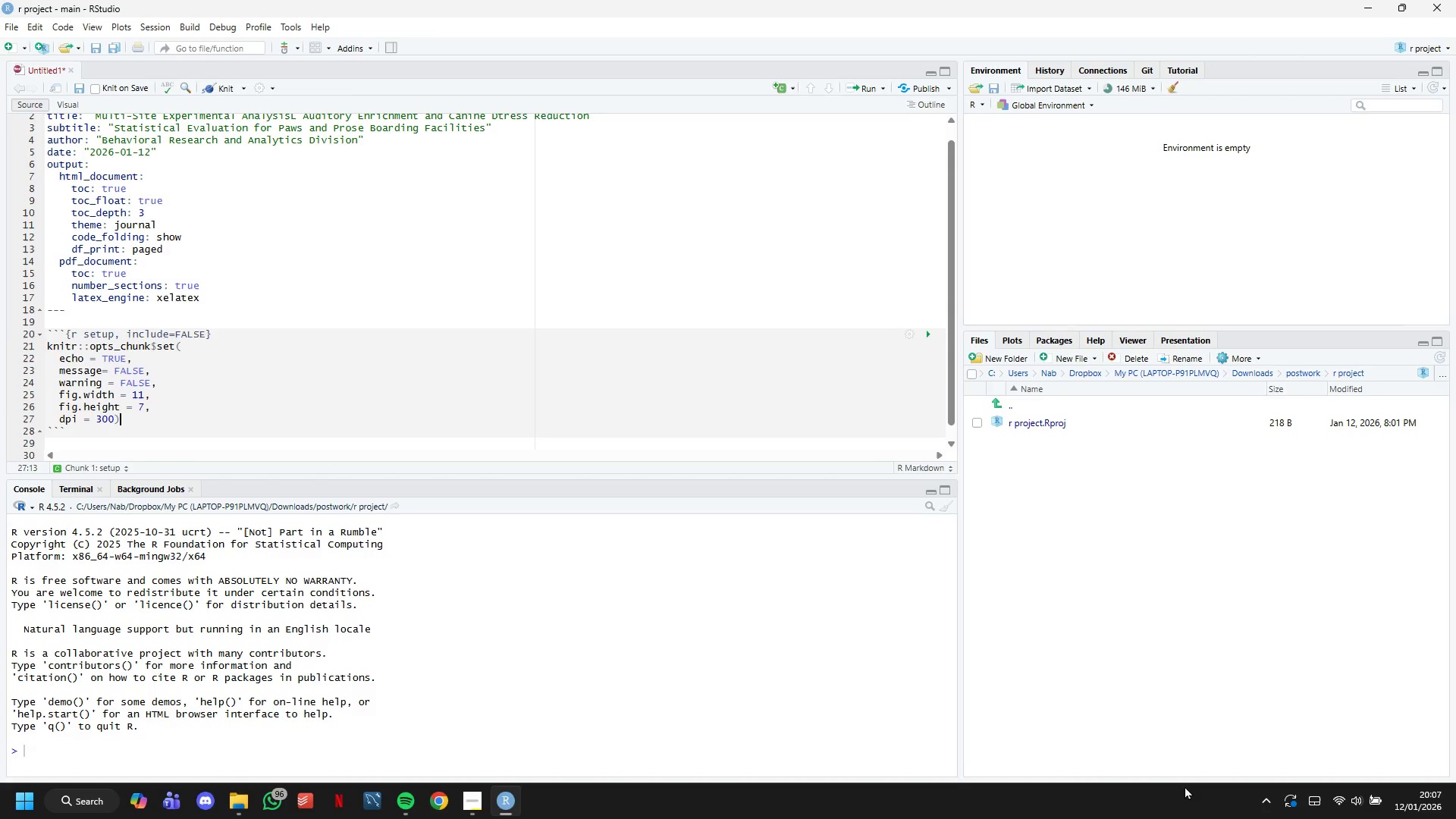 
key(ArrowLeft)
 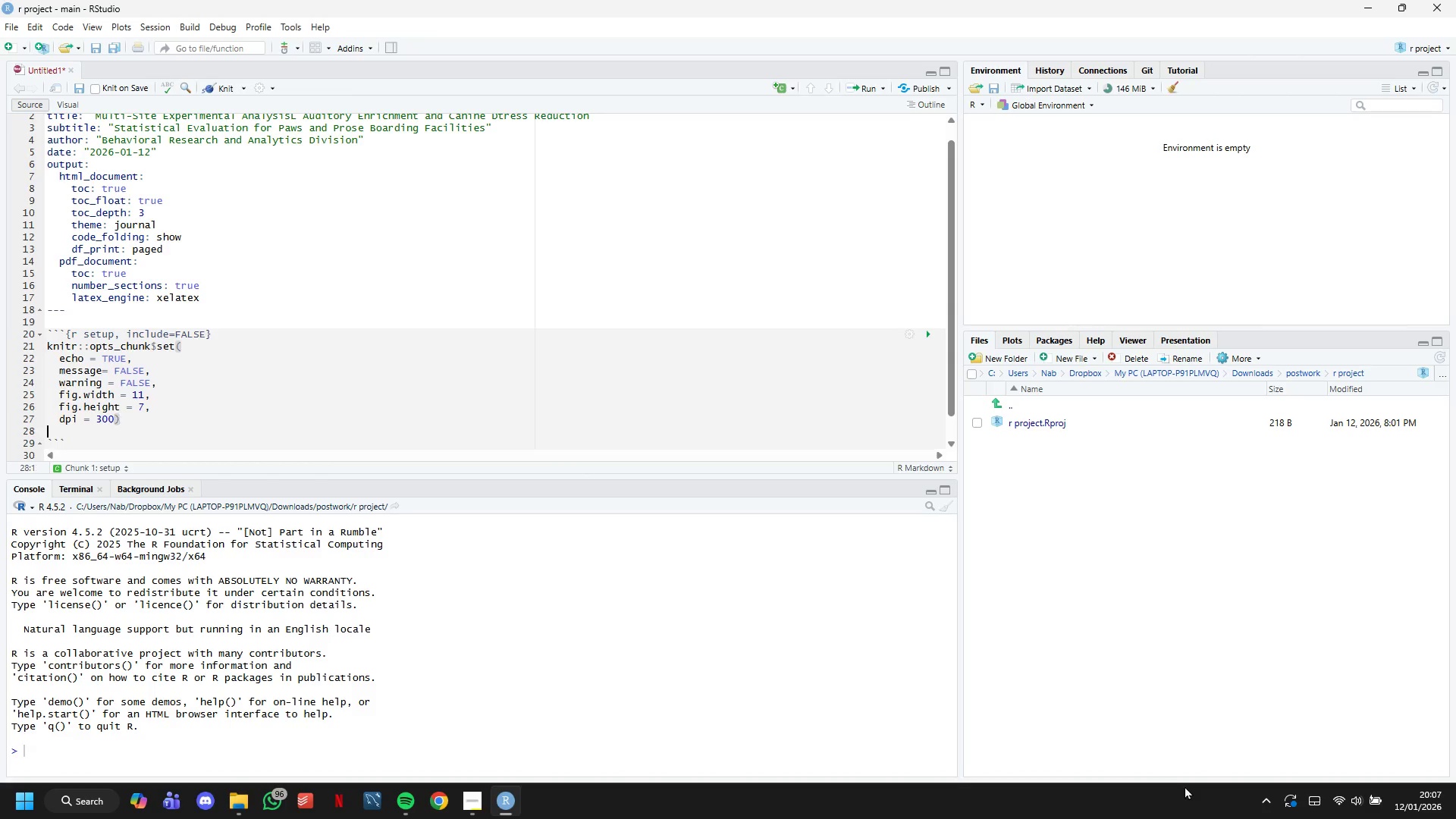 
key(Enter)
 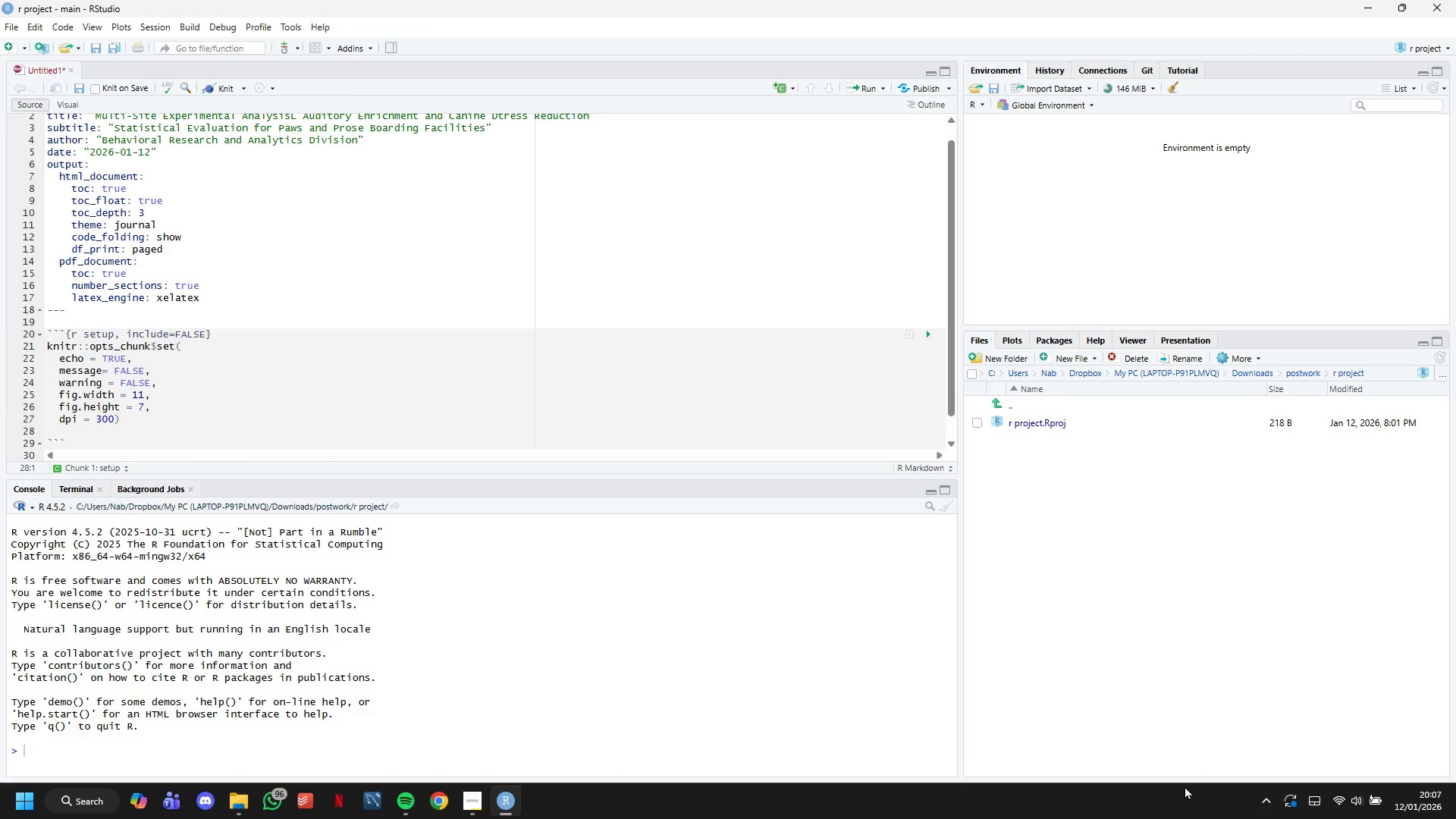 
key(Enter)
 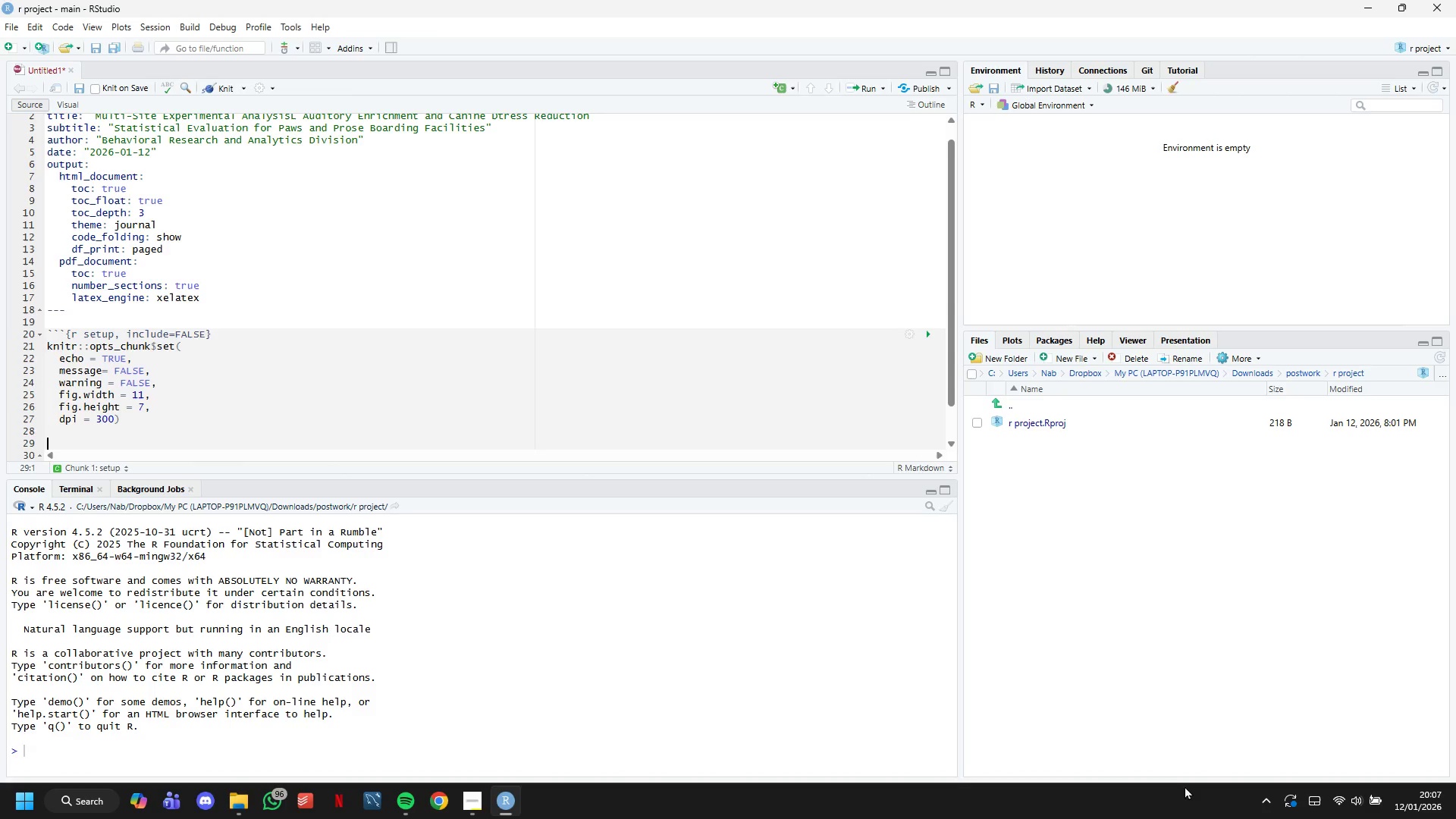 
type(# Set seed for reproducibility)
 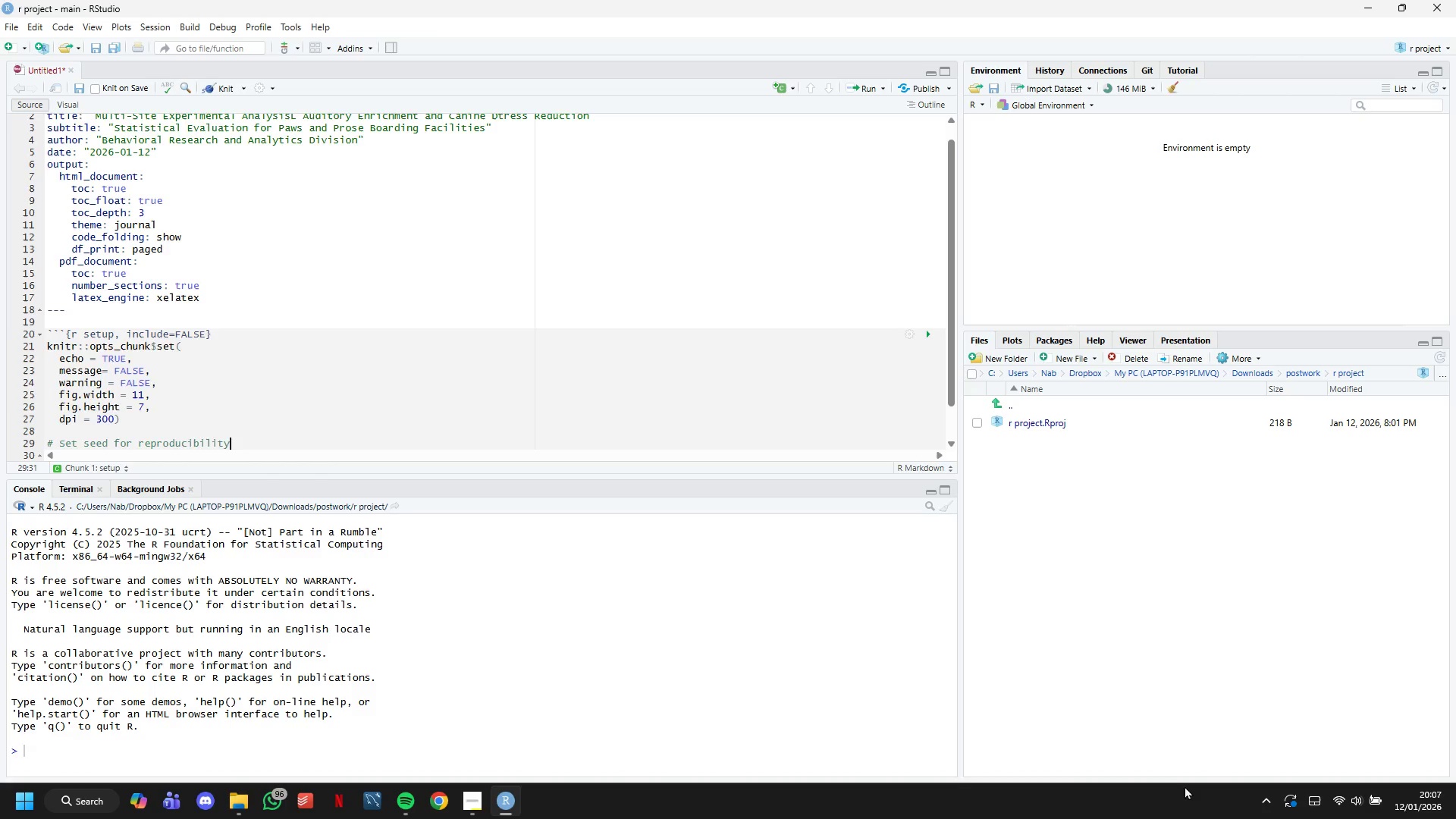 
key(Enter)
 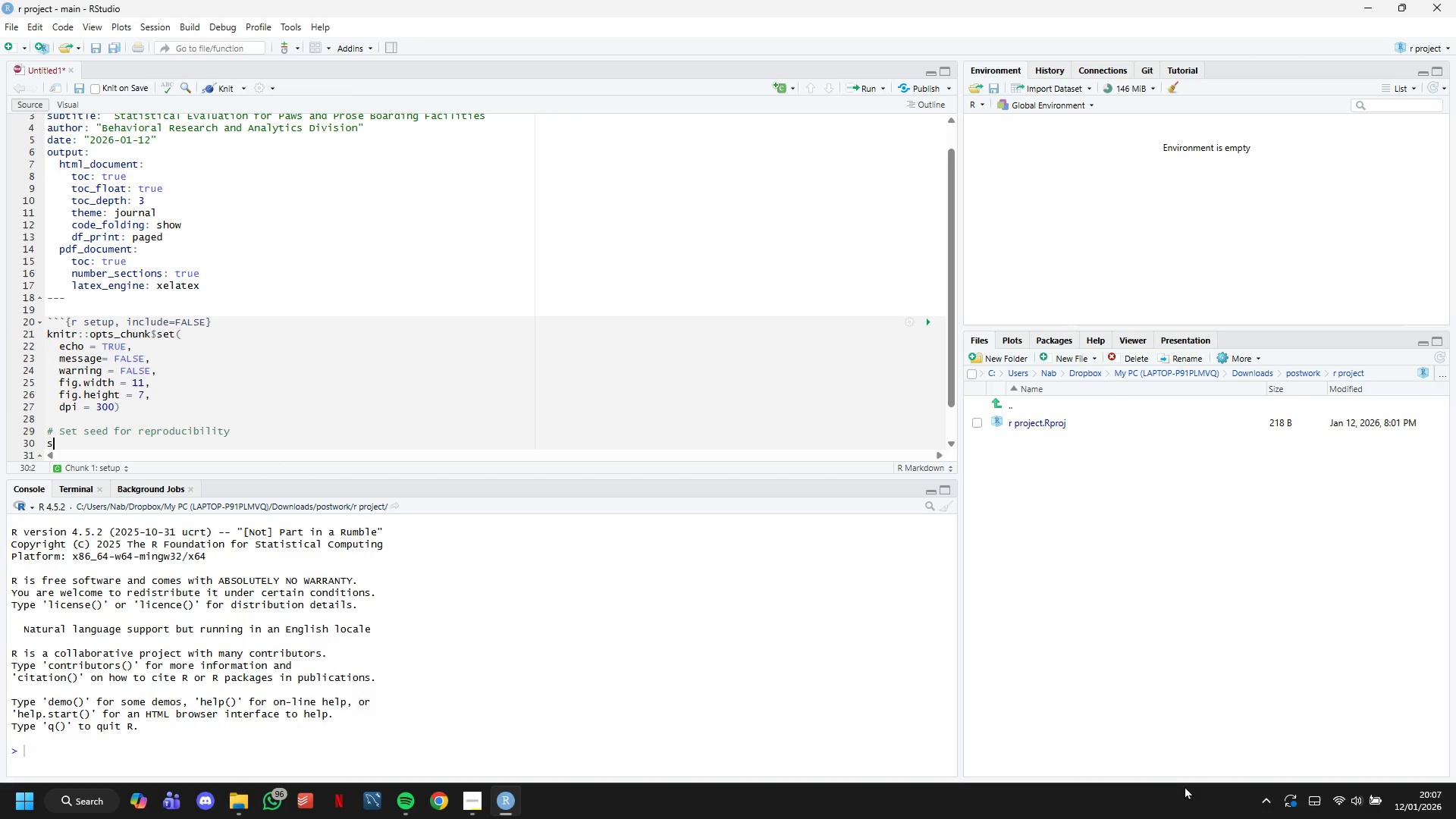 
type(ser.)
key(Backspace)
key(Backspace)
type(t.seed(12345)
 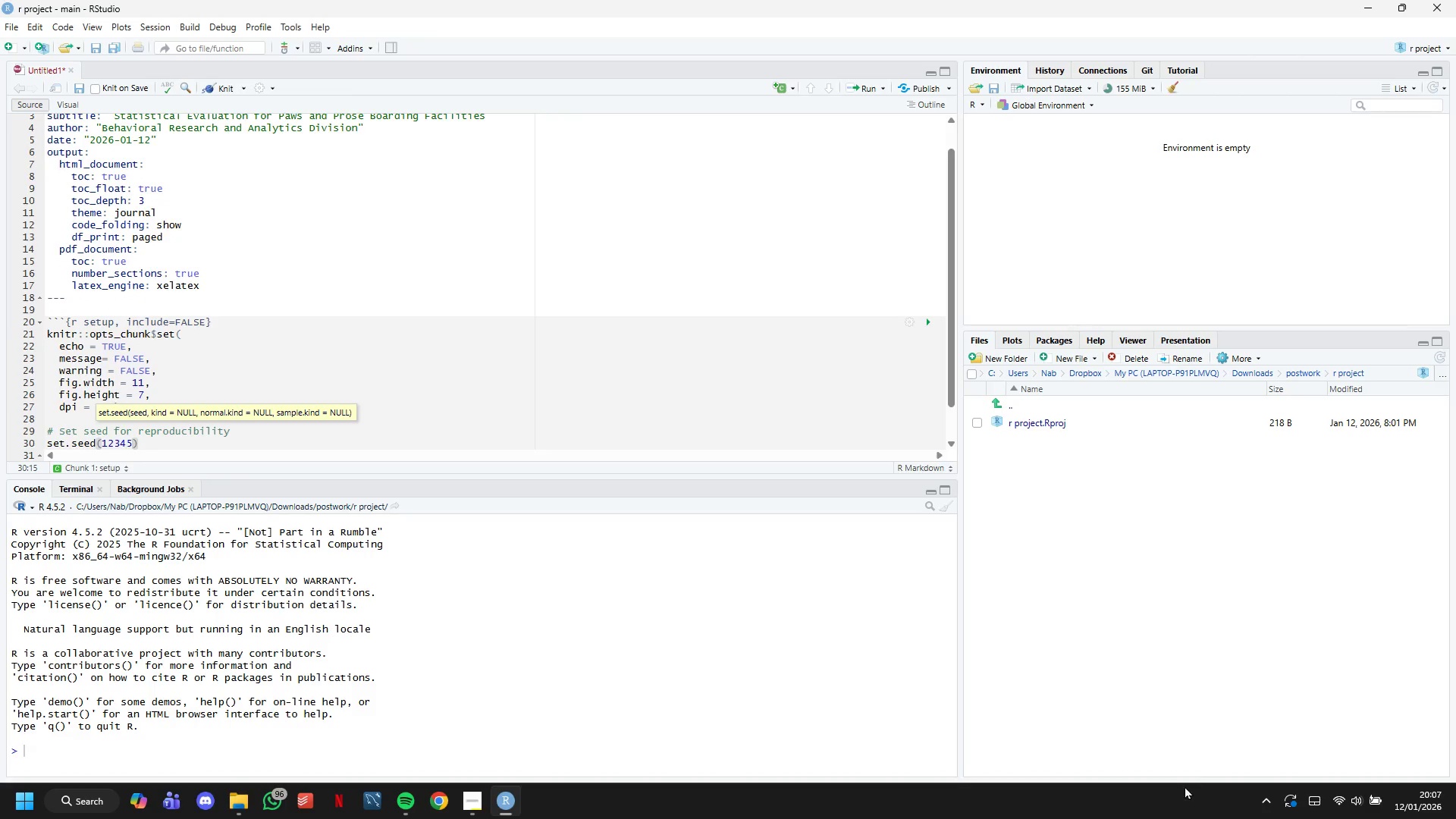 
scroll: coordinate [255, 444], scroll_direction: down, amount: 6.0
 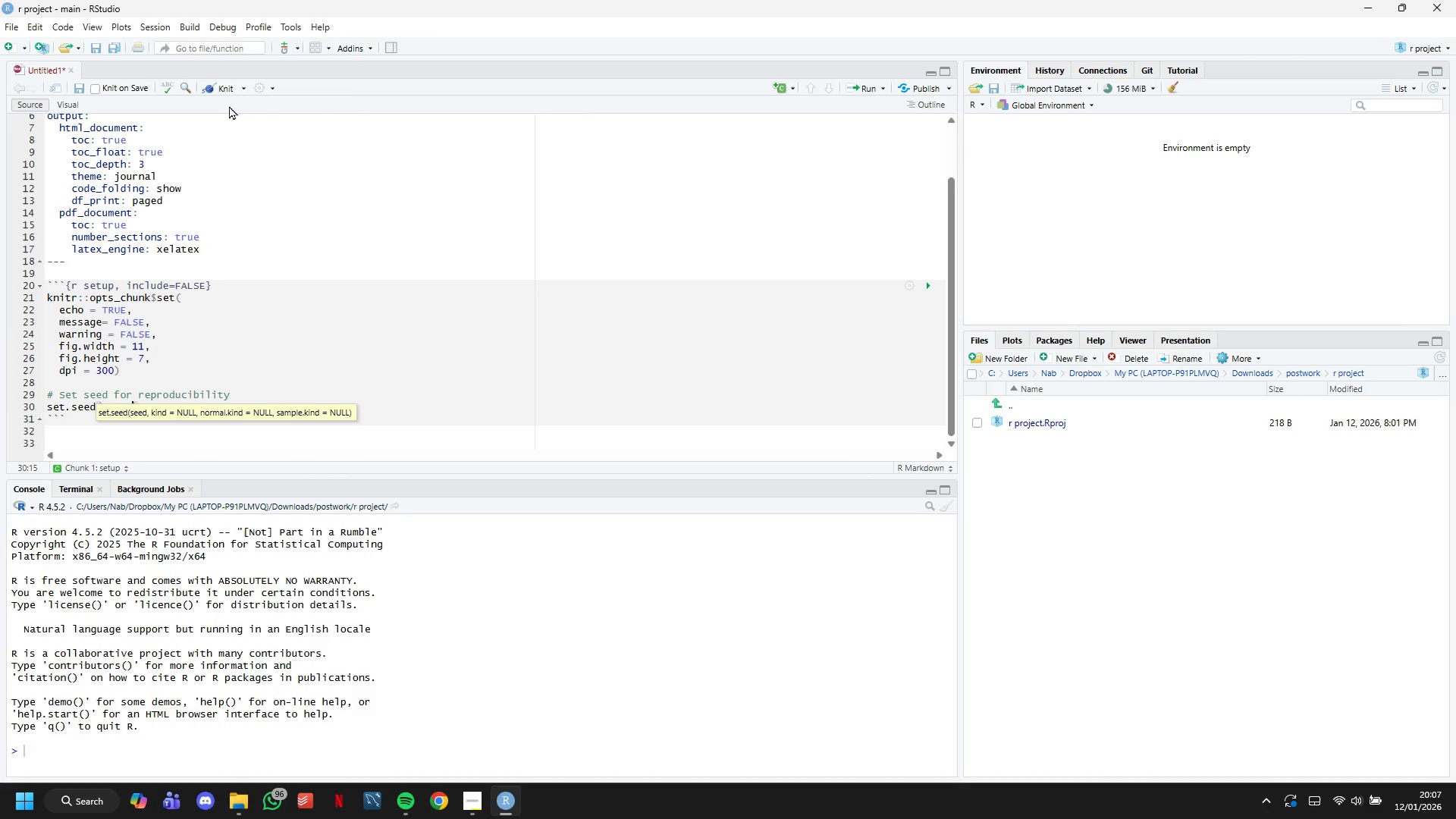 
left_click([226, 87])
 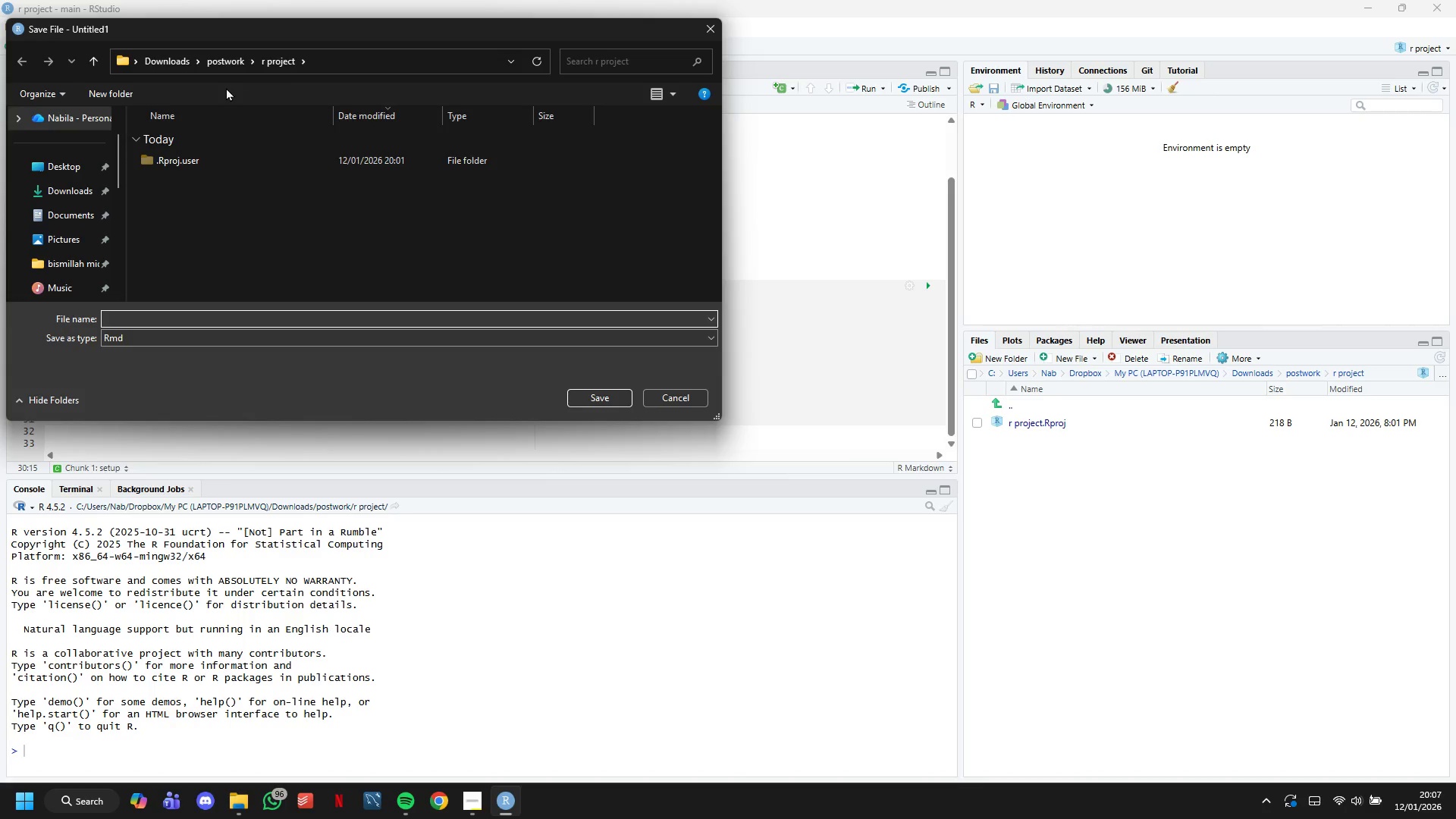 
type(analytics)
 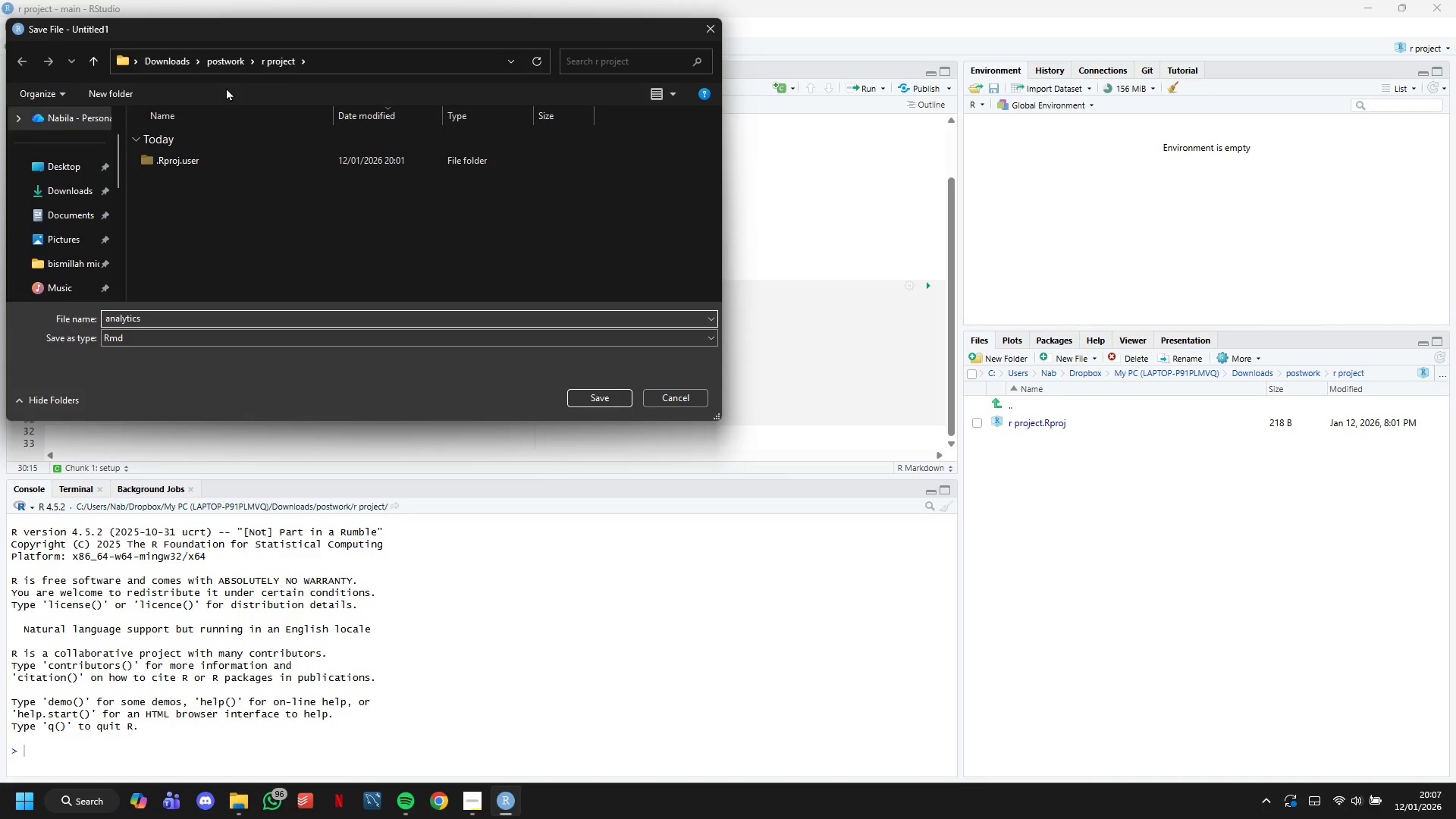 
key(Enter)
 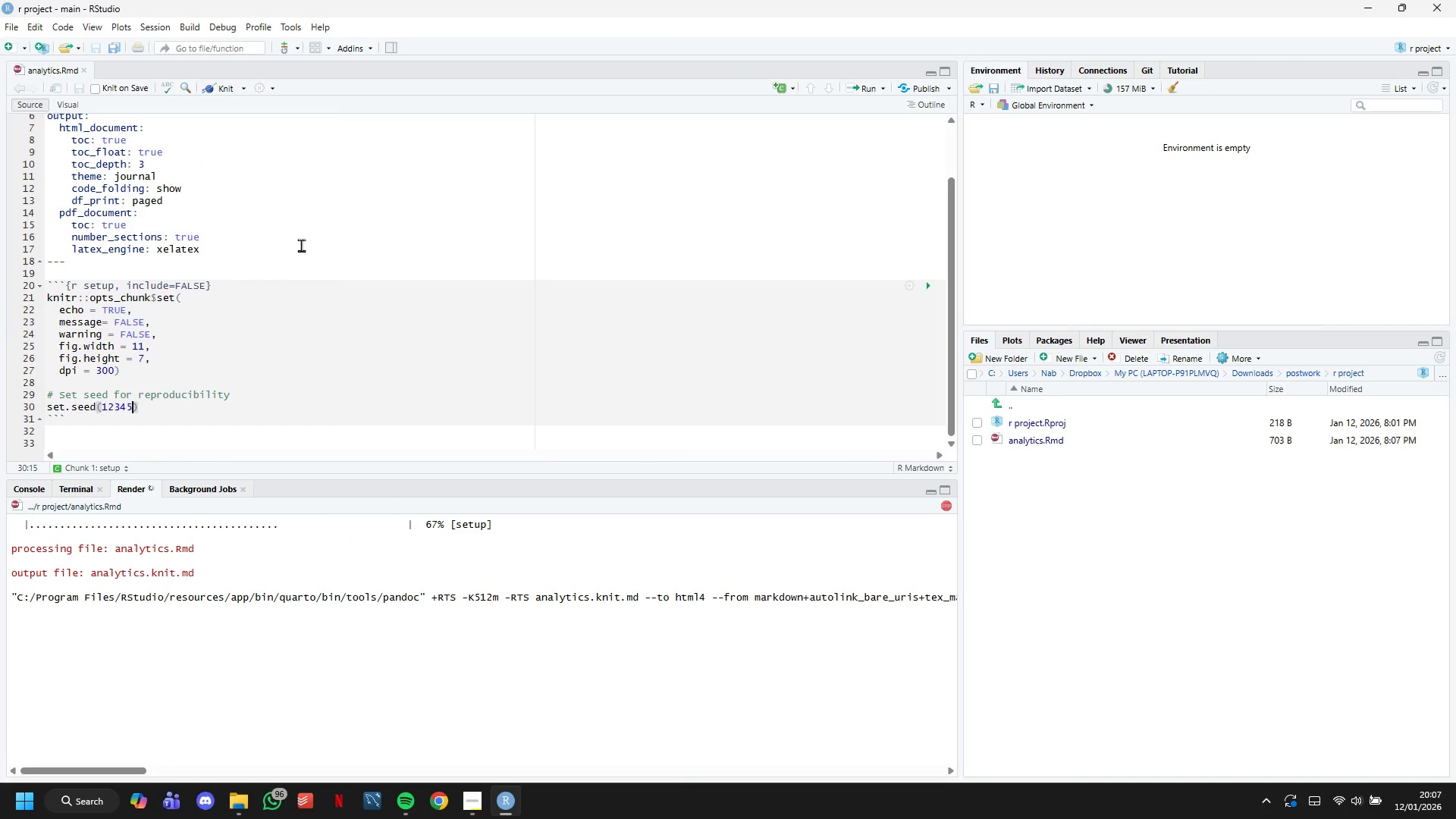 
wait(10.36)
 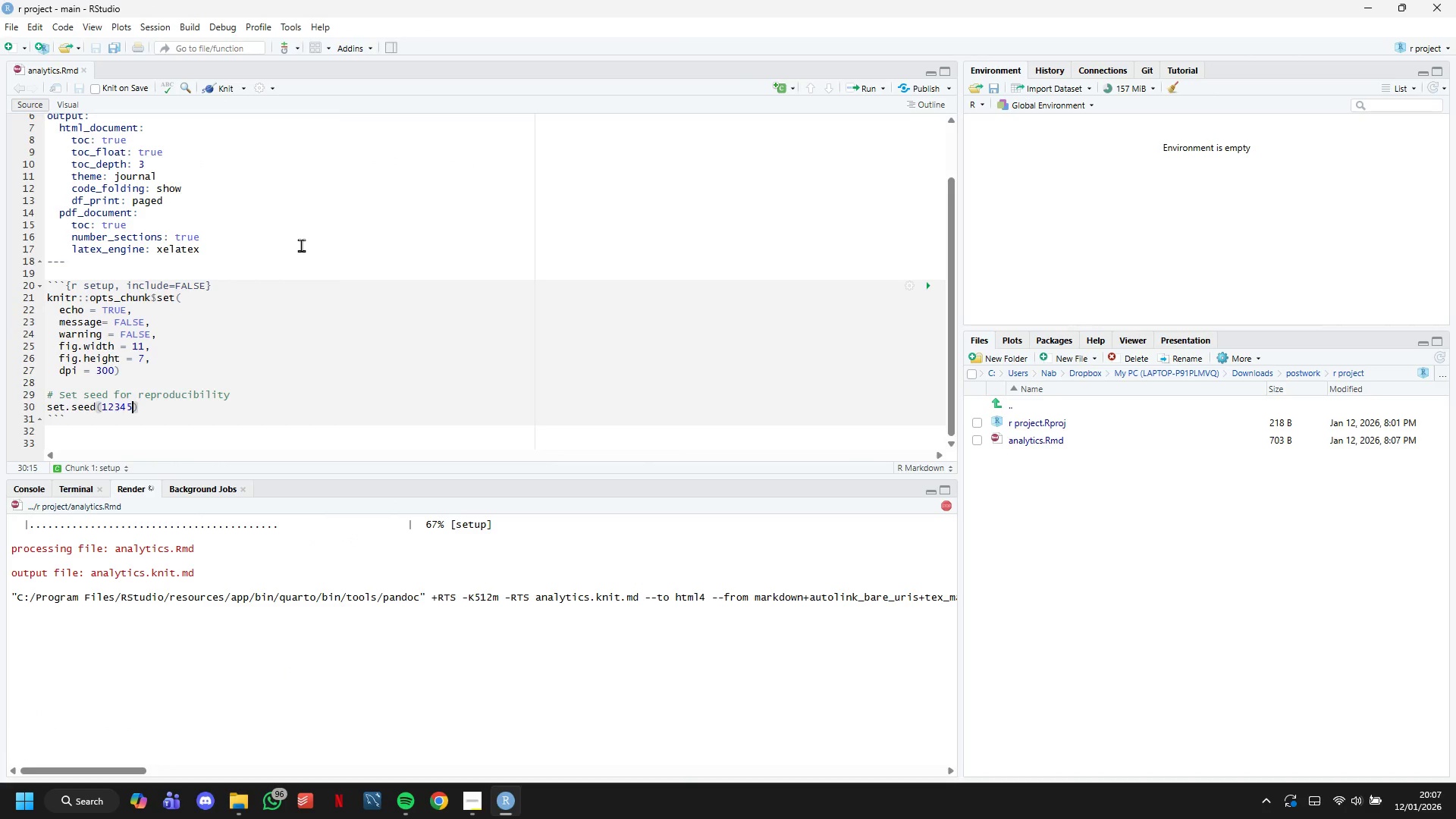 
left_click([445, 89])
 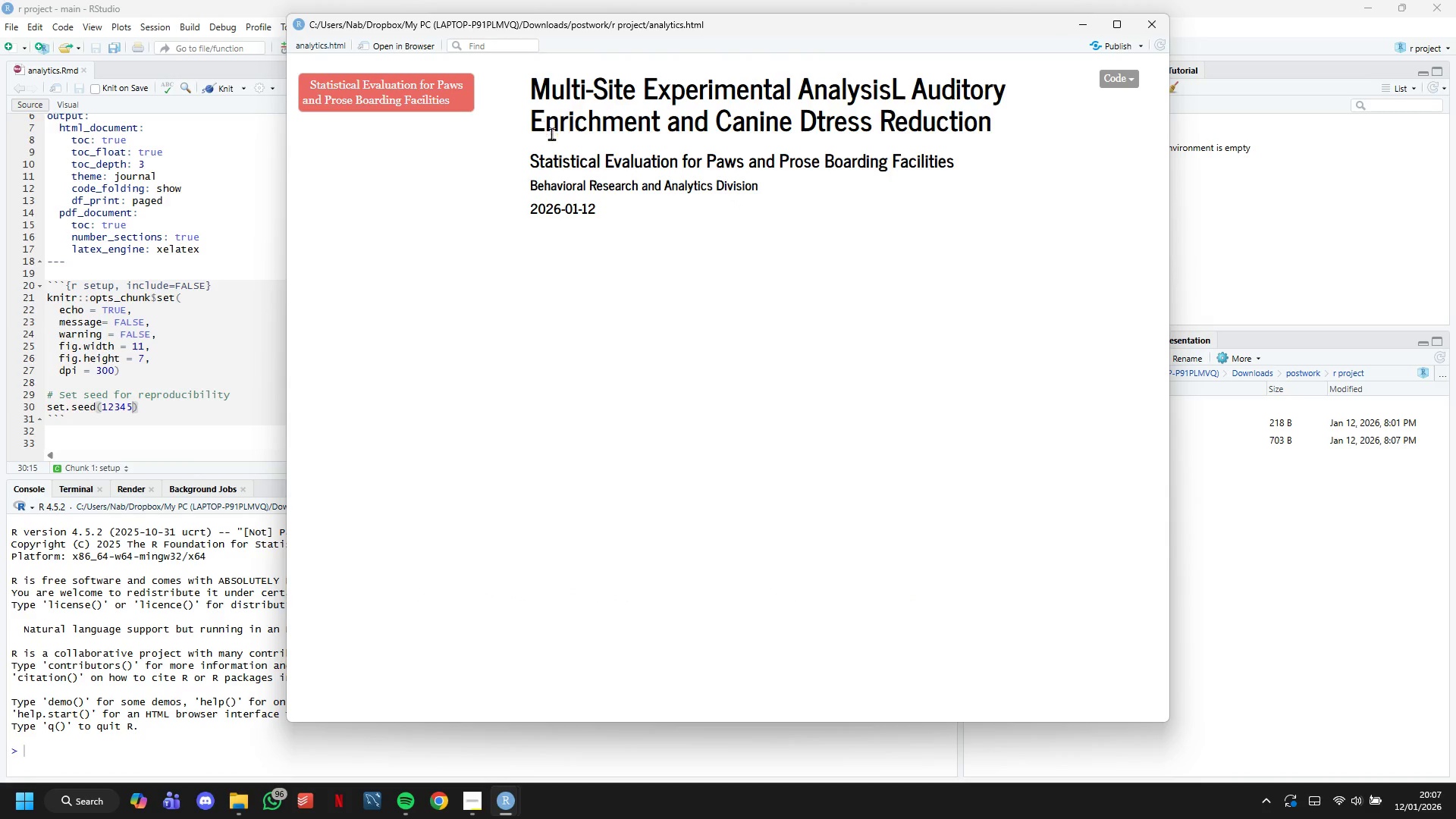 
double_click([551, 134])
 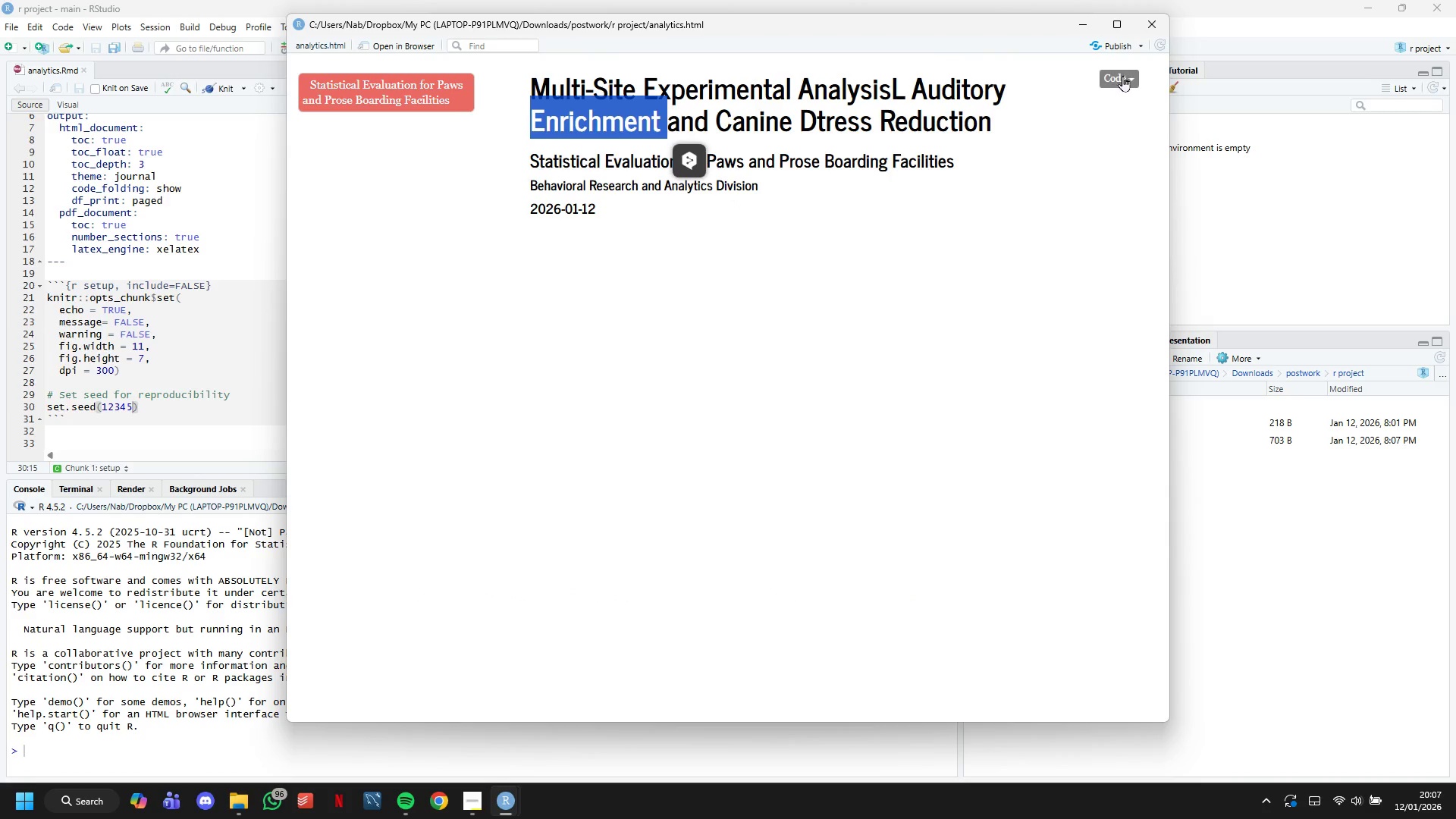 
left_click([1085, 27])
 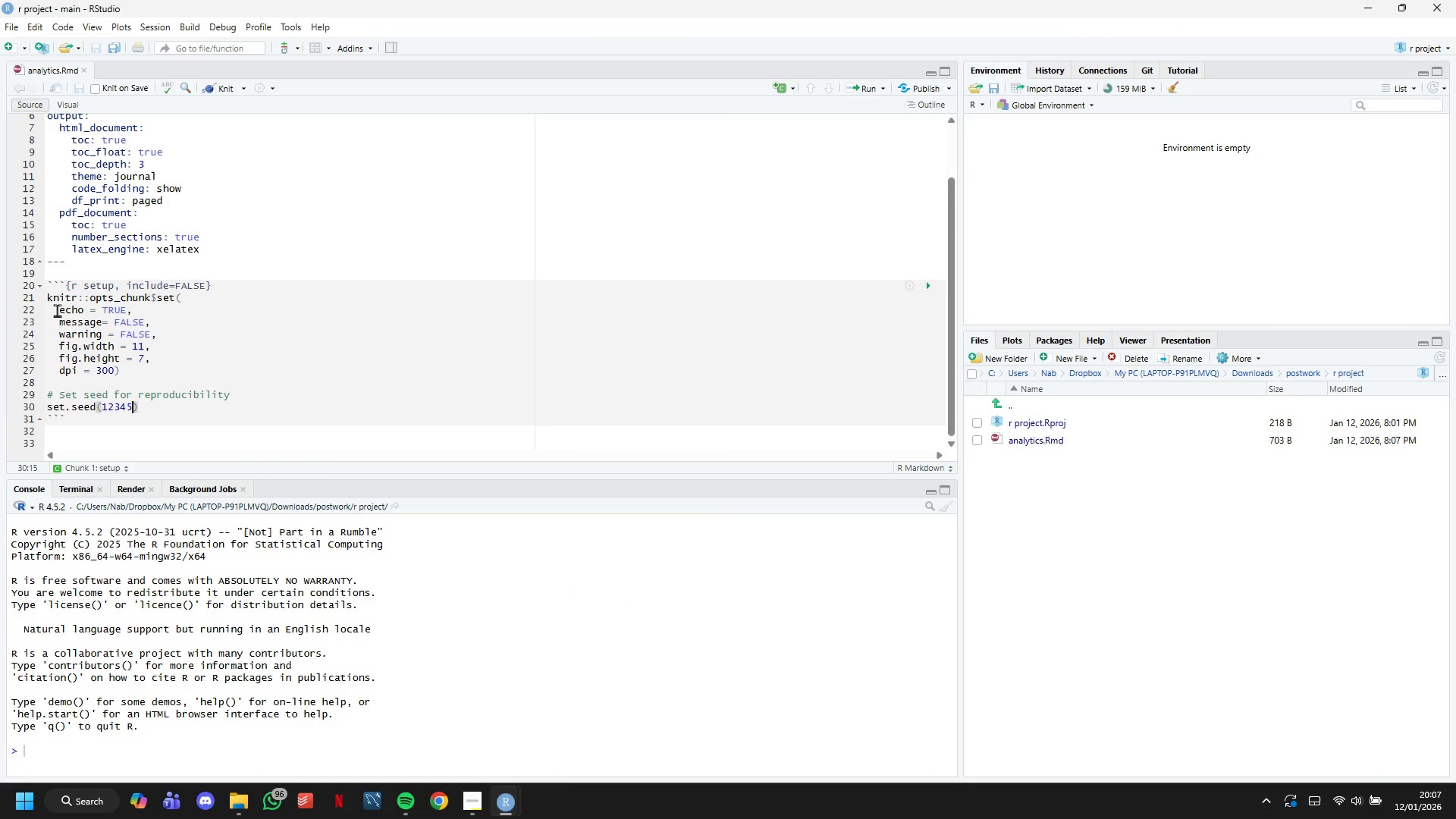 
left_click([123, 422])
 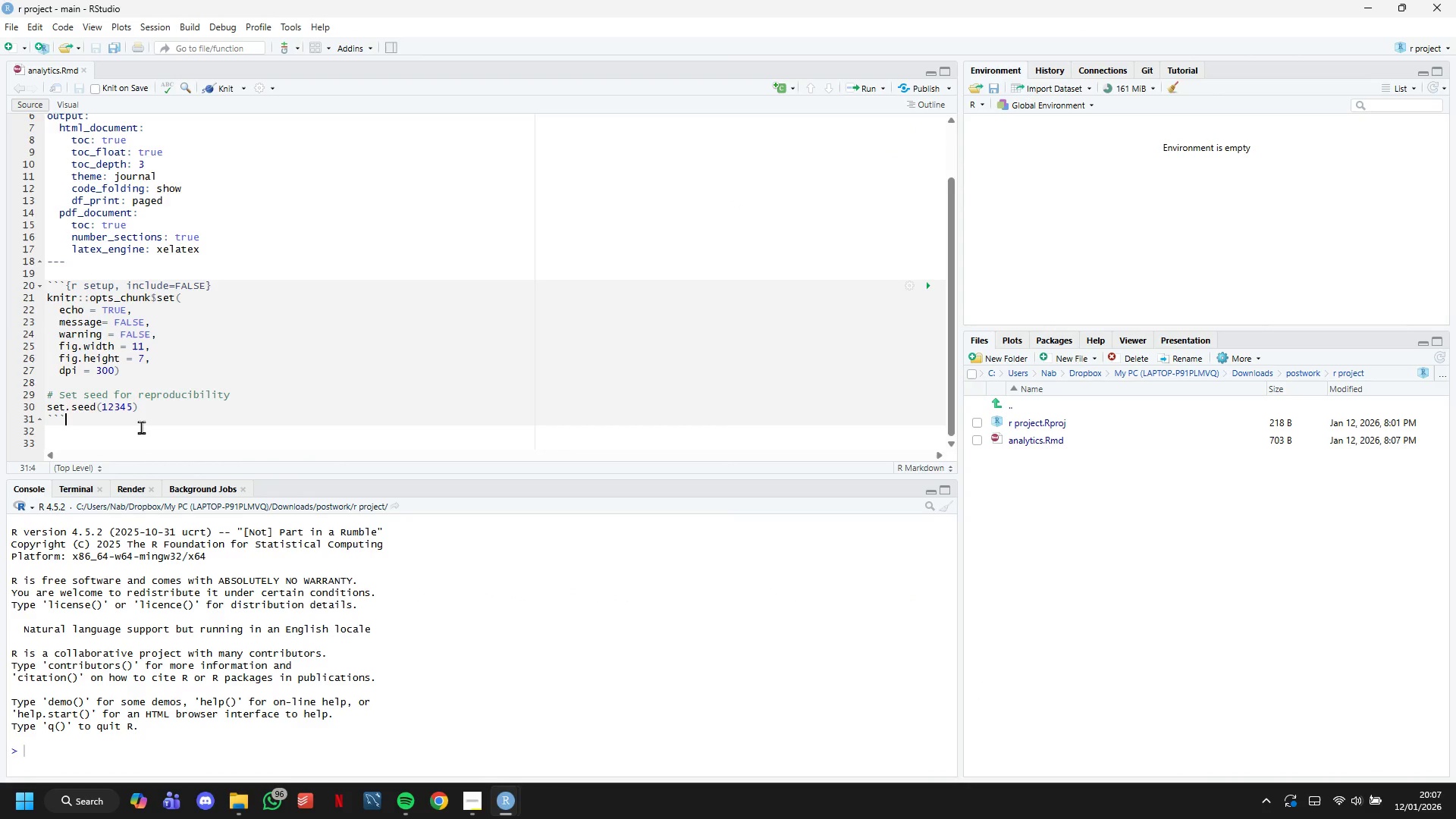 
scroll: coordinate [59, 313], scroll_direction: down, amount: 3.0
 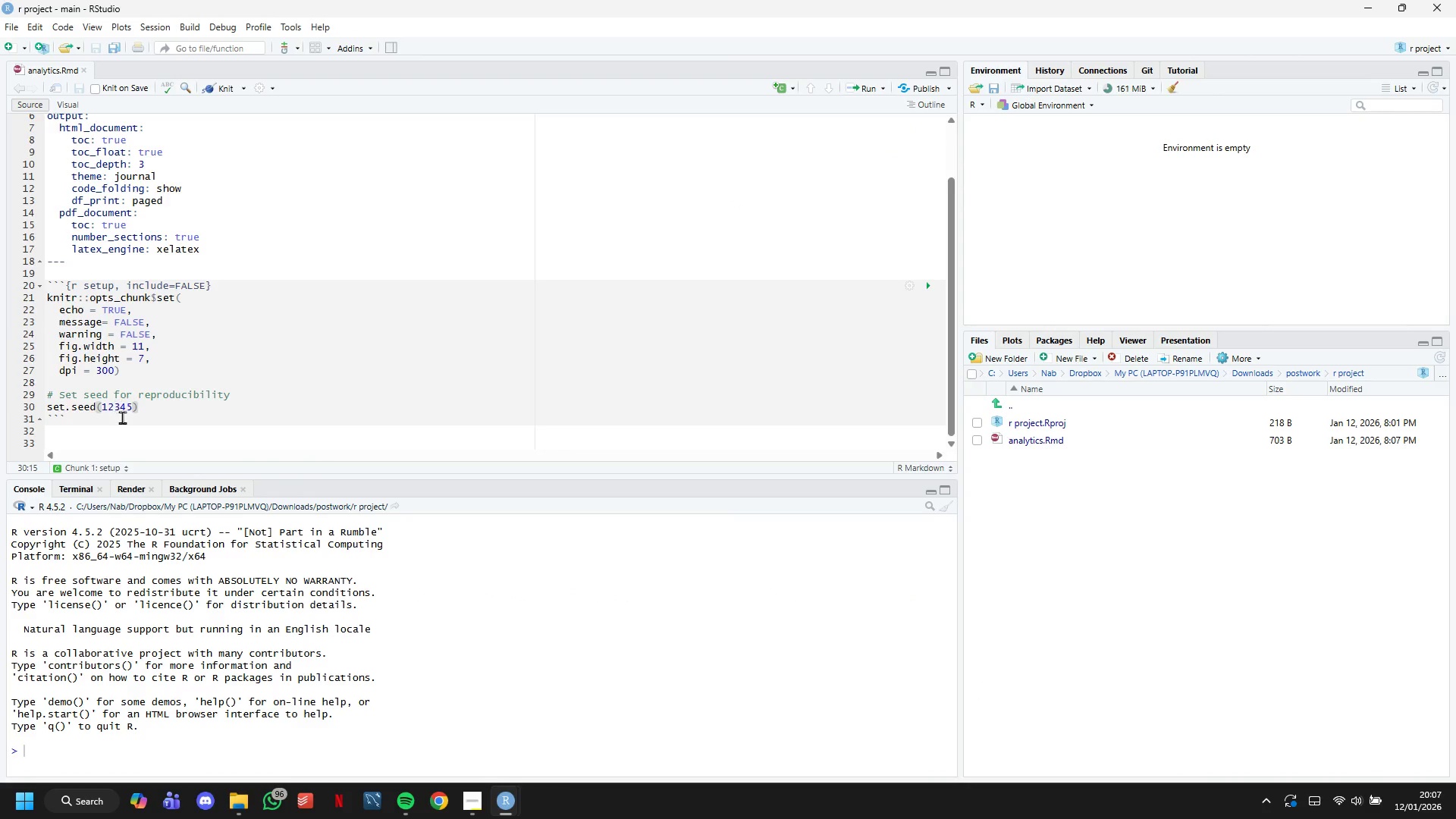 
key(Enter)
 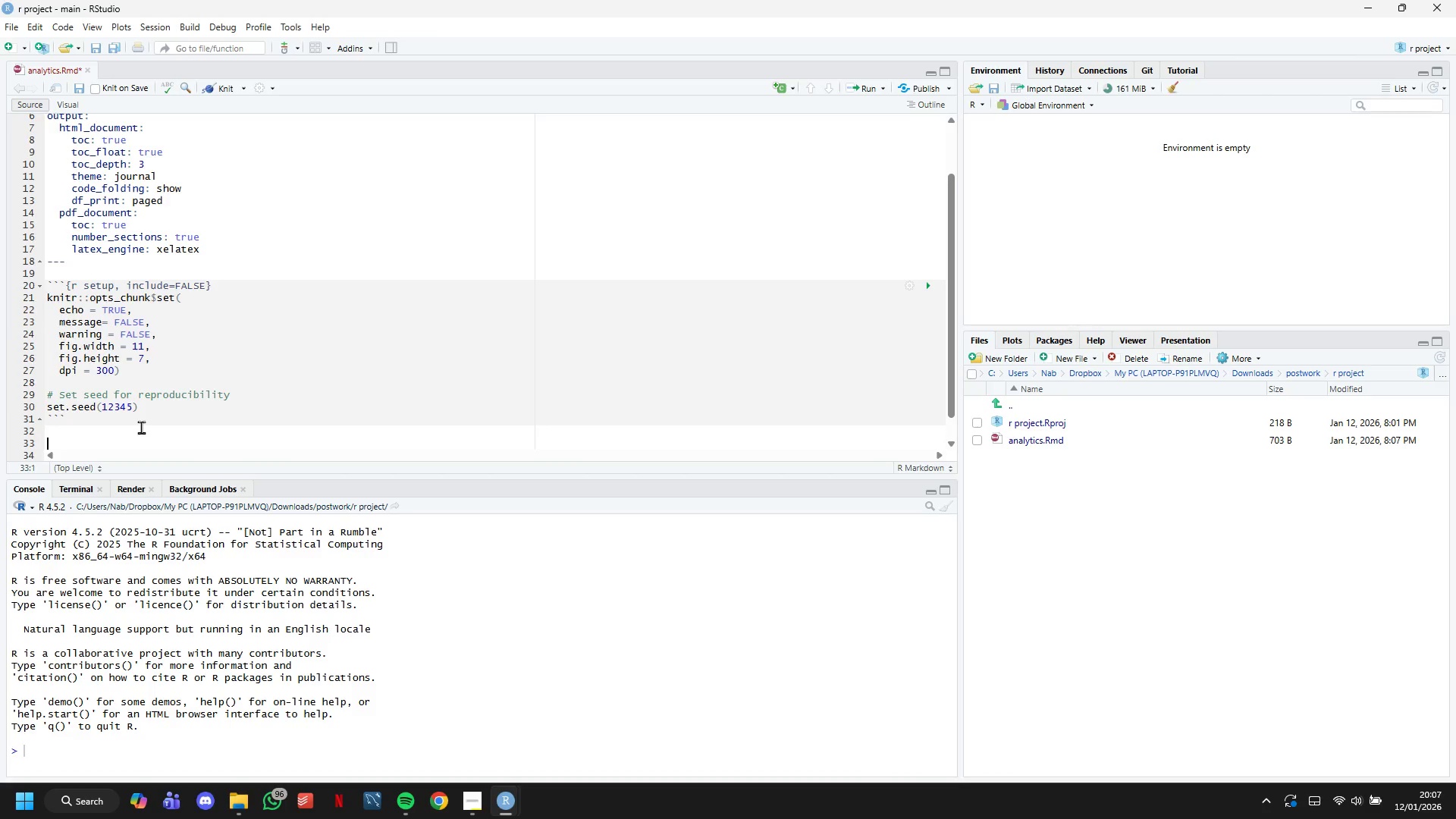 
key(Enter)
 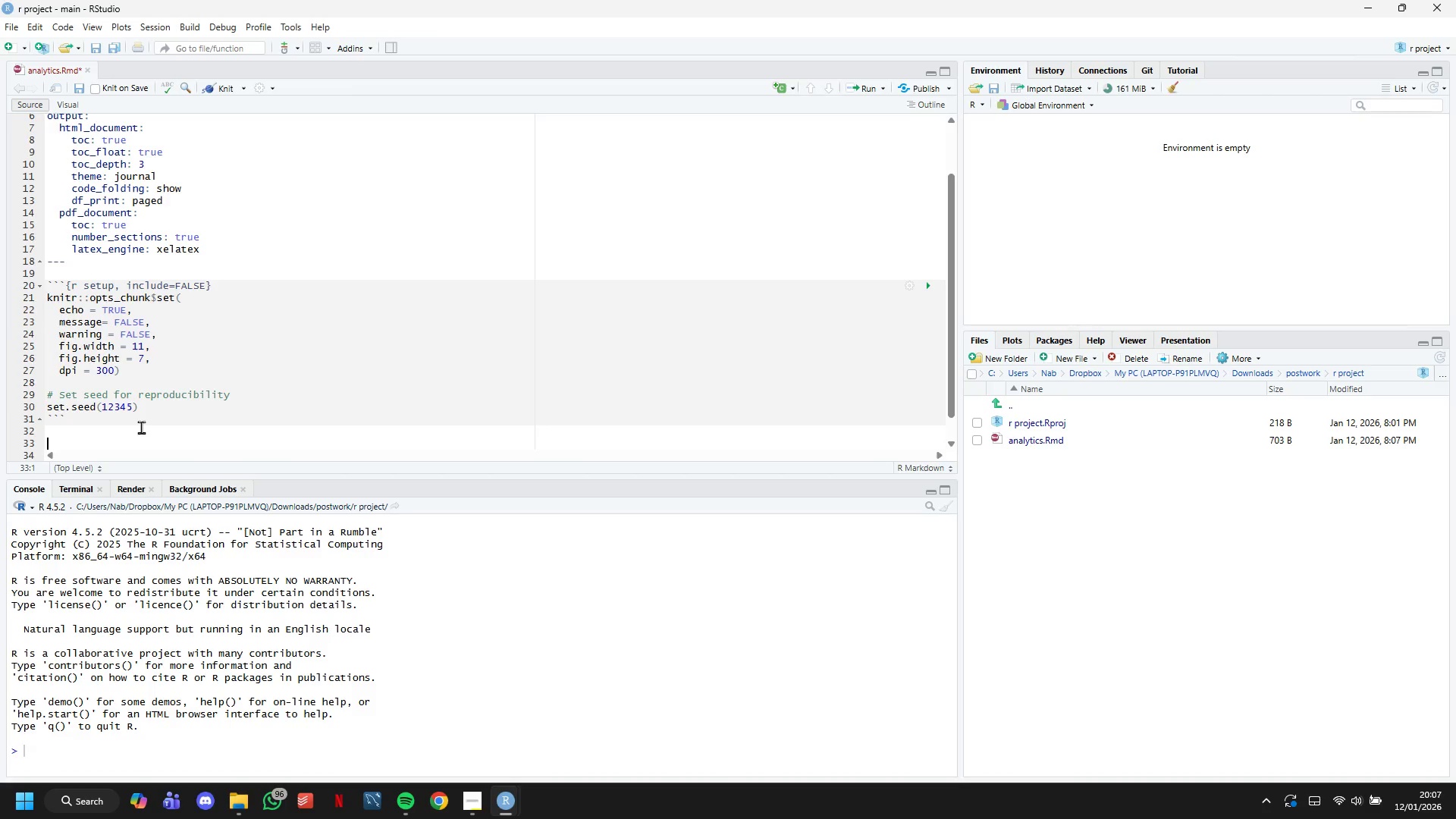 
type(# Executive Summary)
 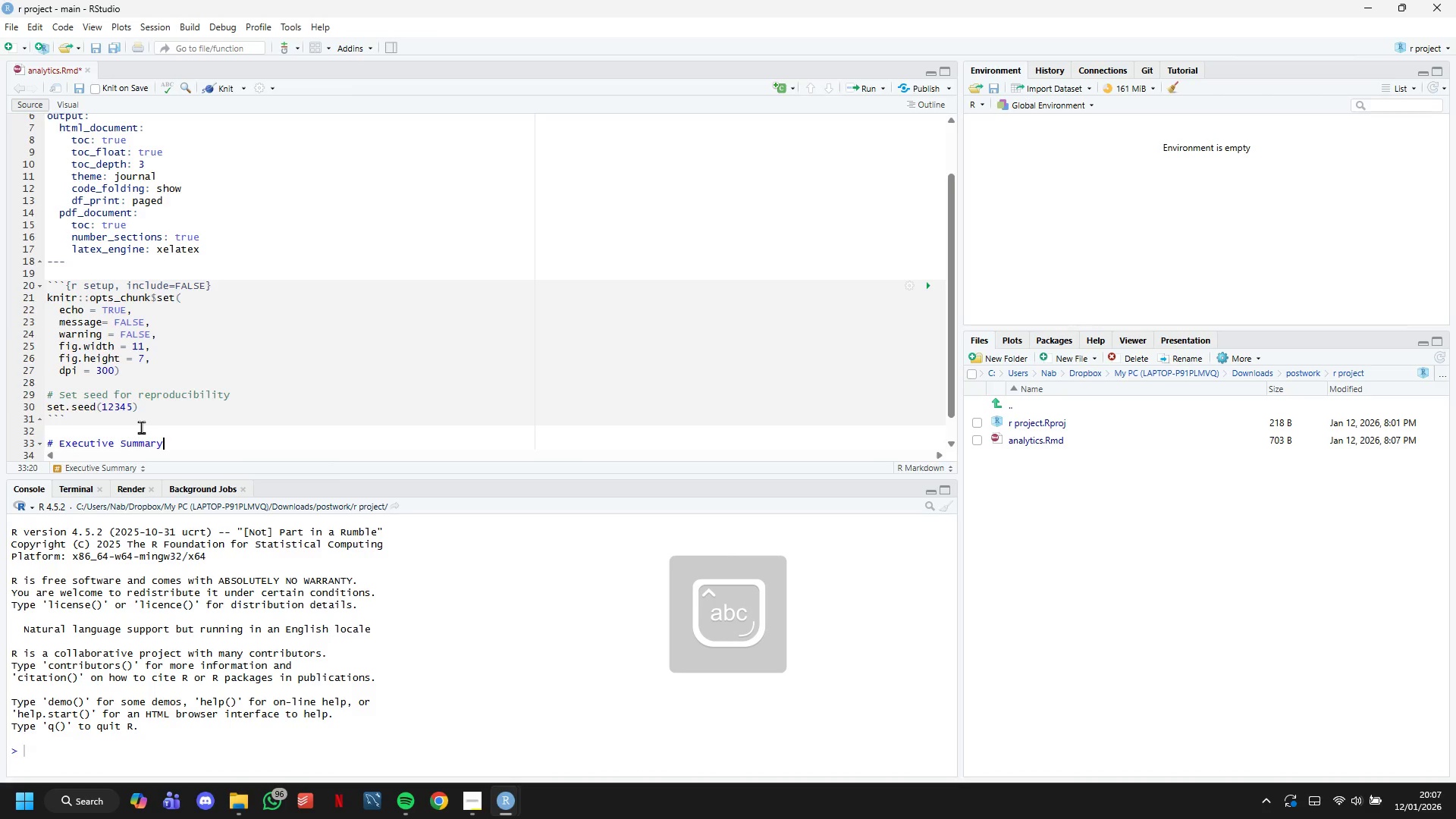 
key(Enter)
 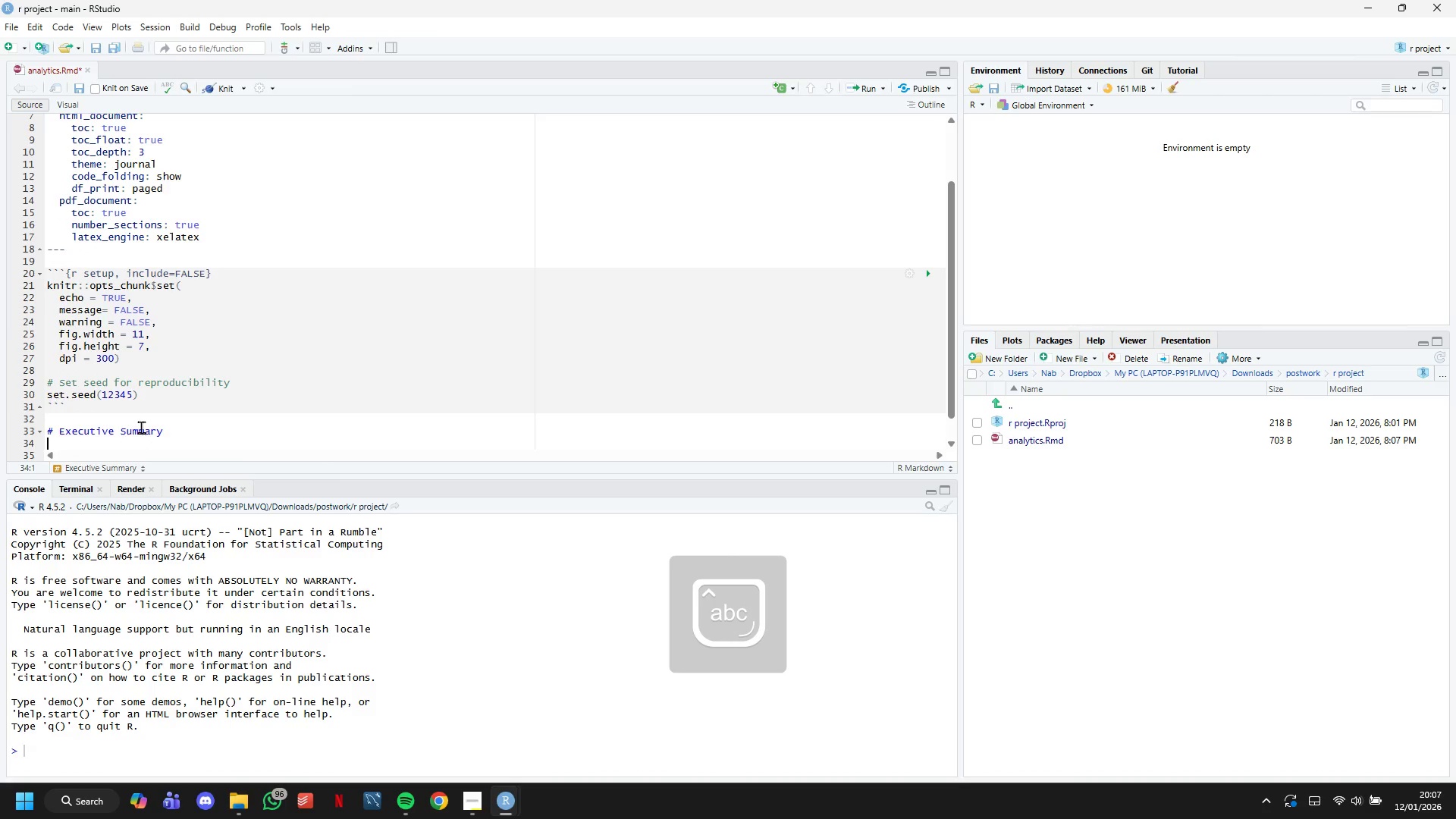 
type(This reports presents )
 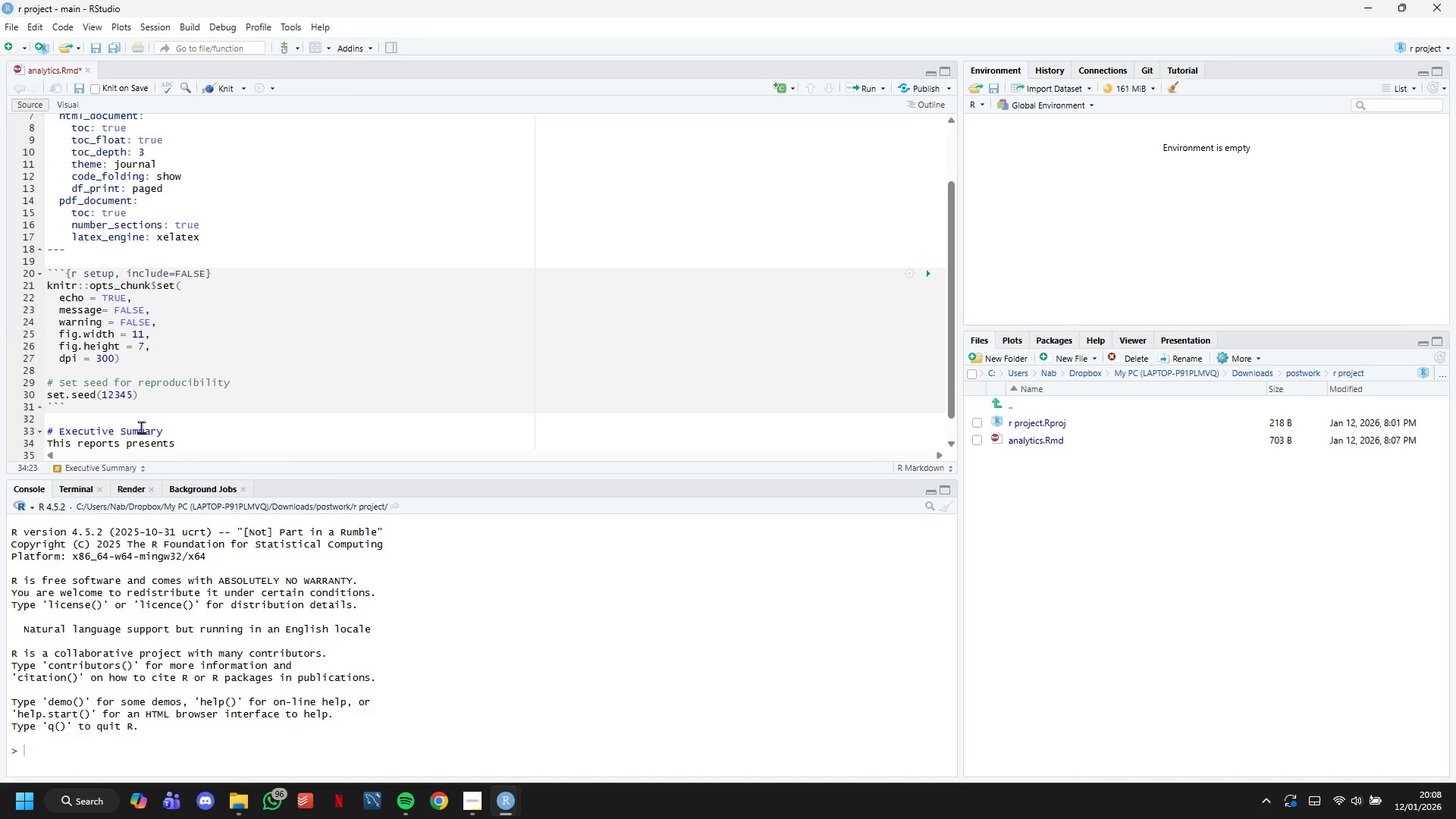 
wait(40.67)
 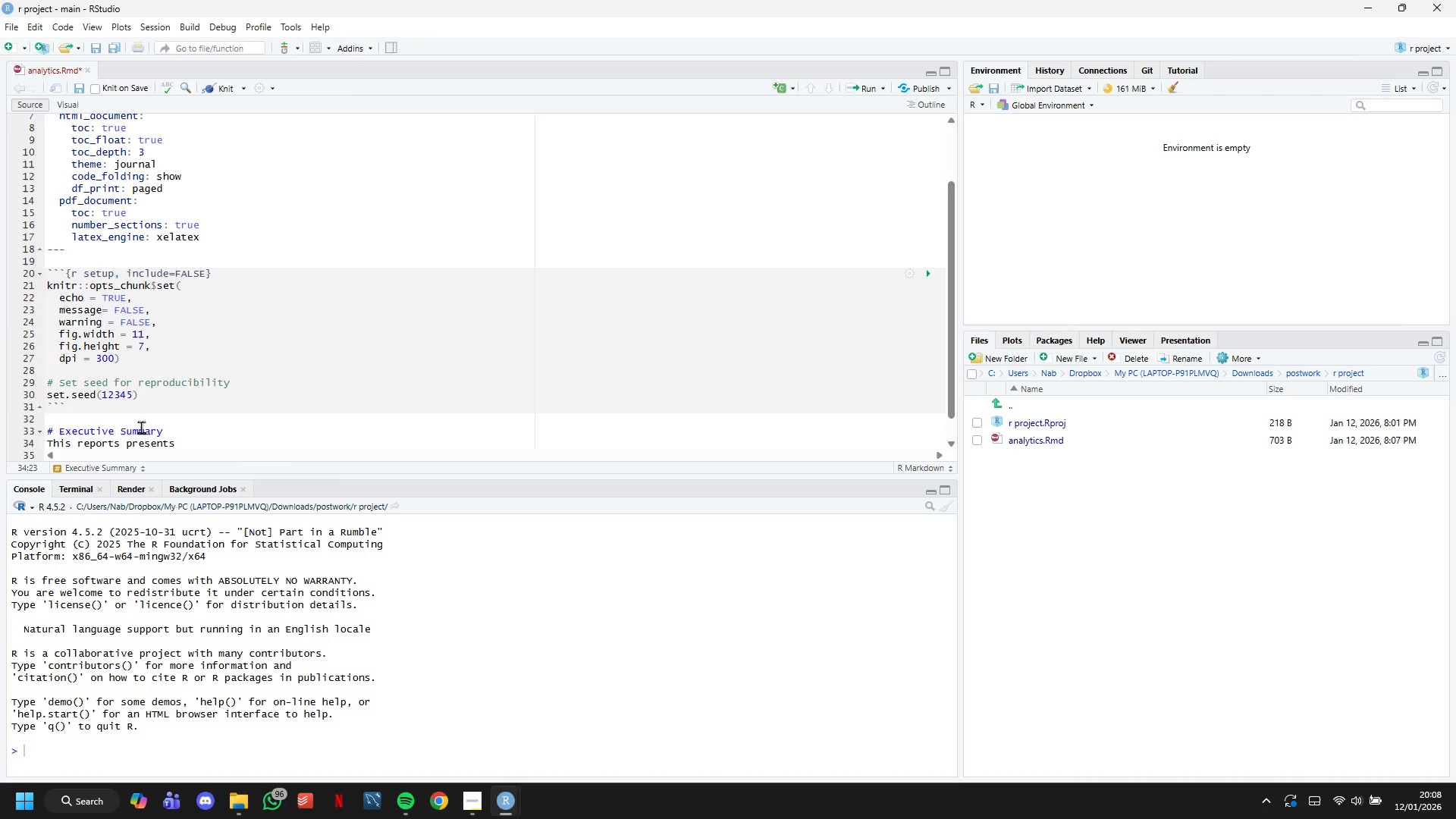 
type(a rigous statistical analysis of a multi-size)
 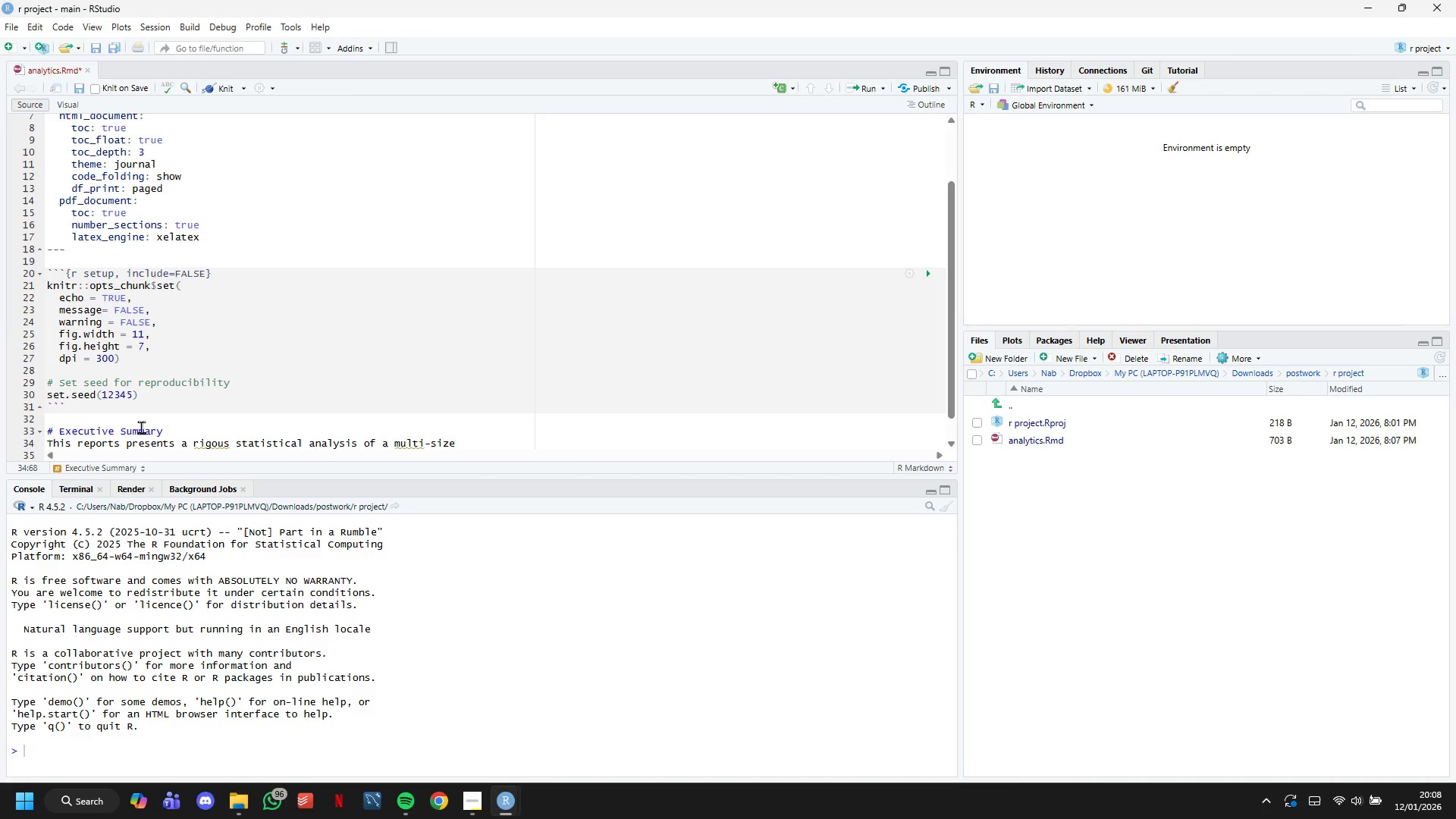 
type( randomized conto)
key(Backspace)
type(rolled trail evaluating the a)
key(Backspace)
type(efficacy of Bioacoustic Soundscapes)
 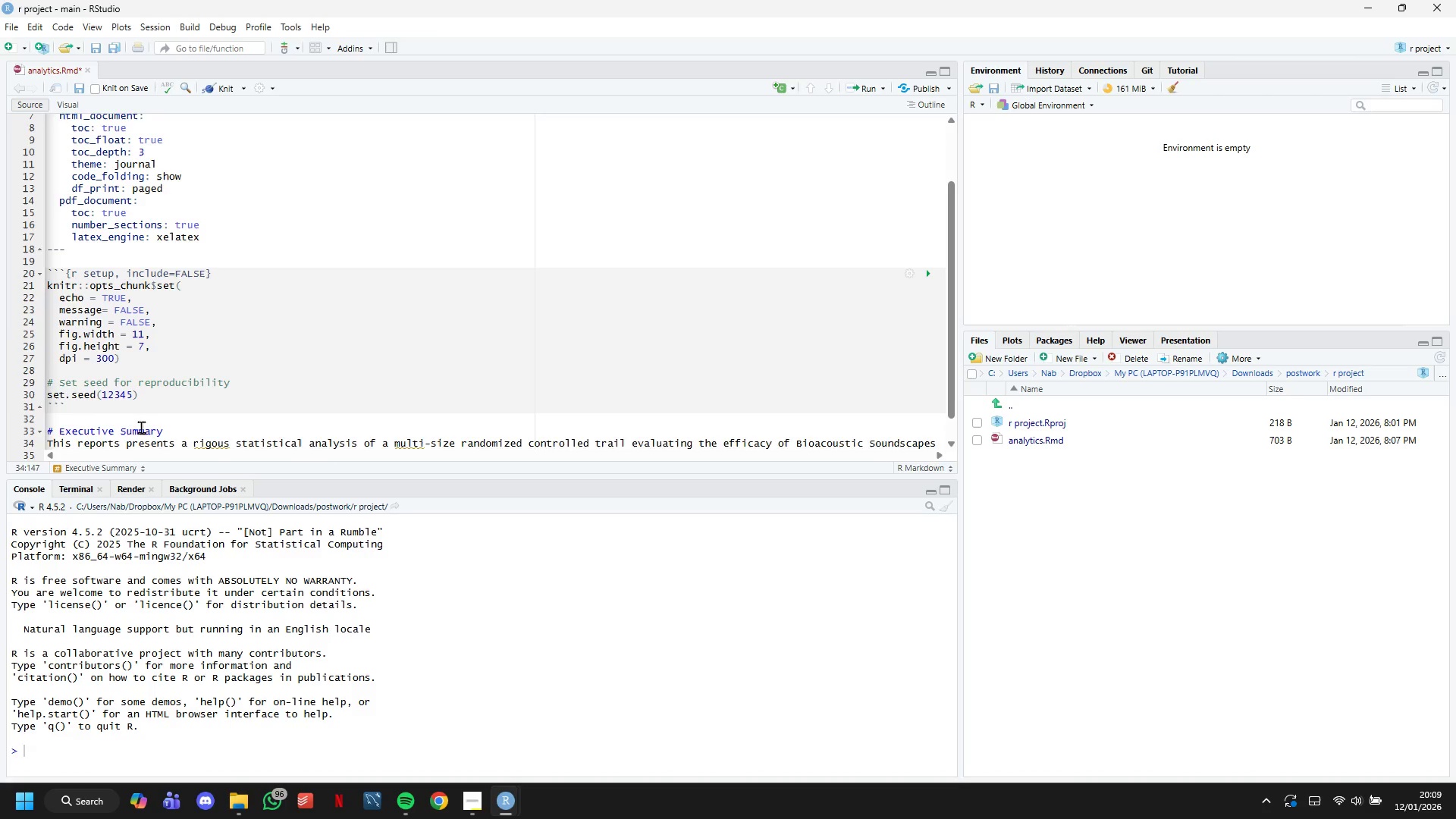 
key(Enter)
 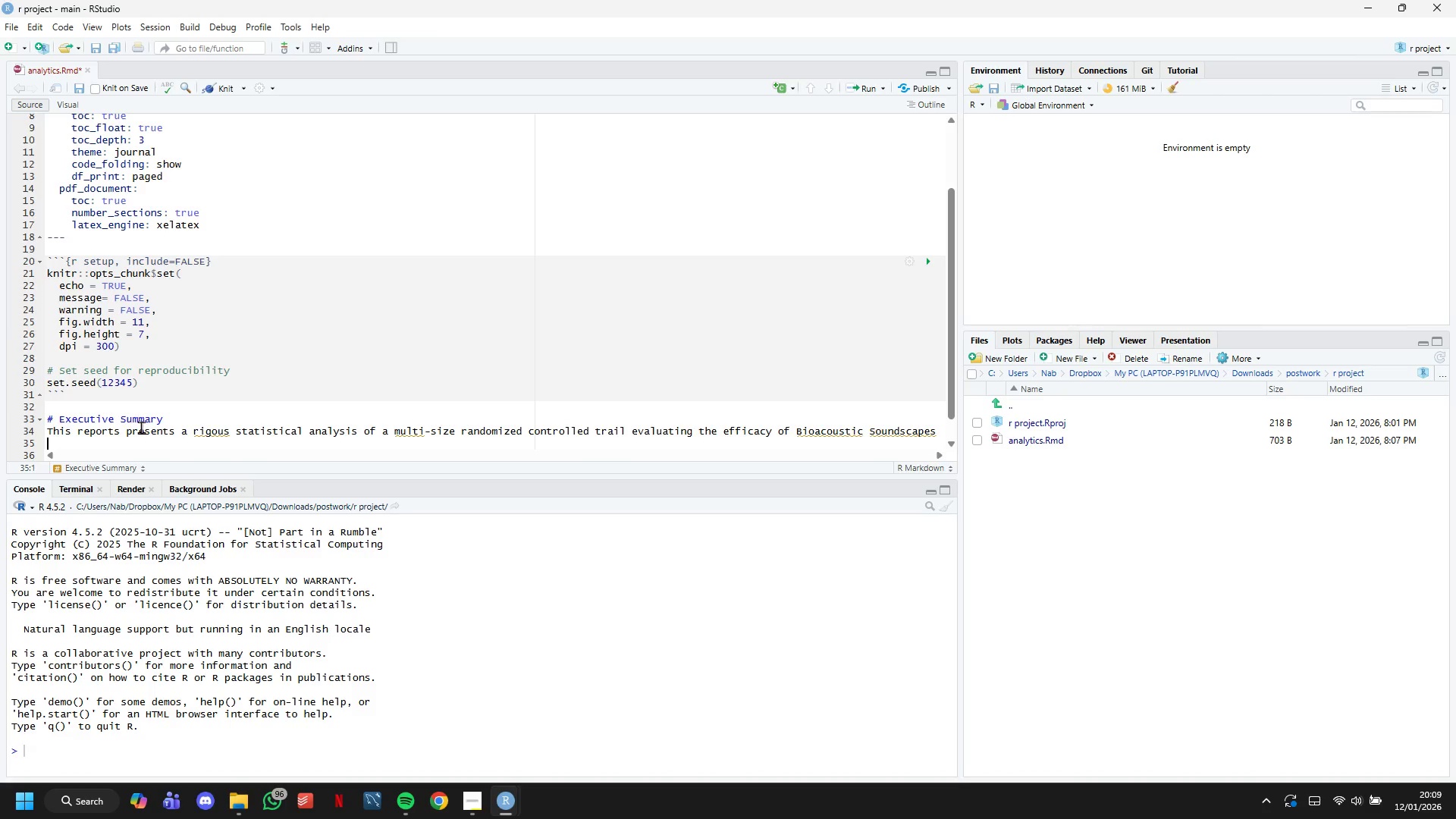 
type(versus Classical)
 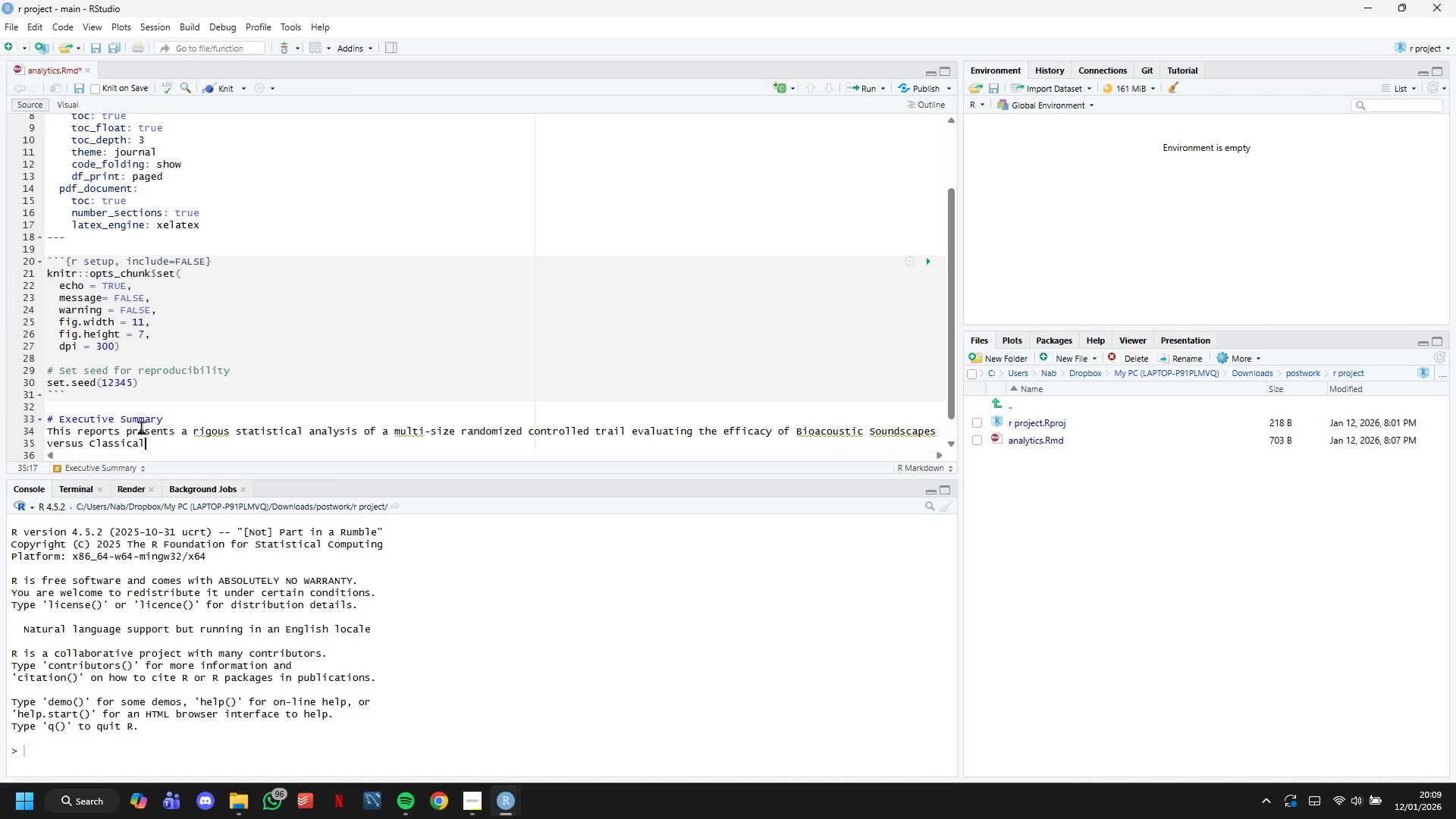 
type( Music)
 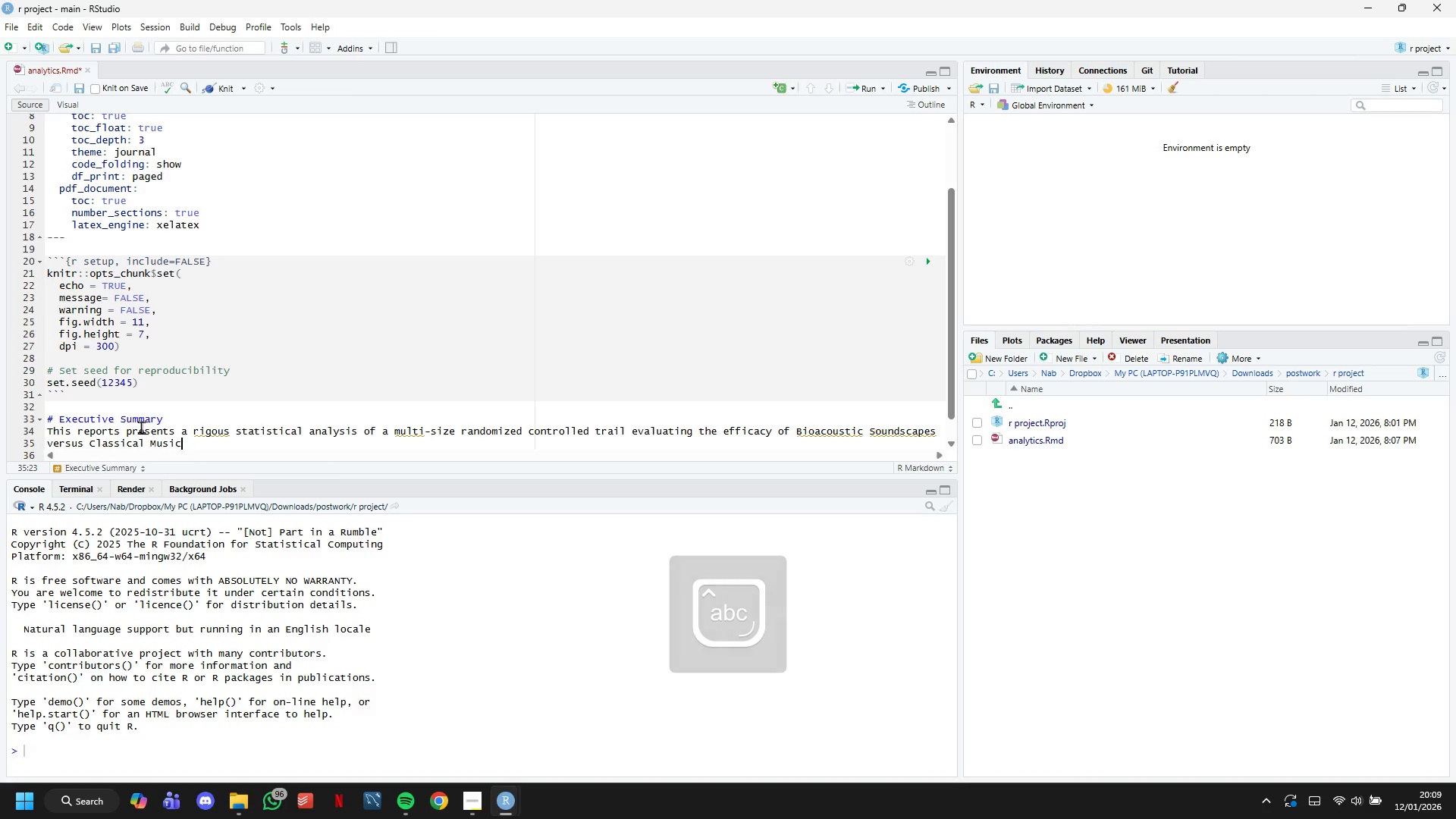 
type( and Control conditions in reducing canine stress behaviours across six Paws and Prose facilities.Using Linear Mixed-Efe)
key(Backspace)
type(fects )
 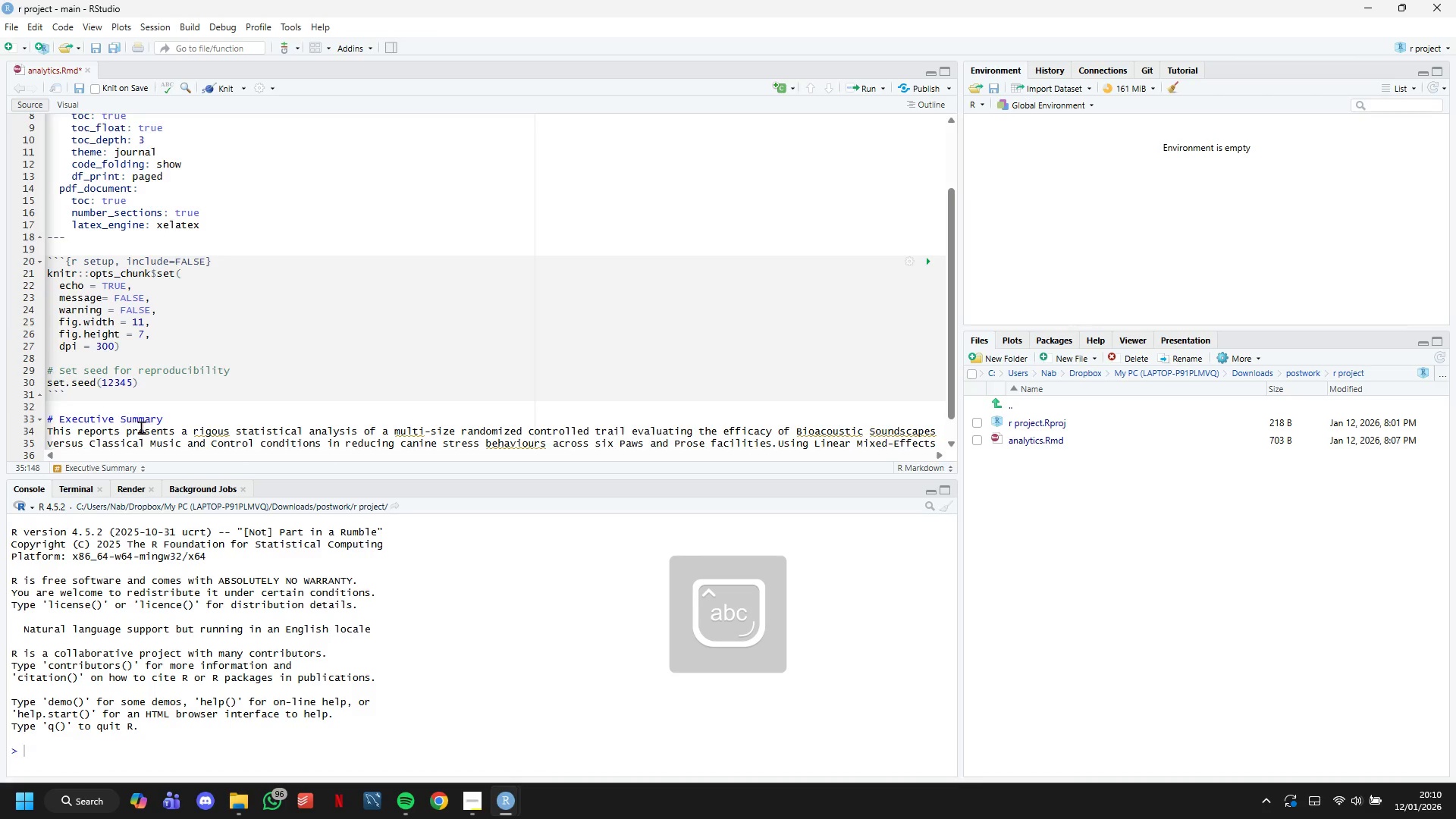 
key(Enter)
 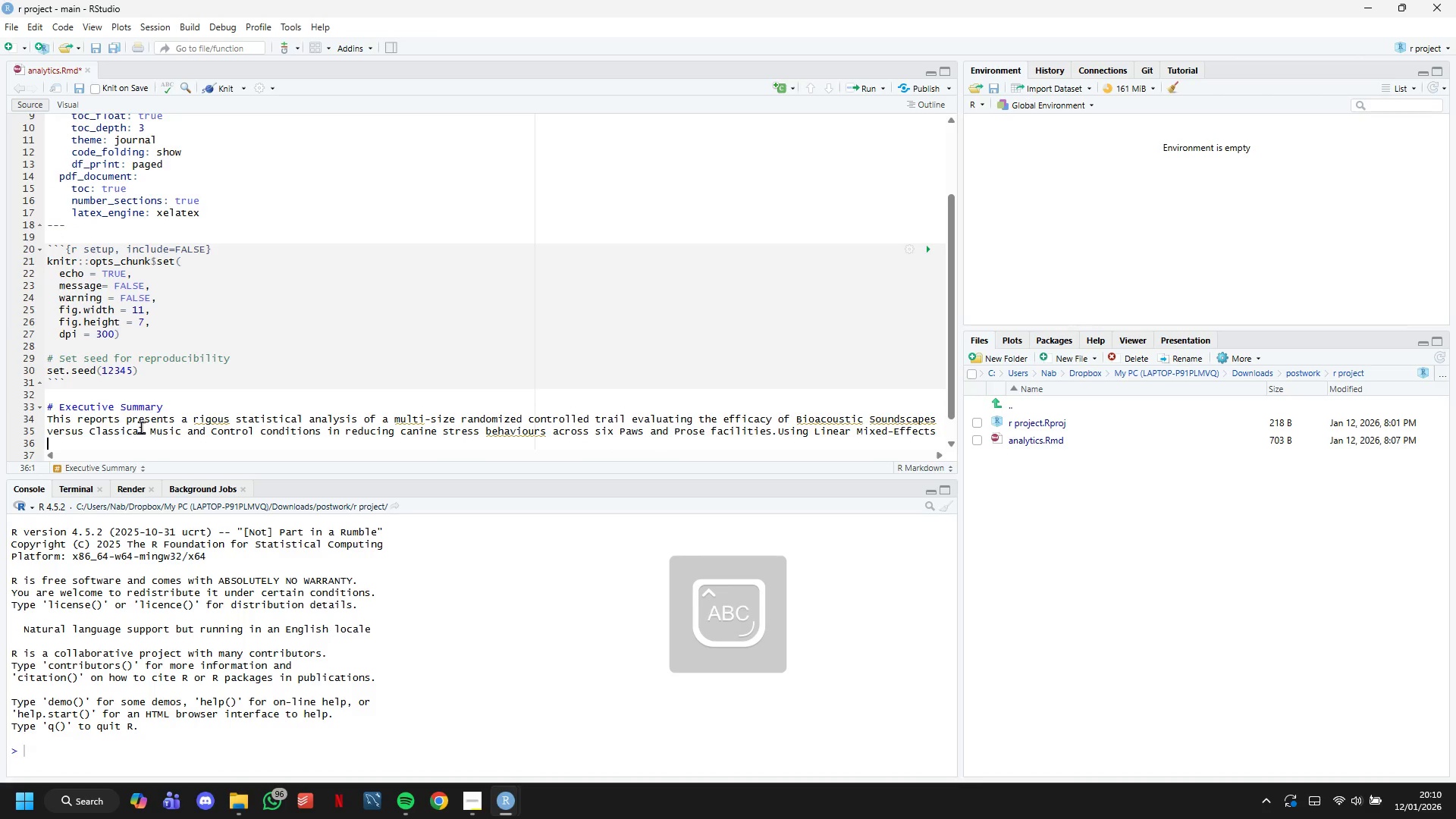 
type(Modeling )
 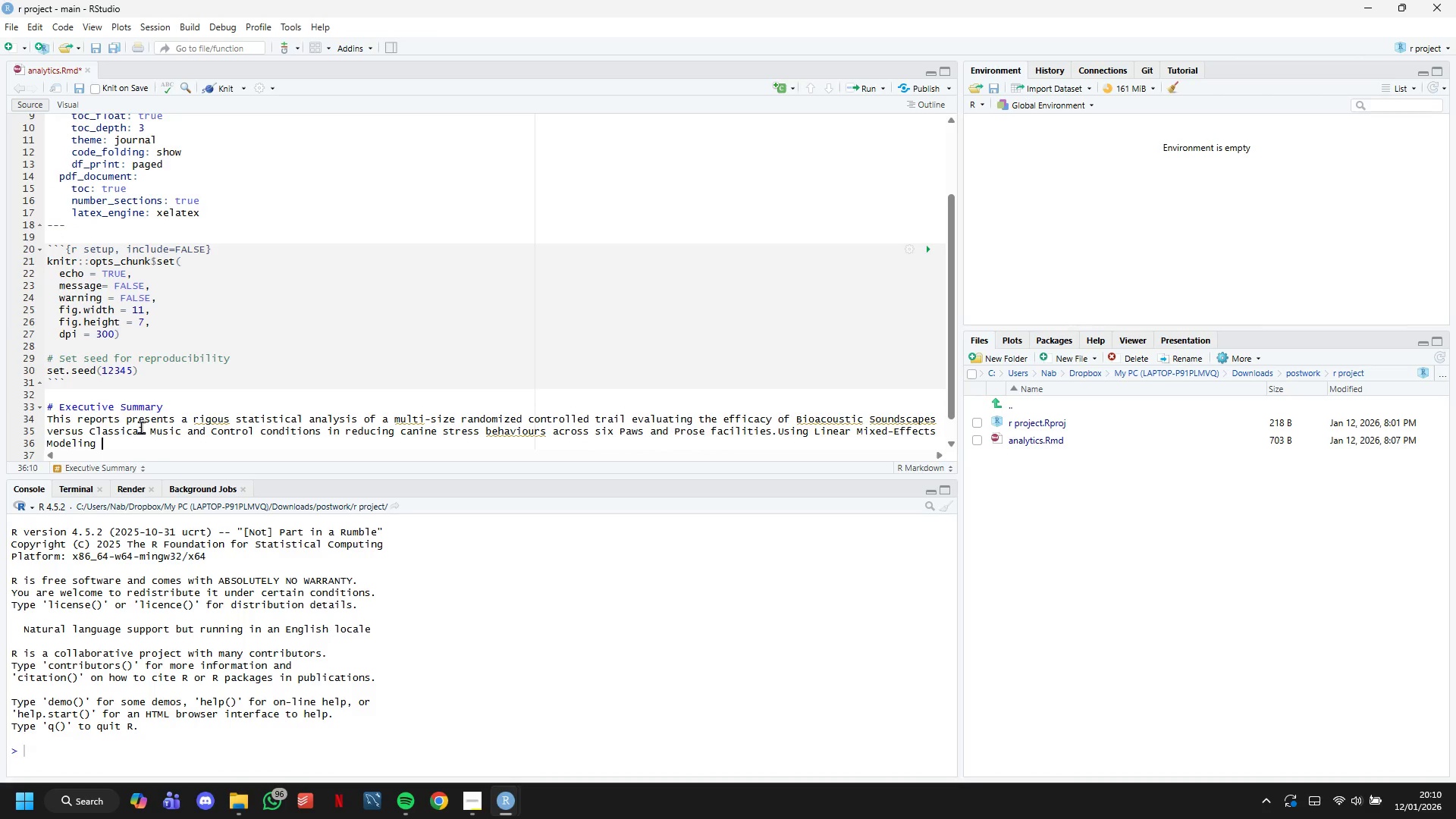 
type(to account for fai)
key(Backspace)
type(cility-level variation,we analyzed many observations across )
 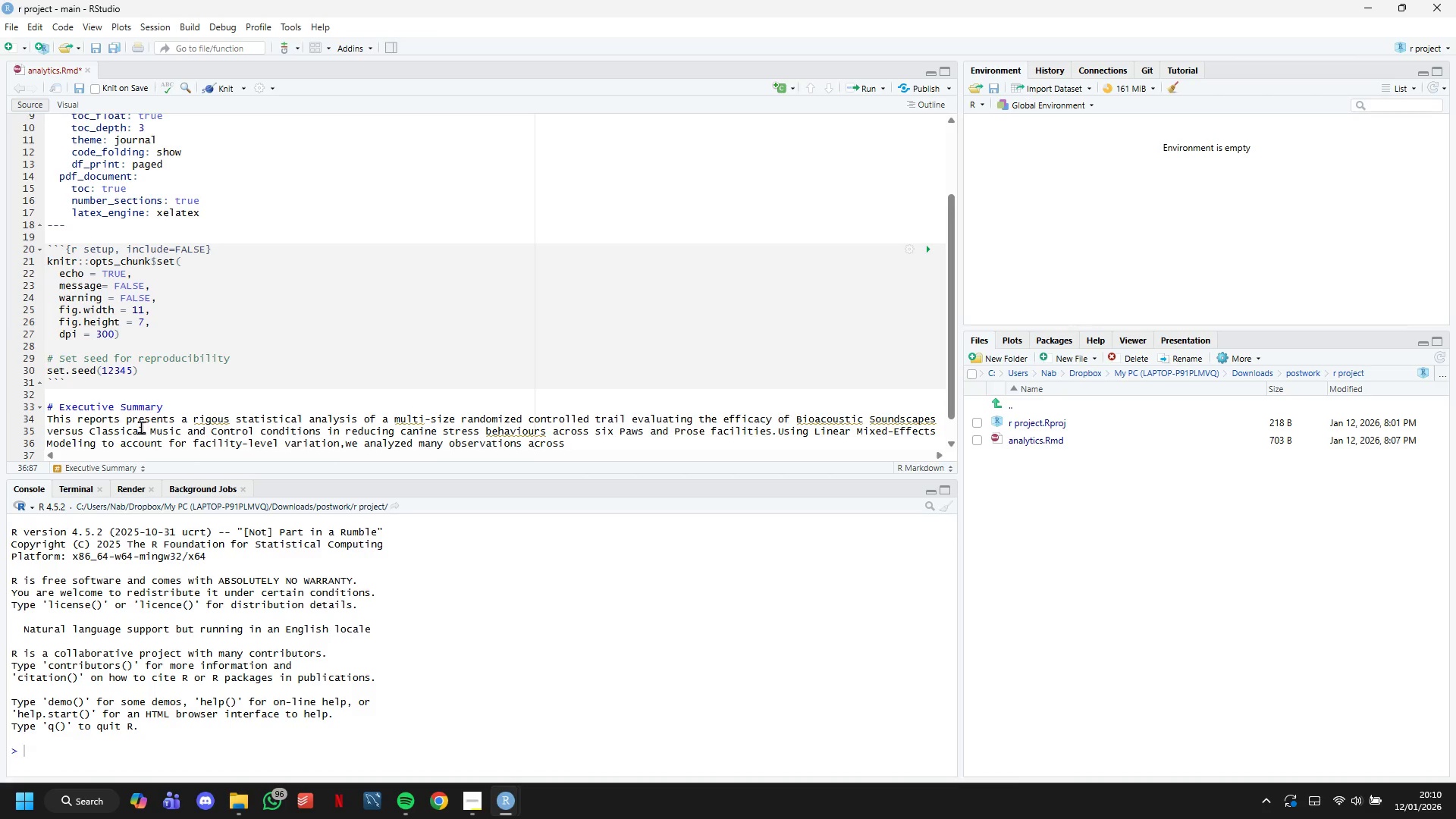 
type(three stress proxy measures )
 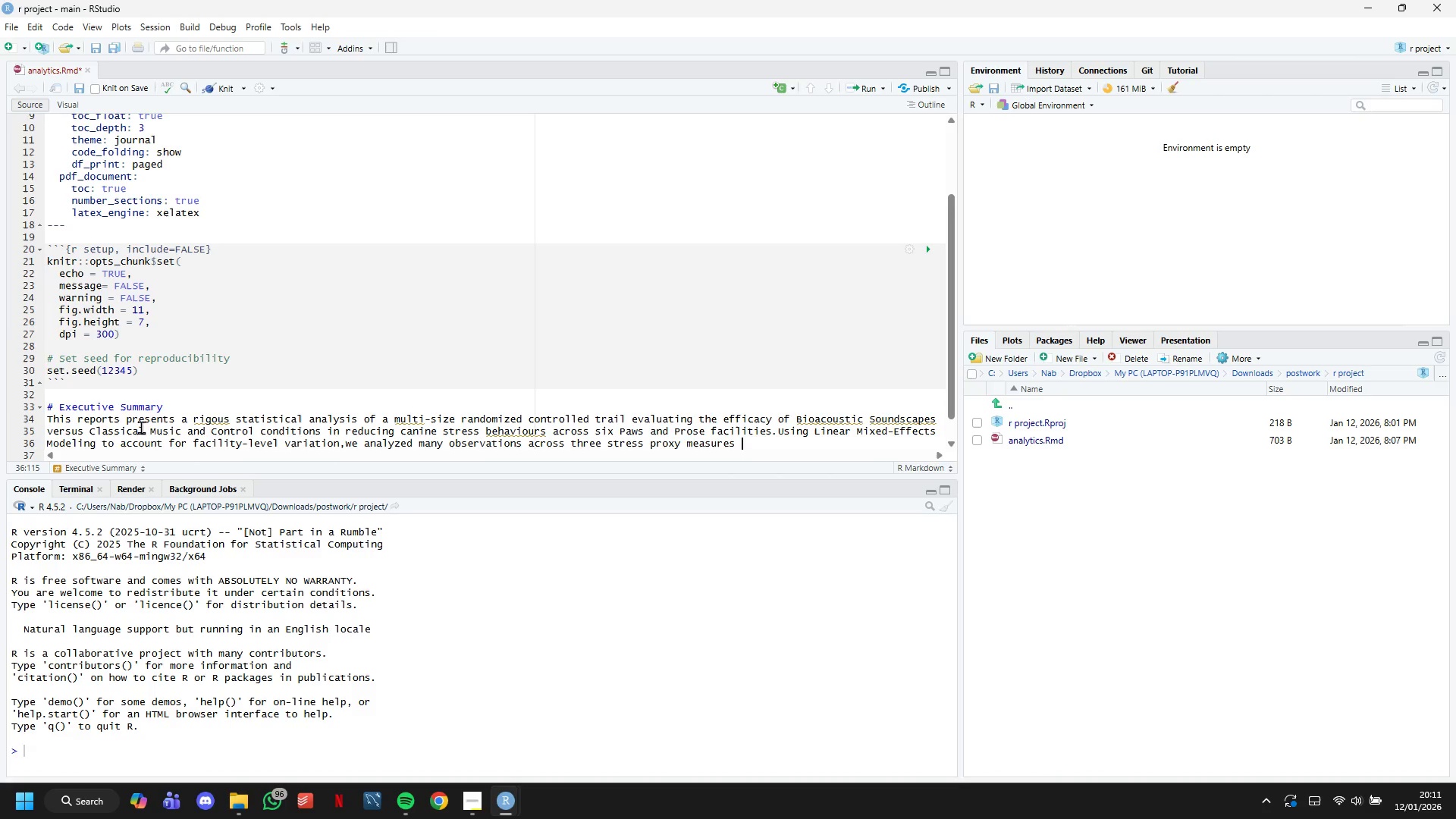 
wait(6.98)
 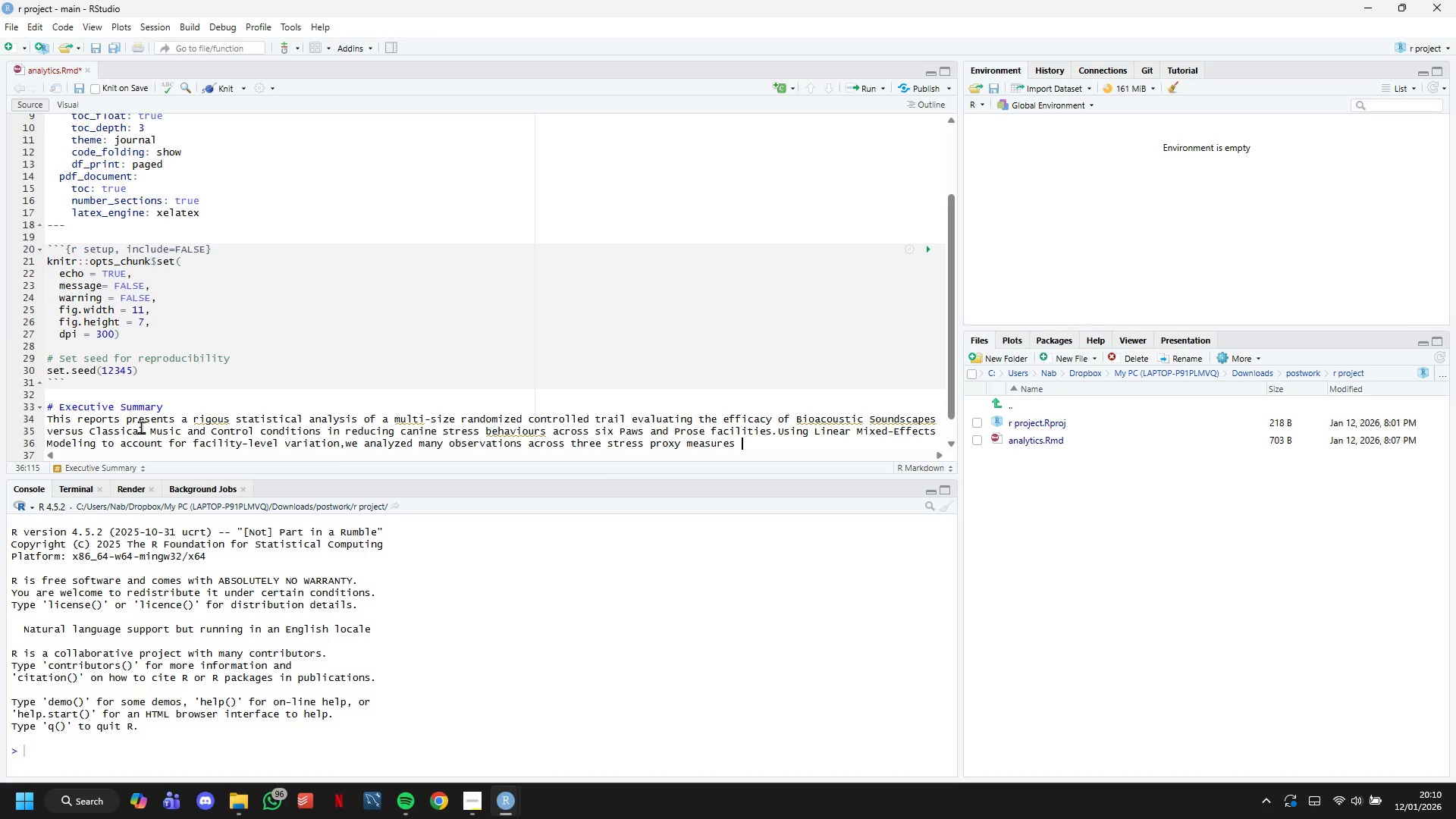 
key(Backspace)
 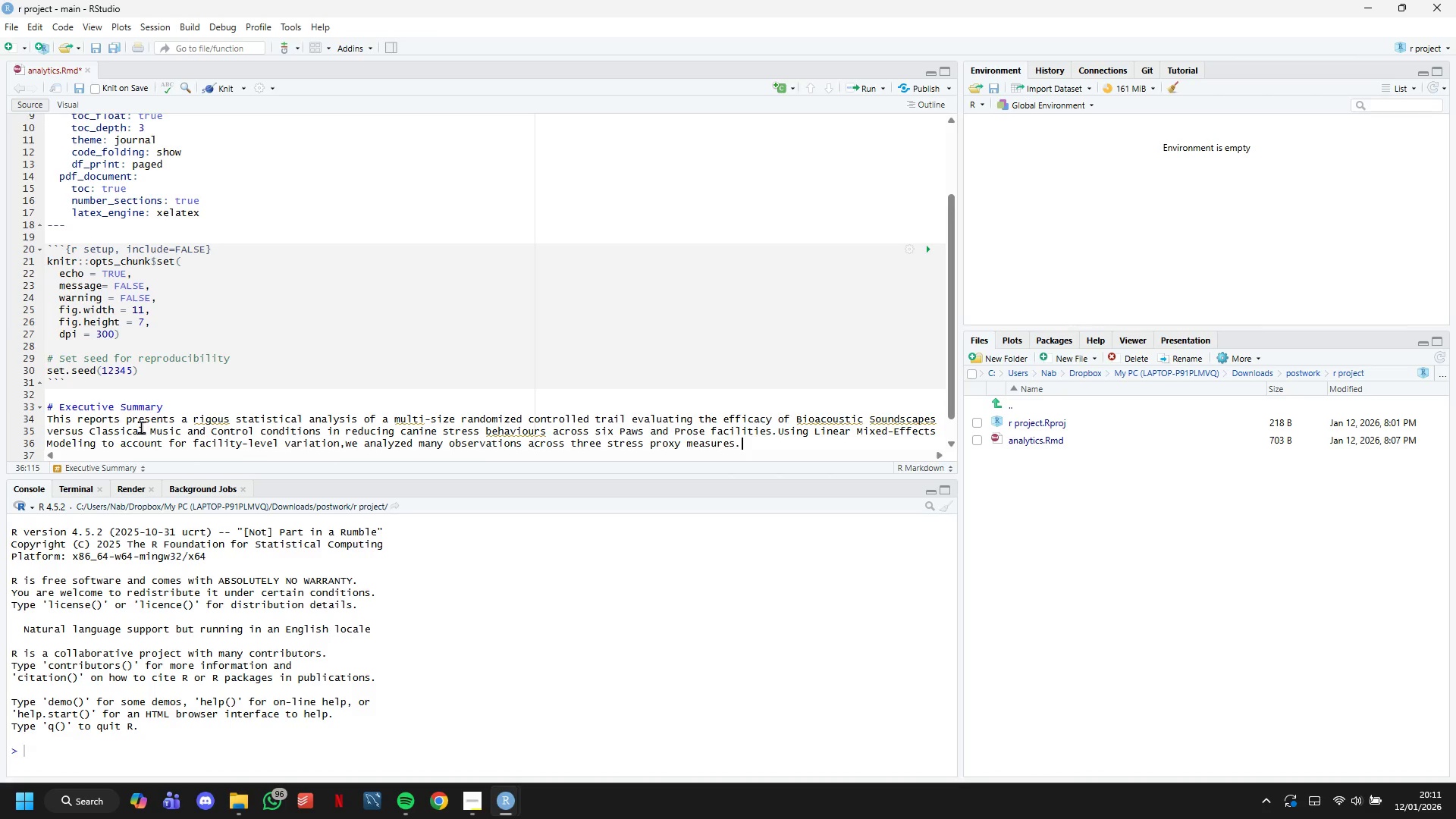 
key(Period)
 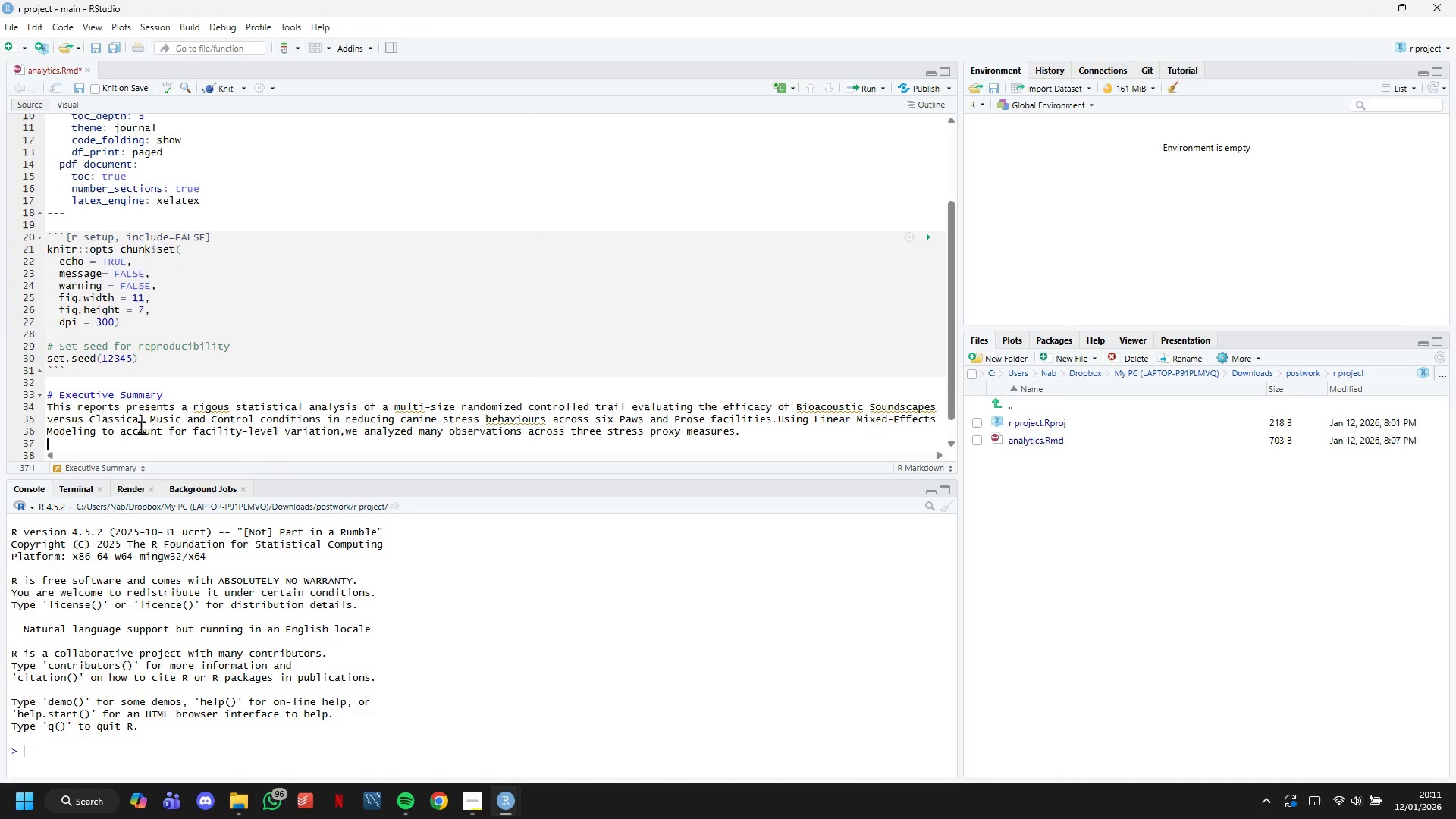 
key(Enter)
 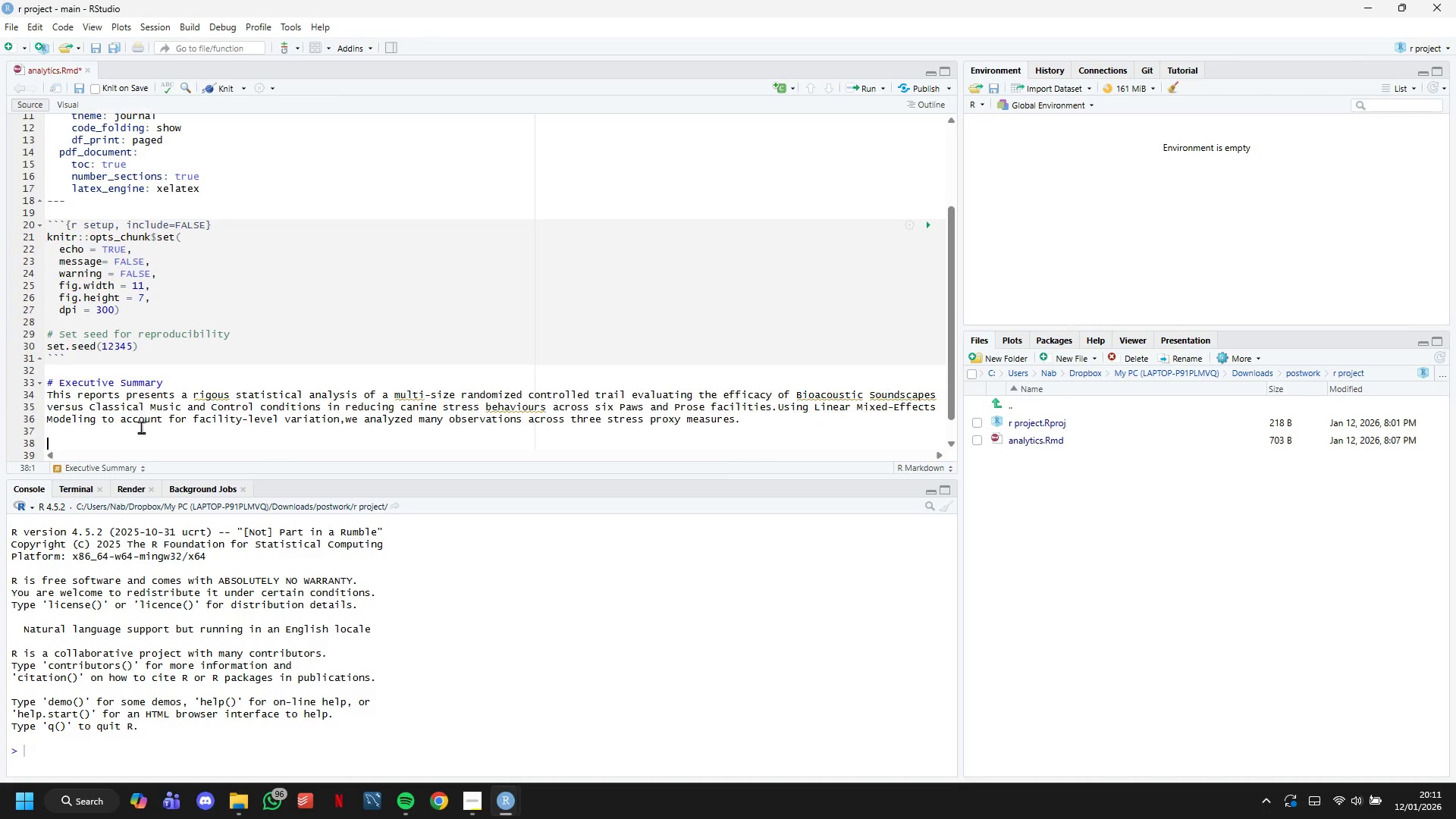 
key(Enter)
 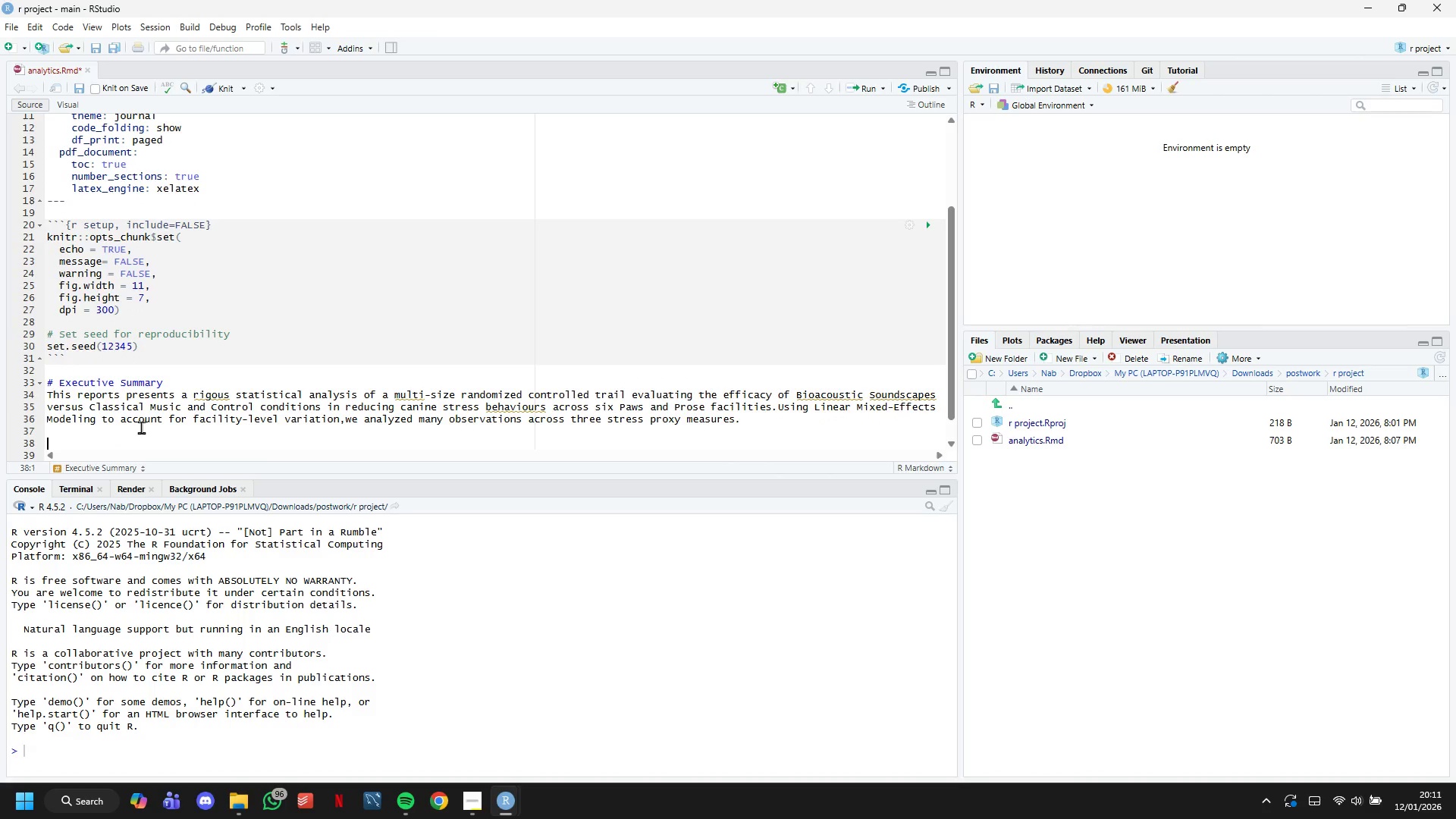 
type(## Key Findings)
 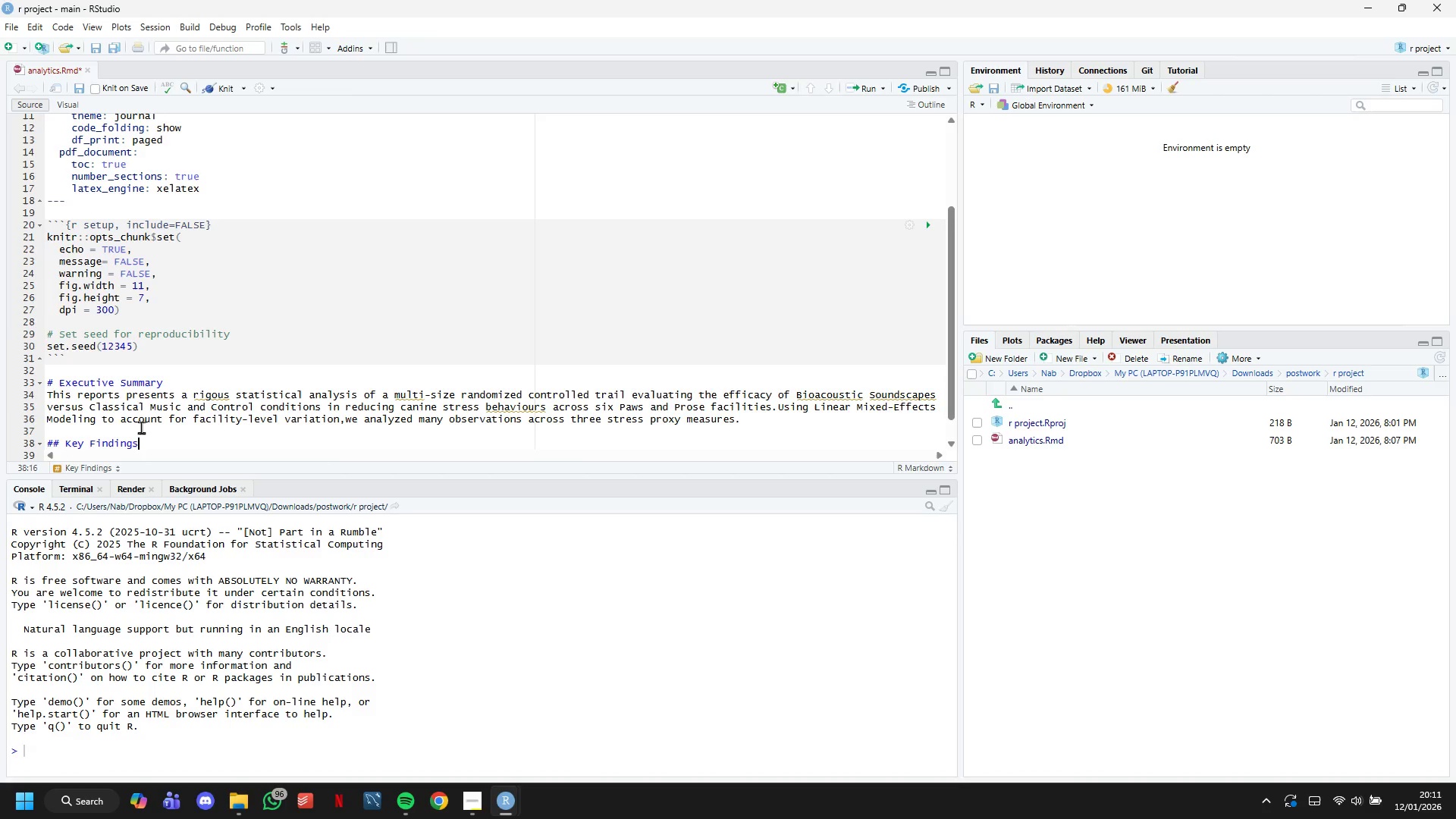 
wait(28.45)
 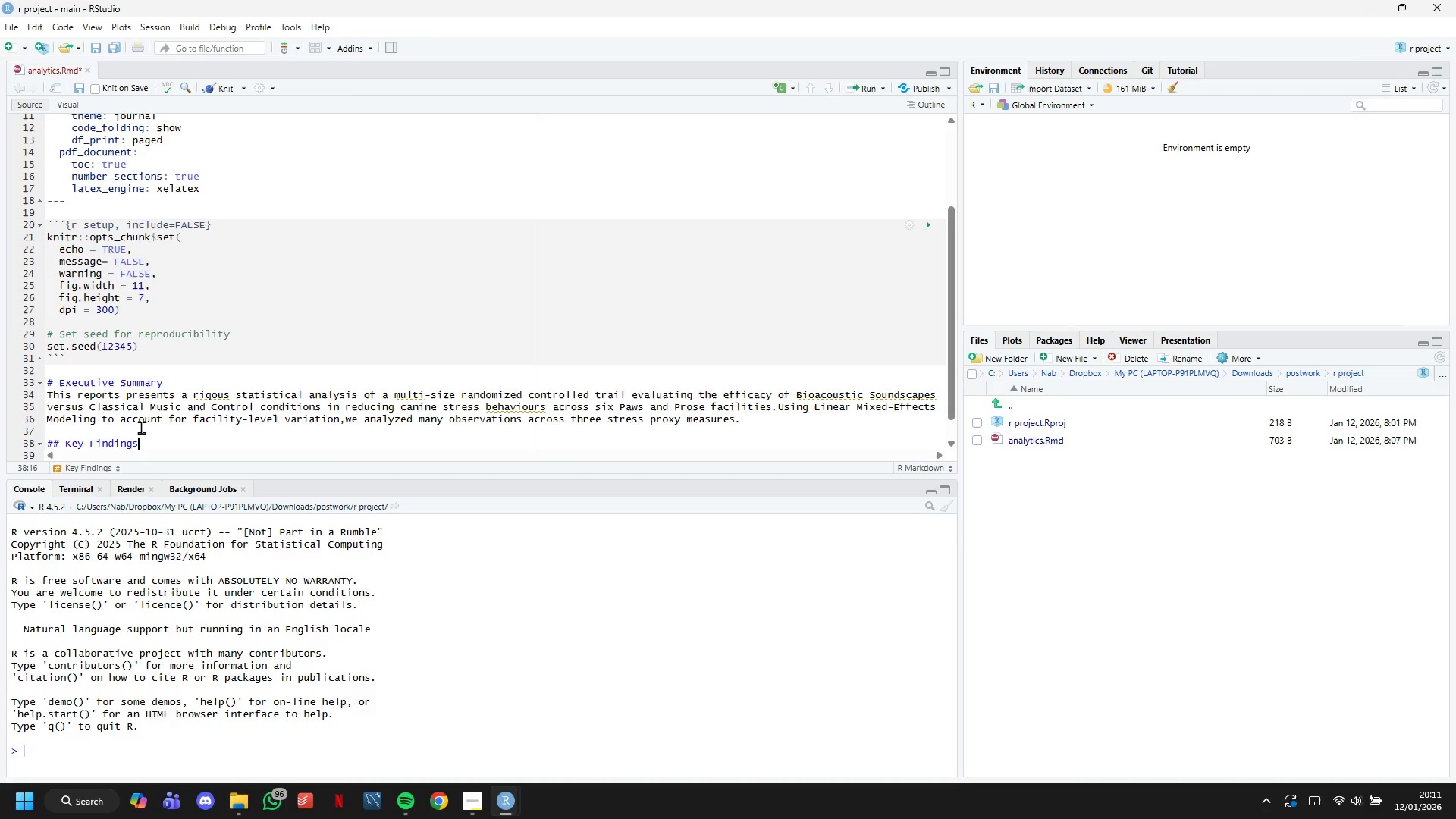 
key(Enter)
 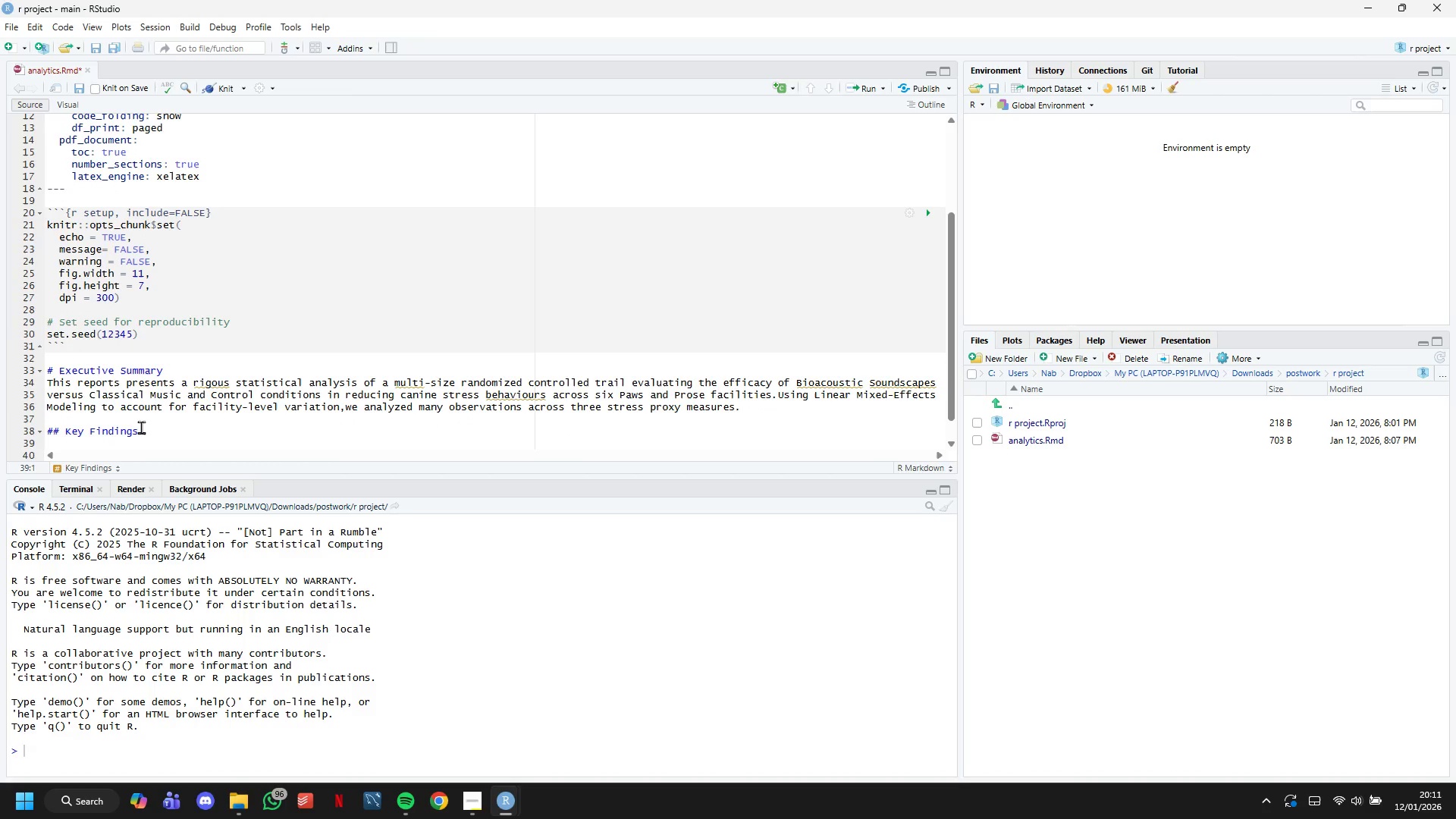 
type(**Primary Outcome - Barking Decibels:**)
 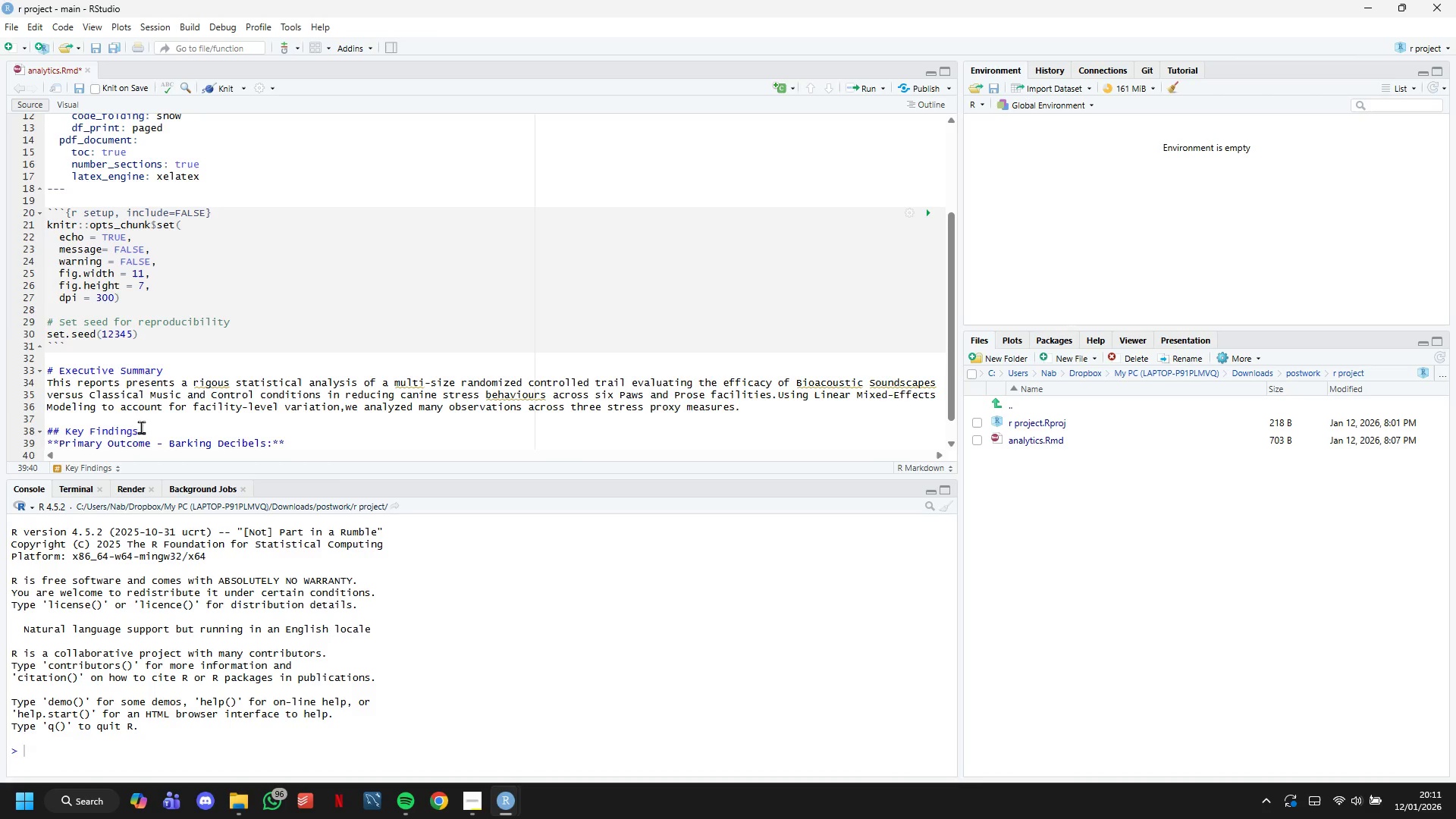 
key(Enter)
 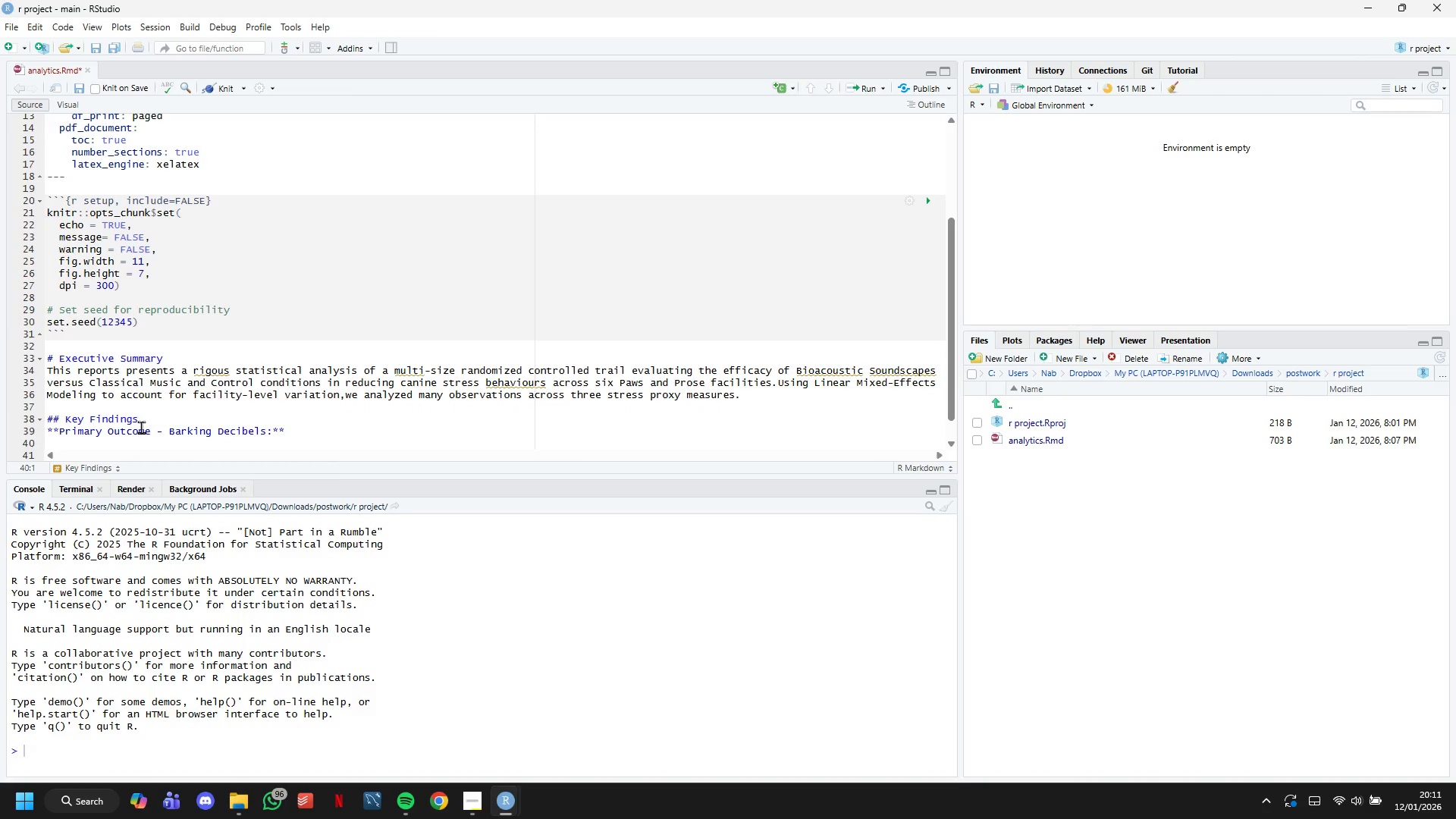 
wait(9.7)
 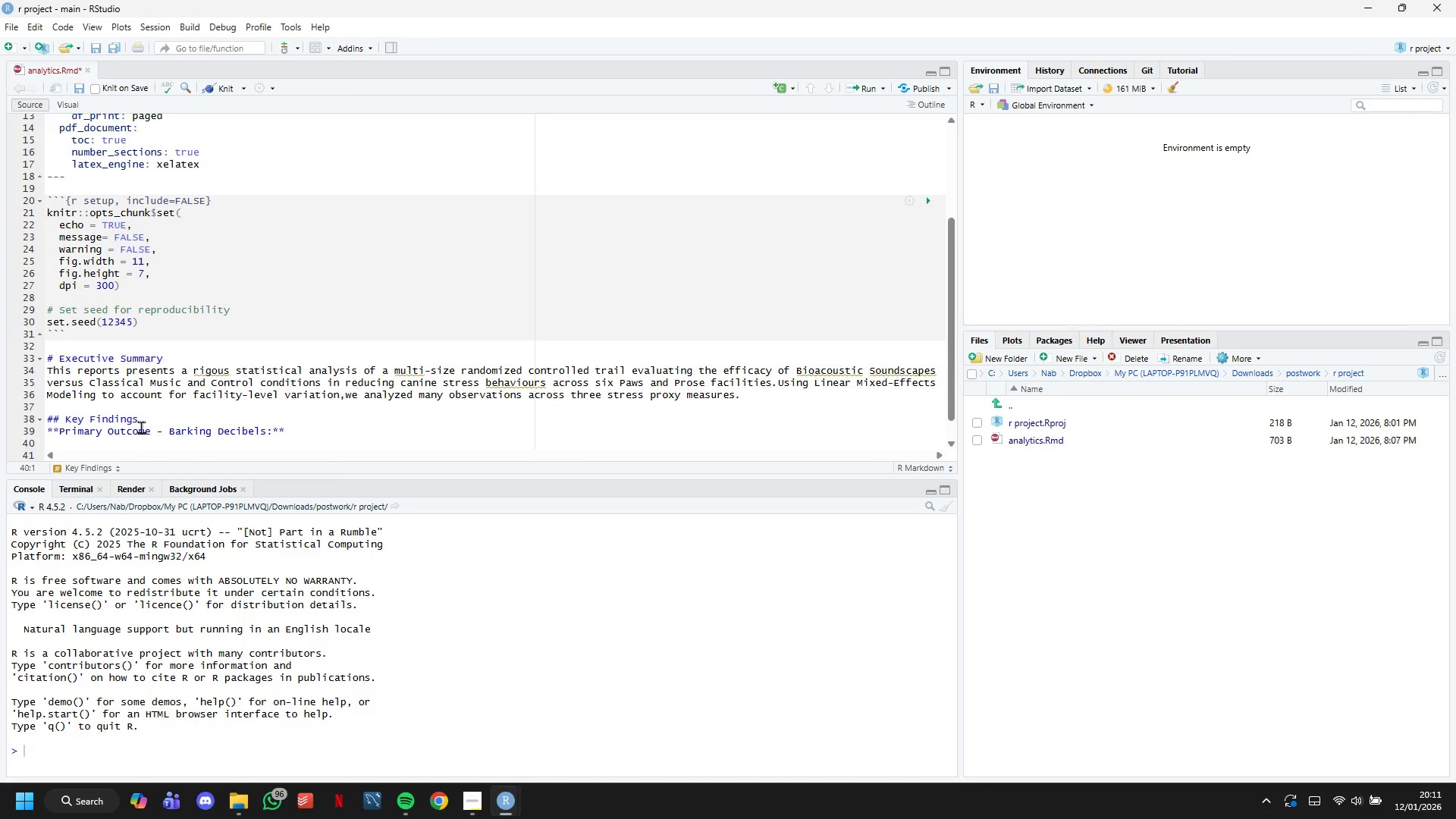 
type(- Bioacoustic treatment reduced barking by **-8.2 )
 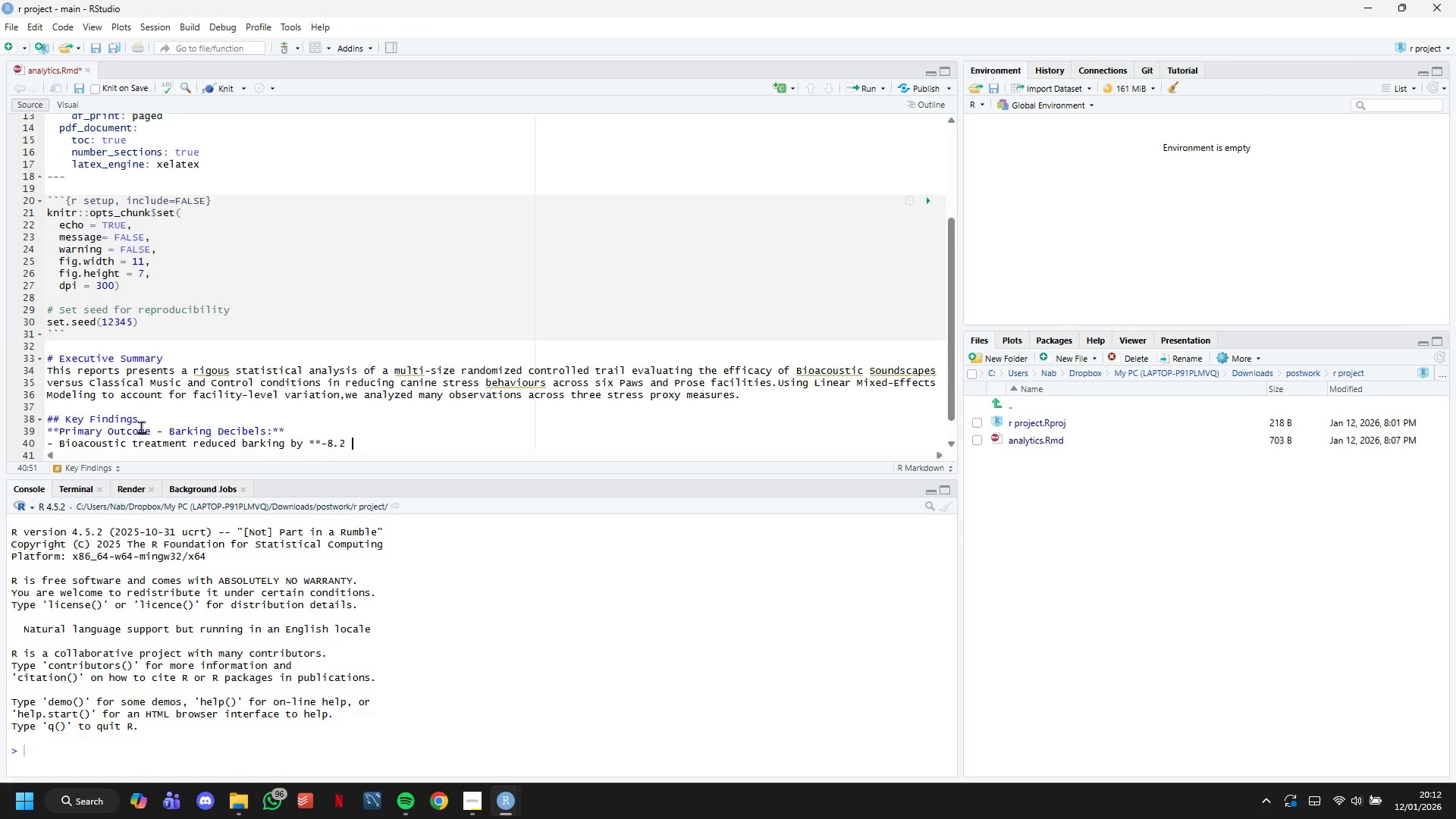 
hold_key(key=Backspace, duration=1.5)
 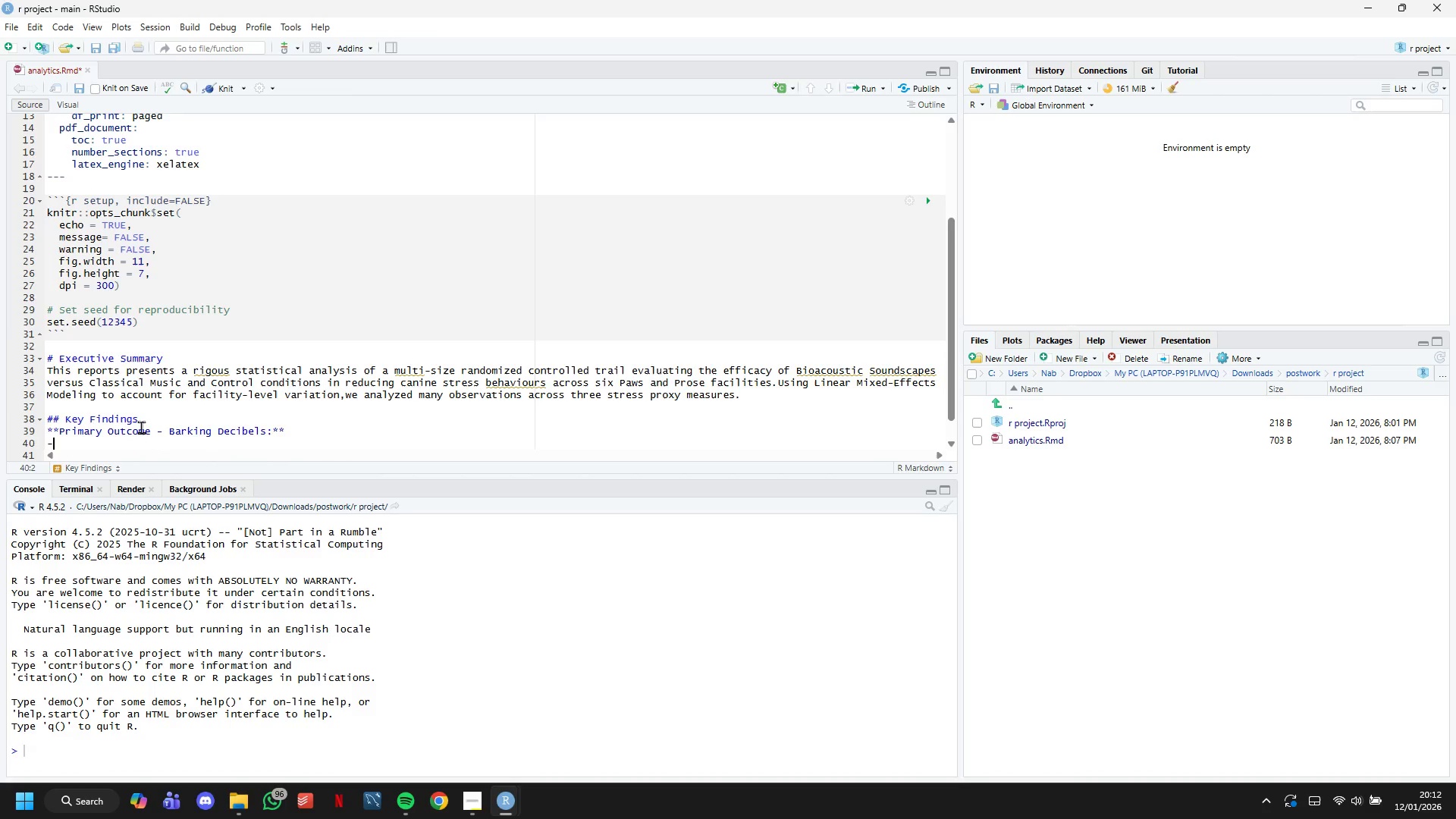 
hold_key(key=Backspace, duration=0.42)
 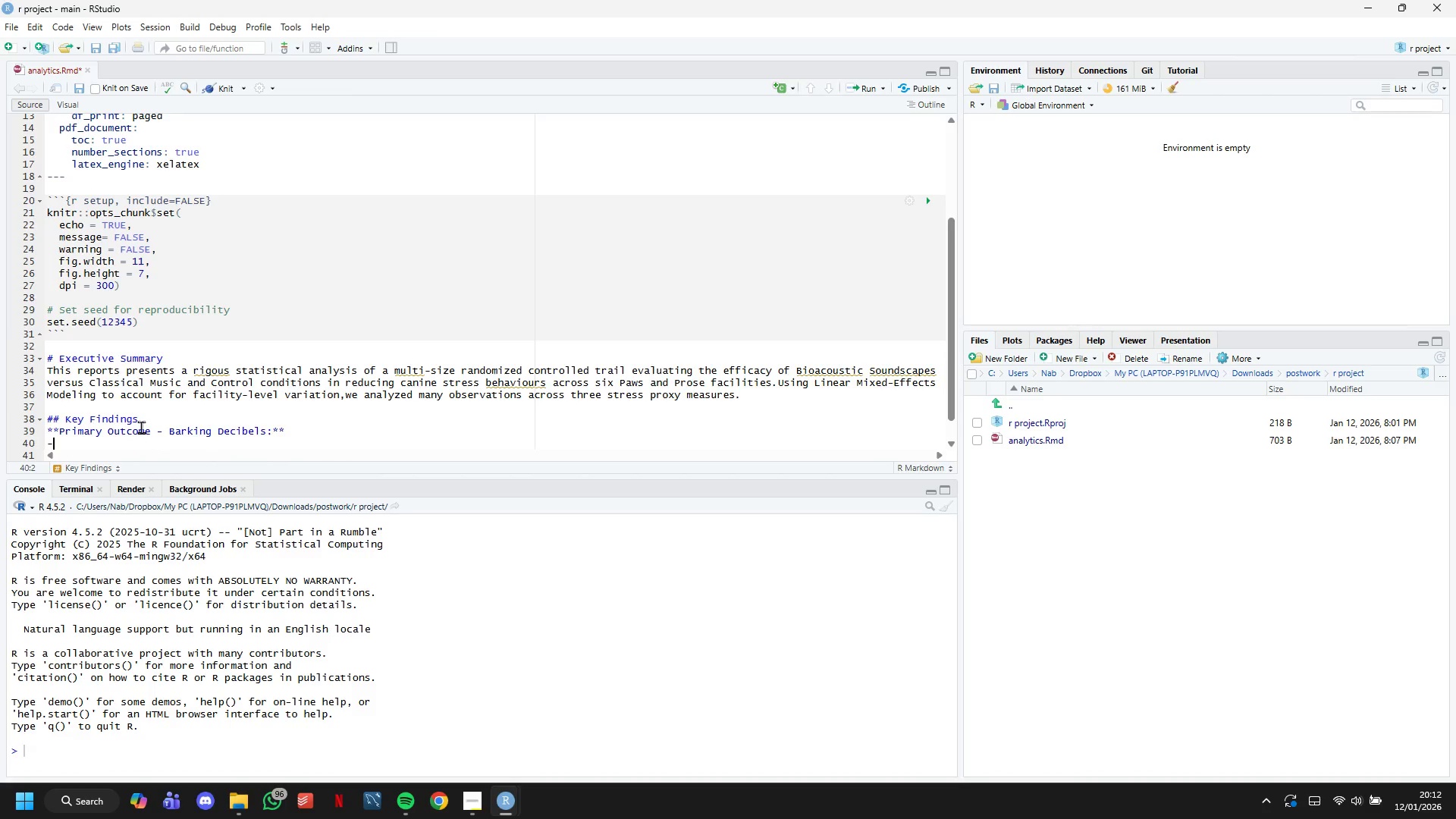 
key(Backspace)
 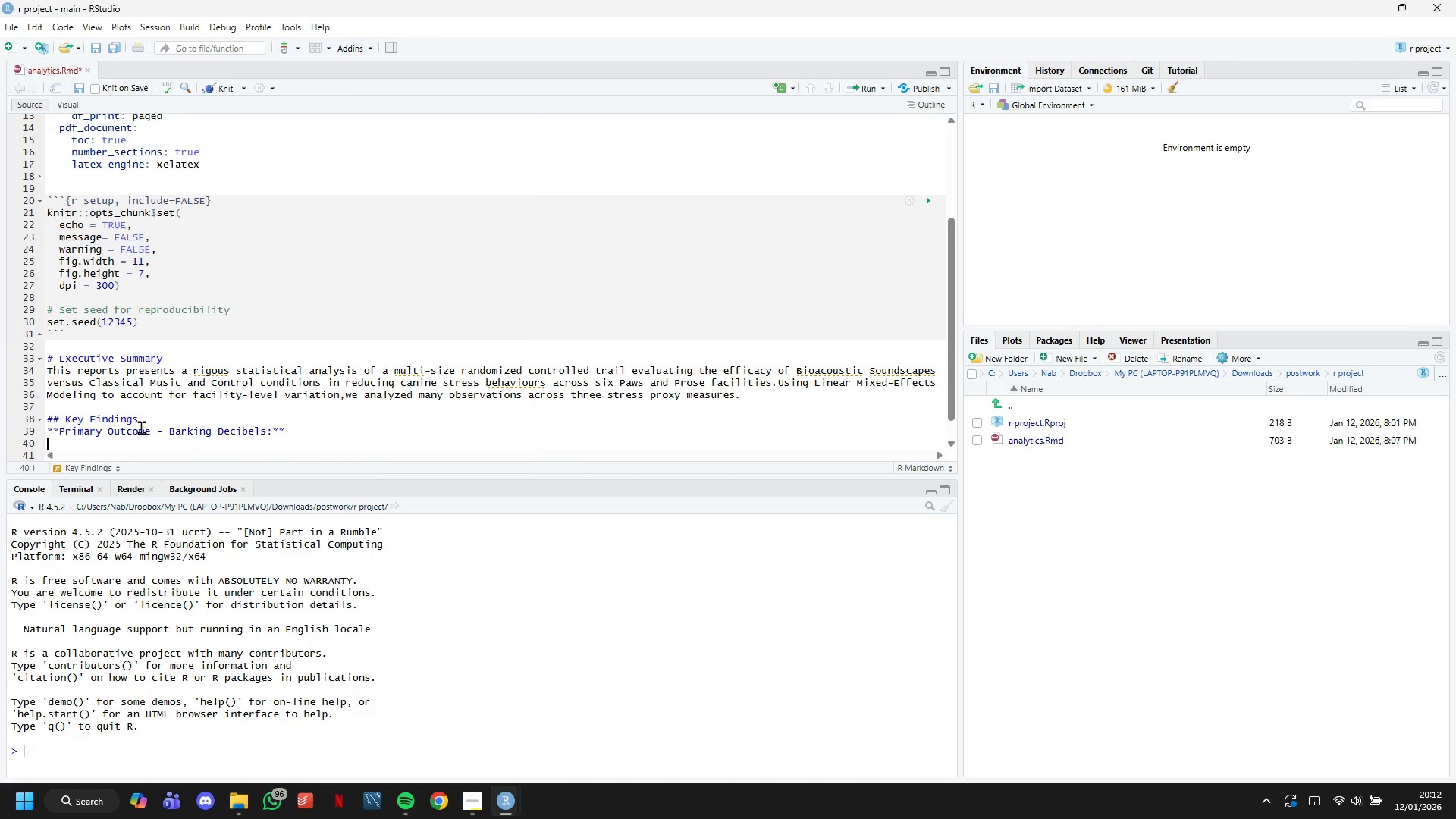 
key(Backspace)
 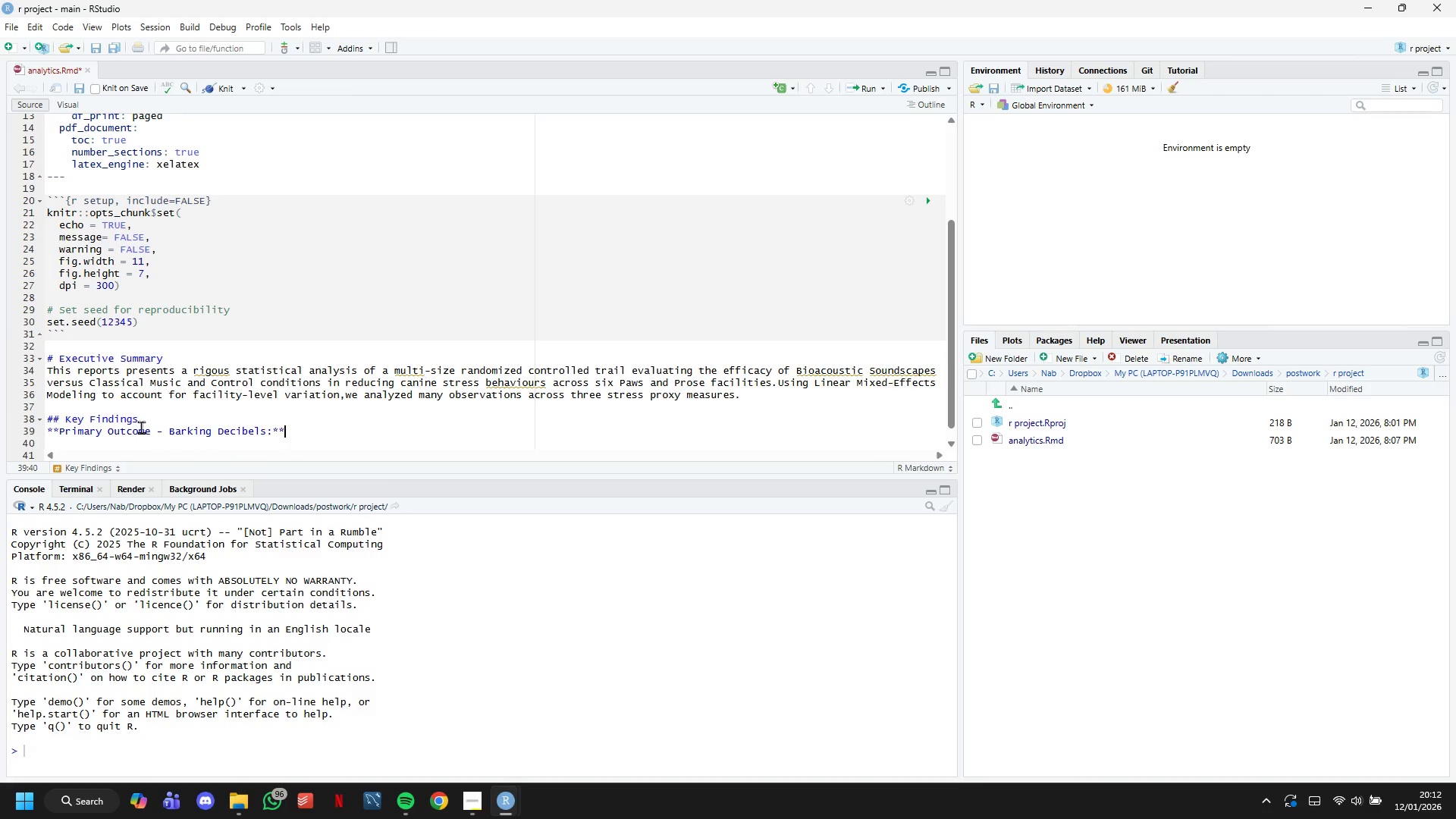 
key(Enter)
 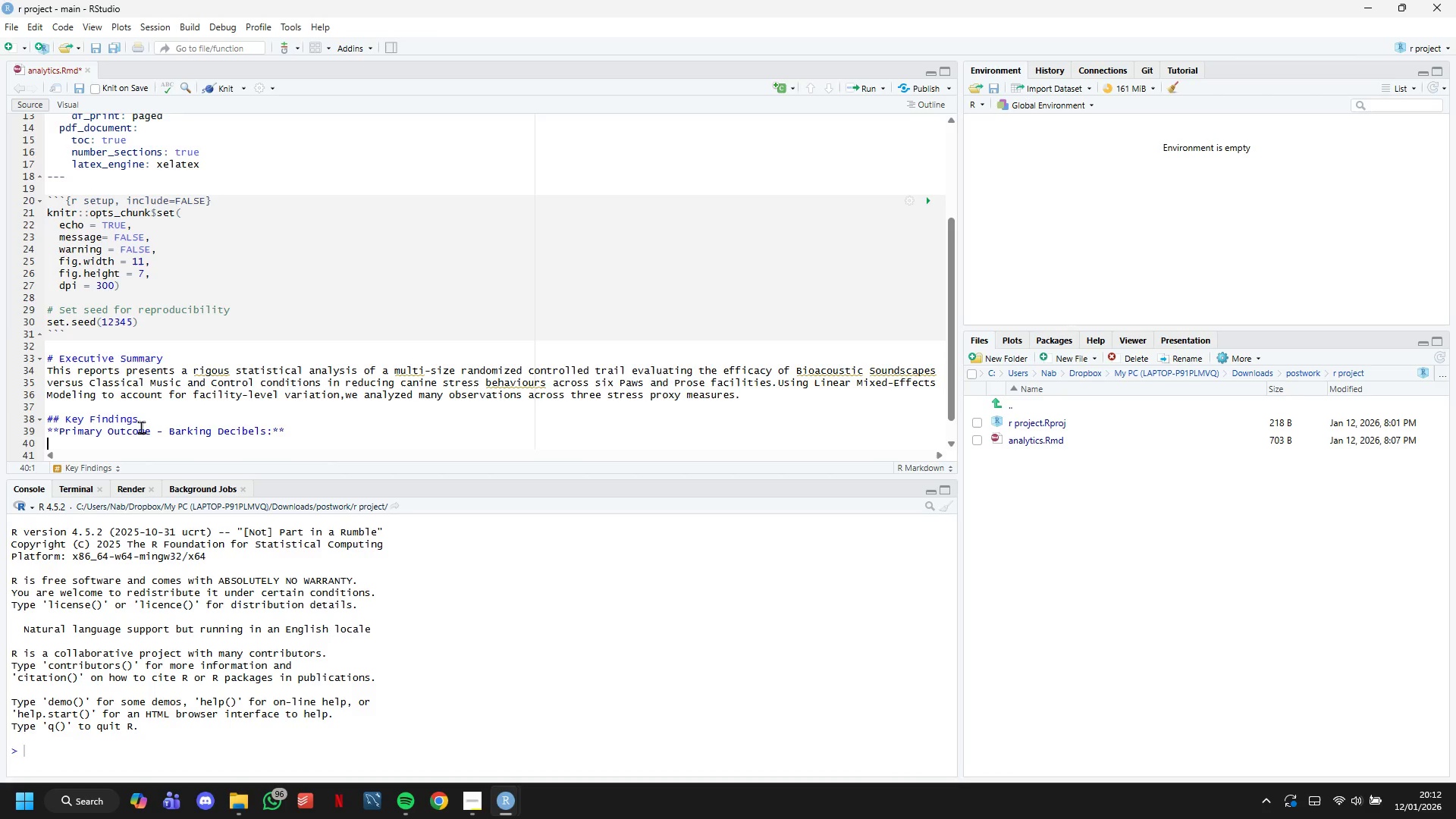 
type(****)
 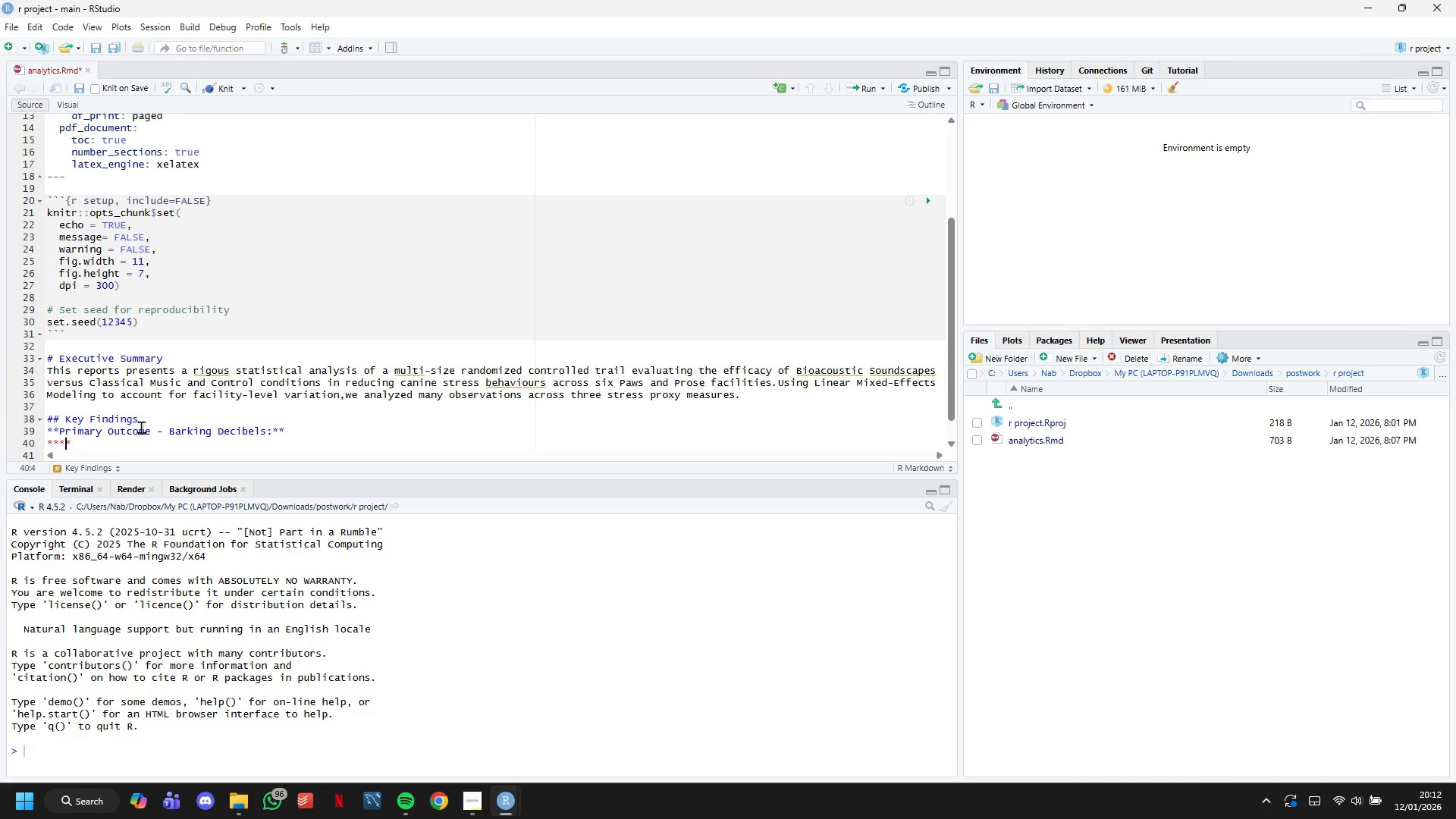 
key(ArrowLeft)
 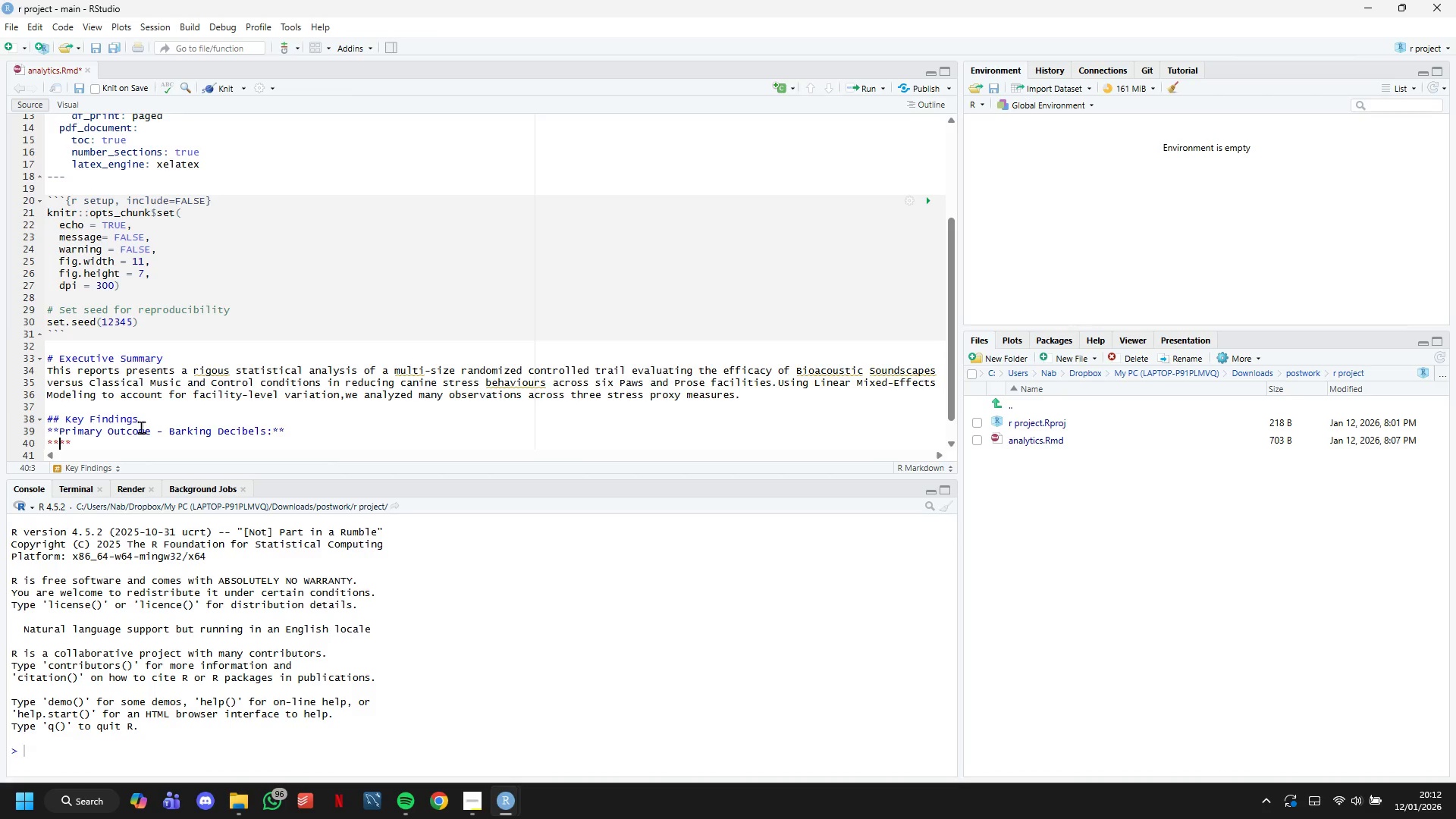 
key(ArrowLeft)
 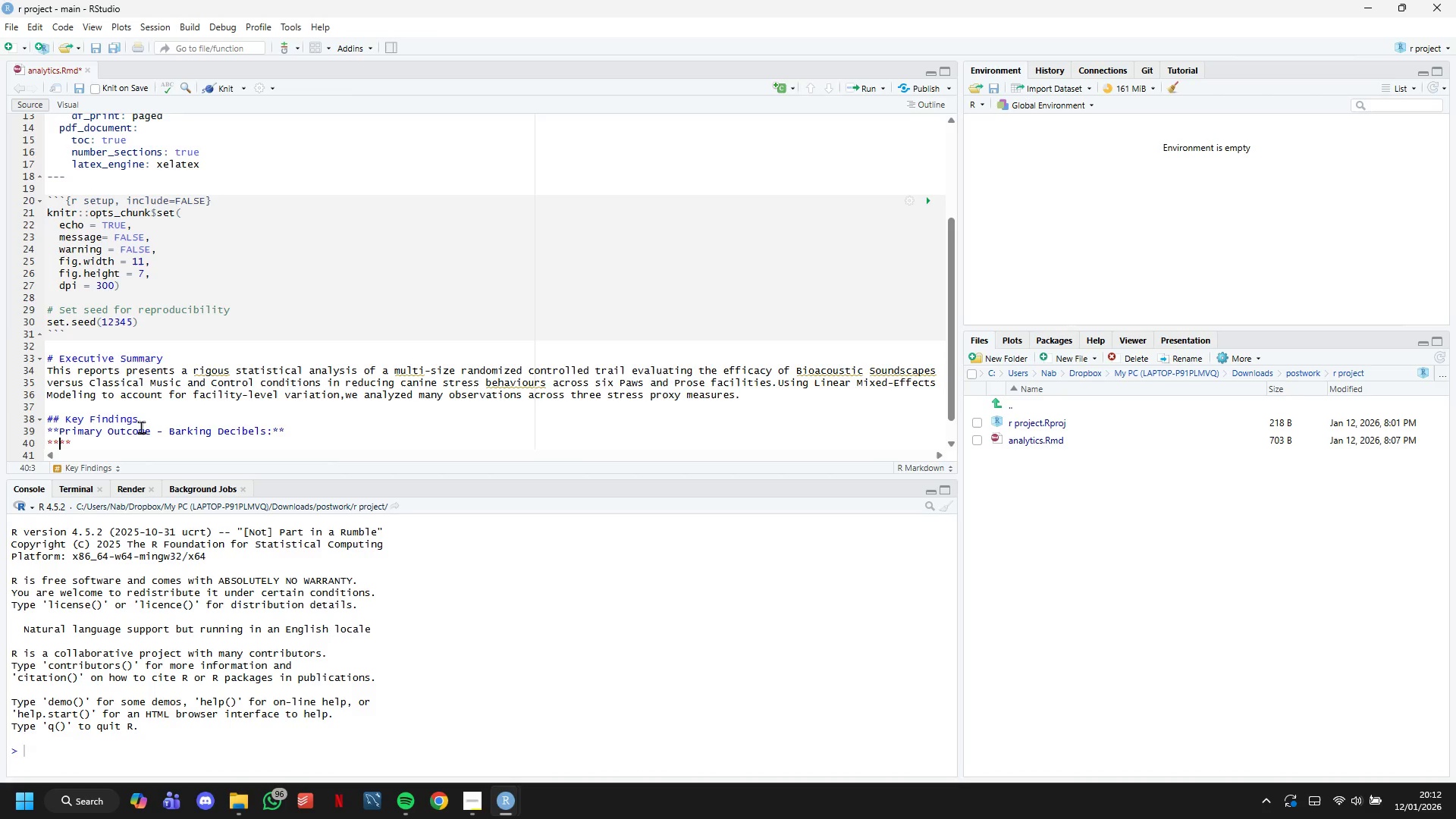 
type(Secondary Outcomes: )
 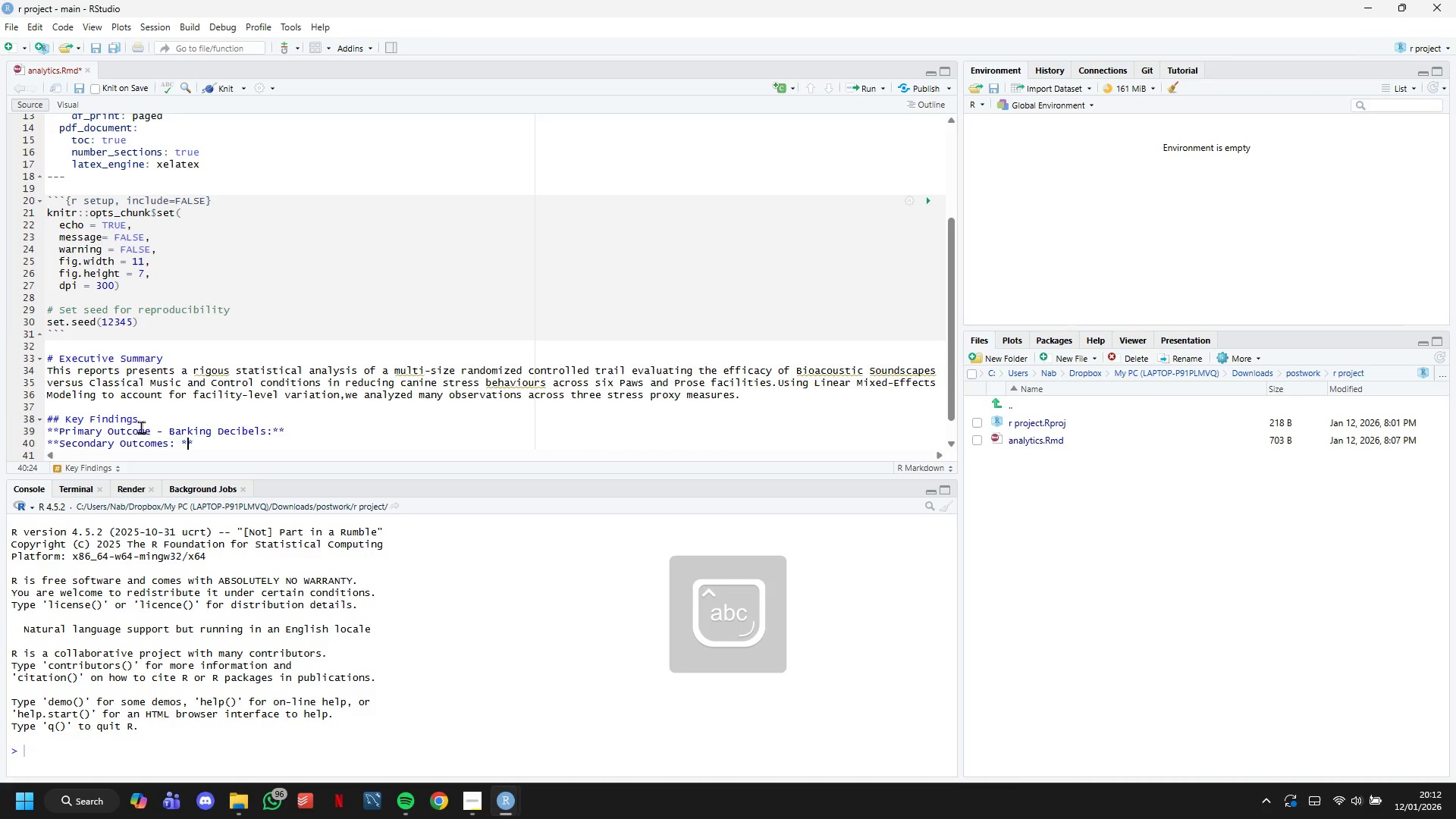 
 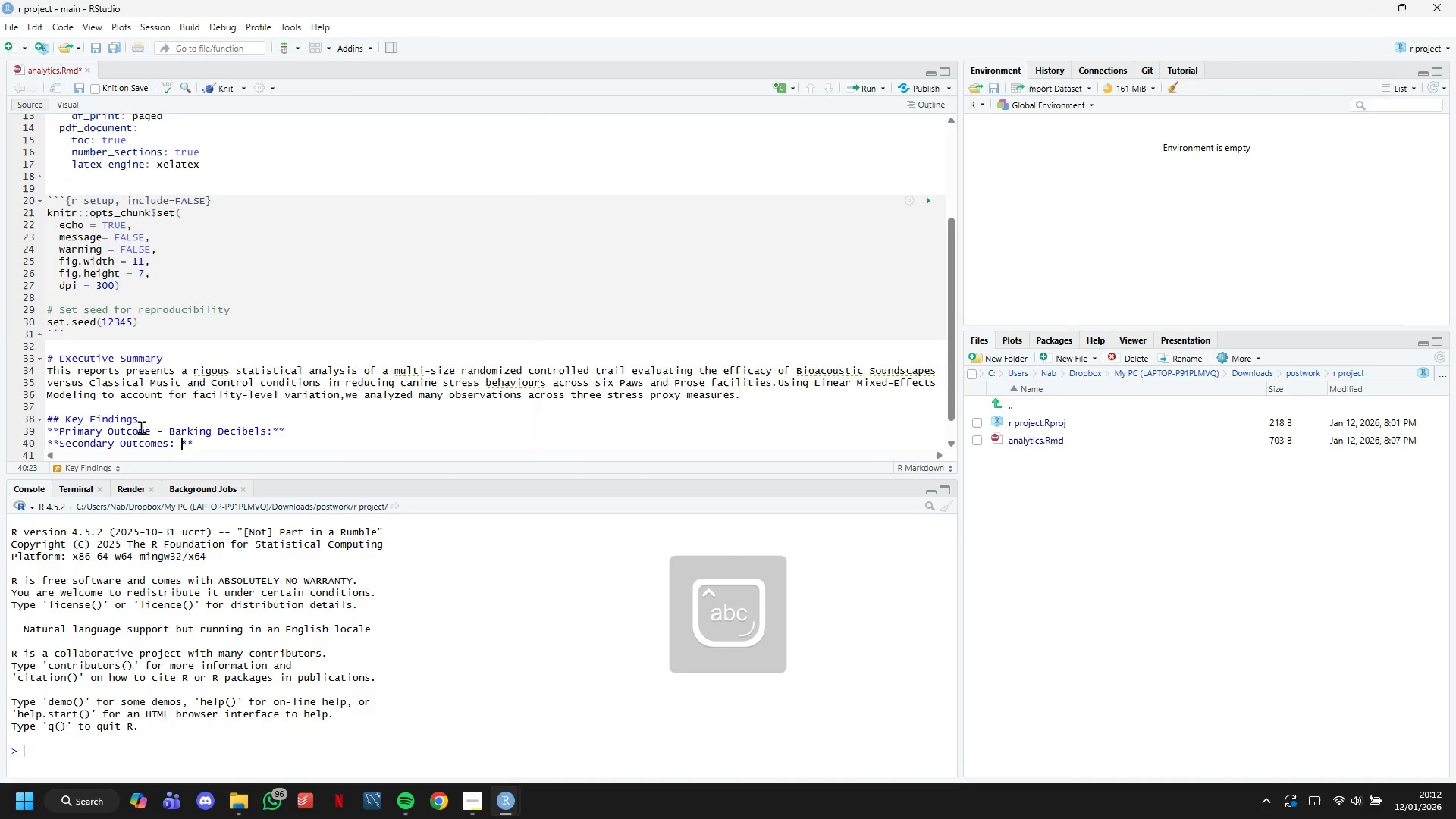 
key(ArrowRight)
 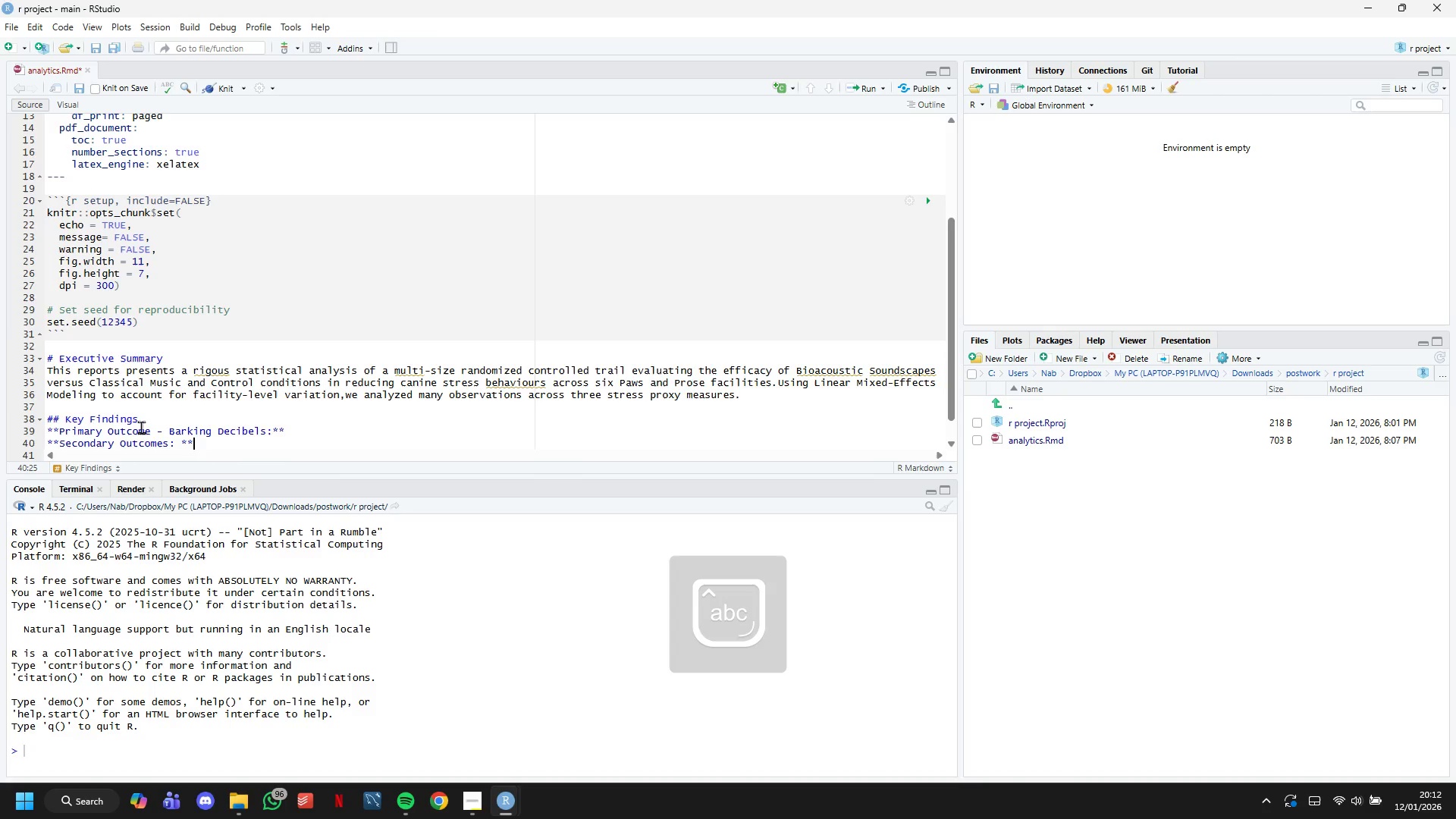 
key(ArrowRight)
 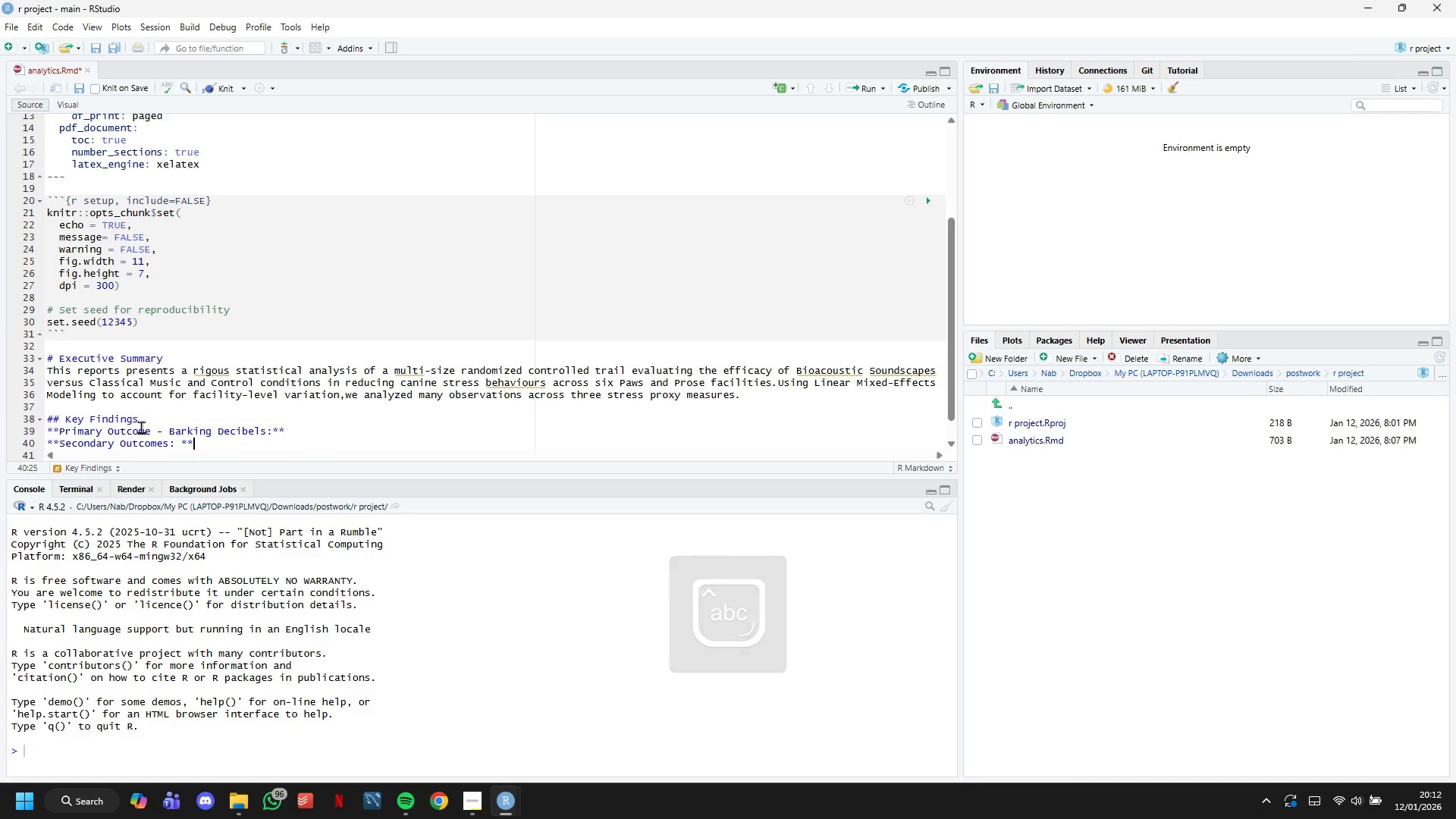 
key(Enter)
 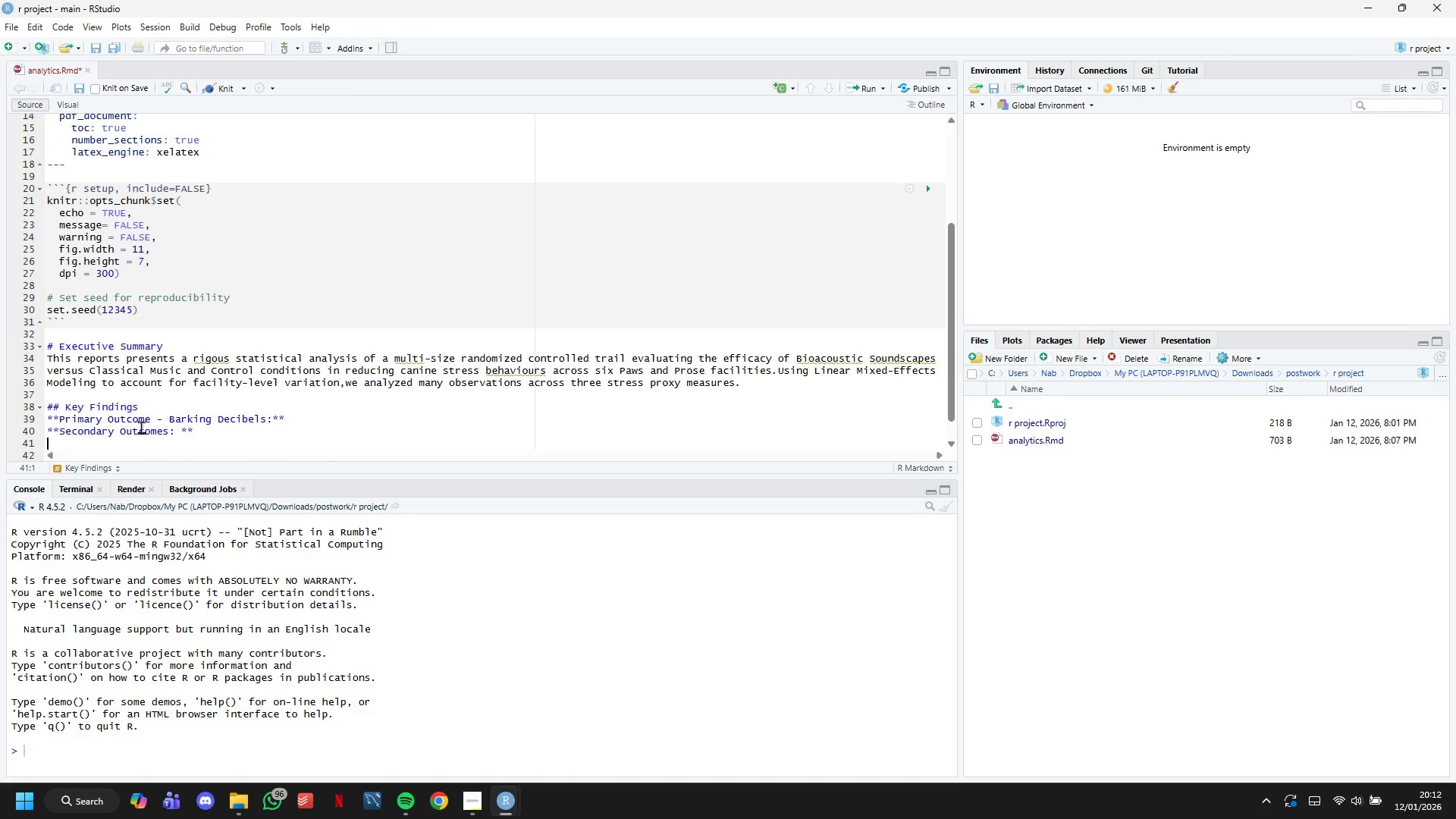 
type(**Recommendation:**)
 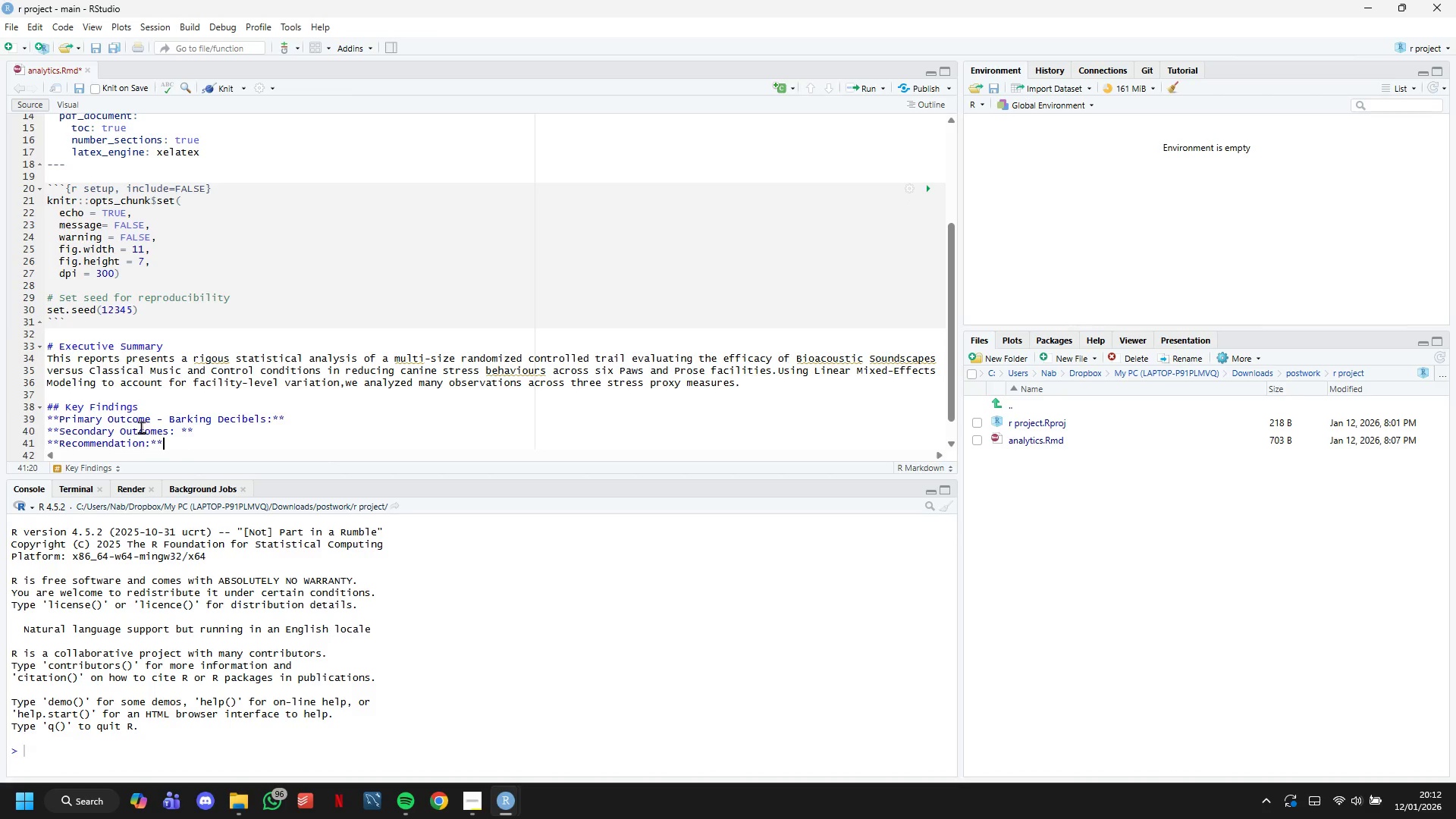 
key(ArrowDown)
 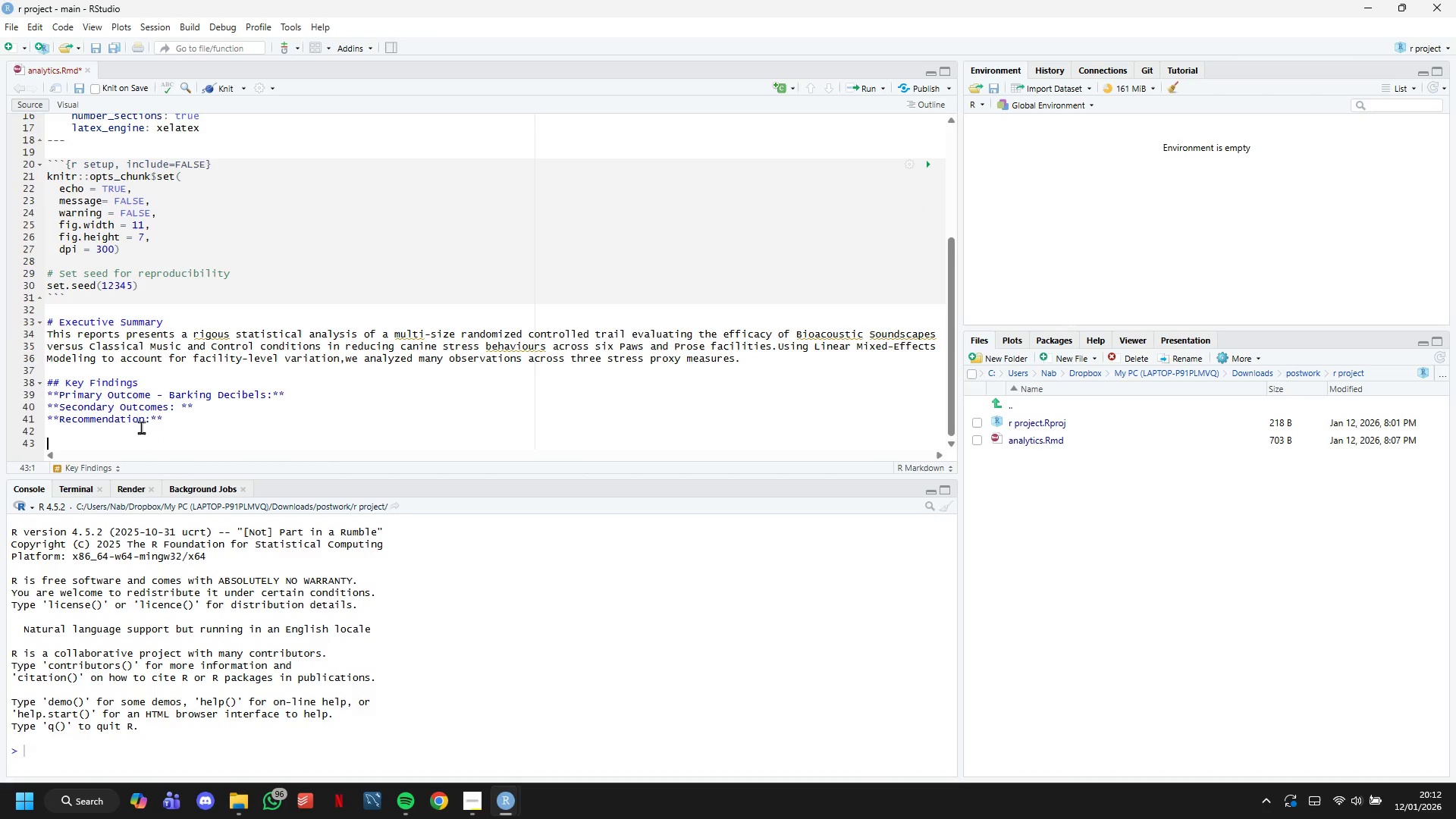 
key(ArrowDown)
 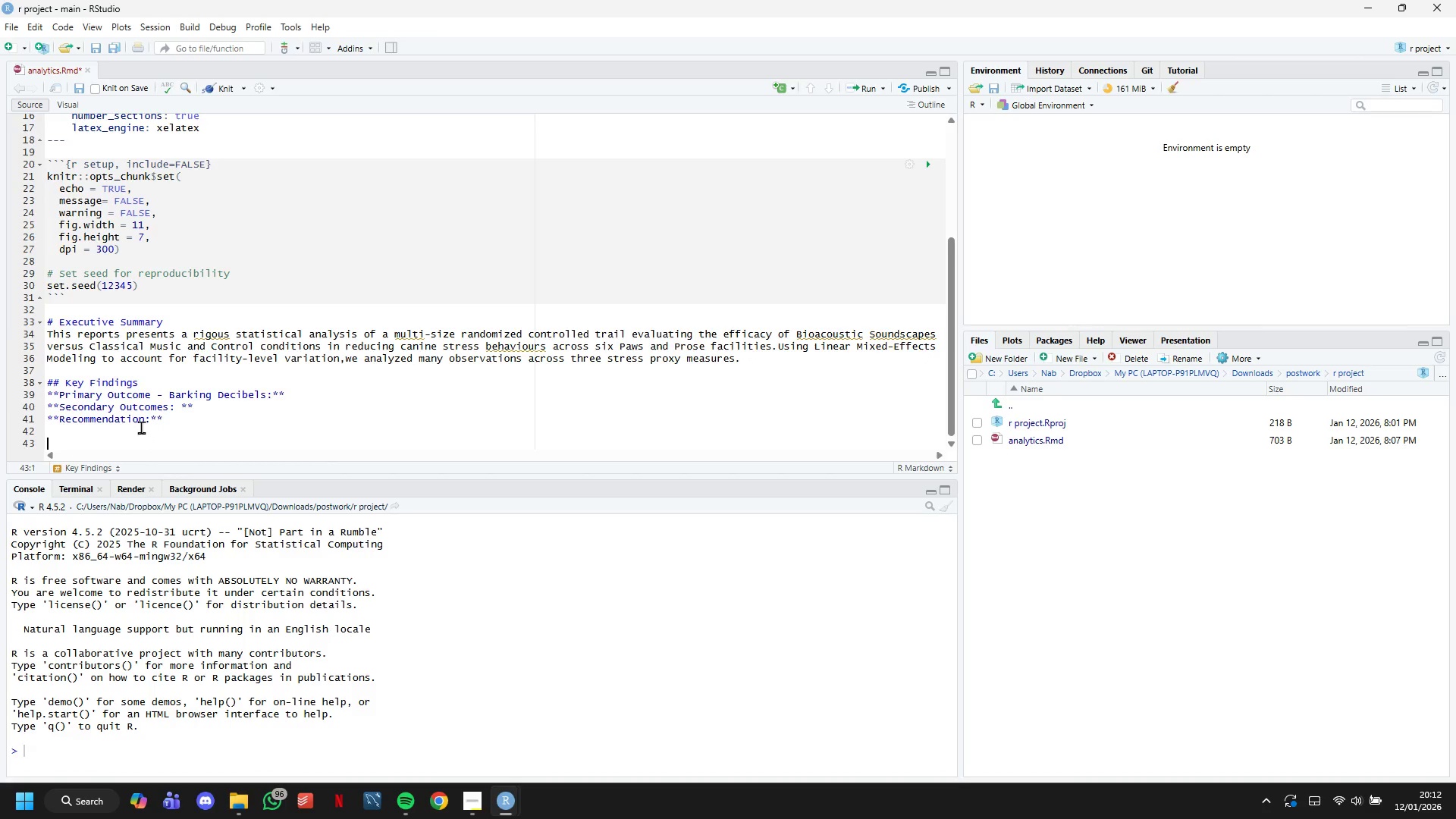 
key(ArrowDown)
 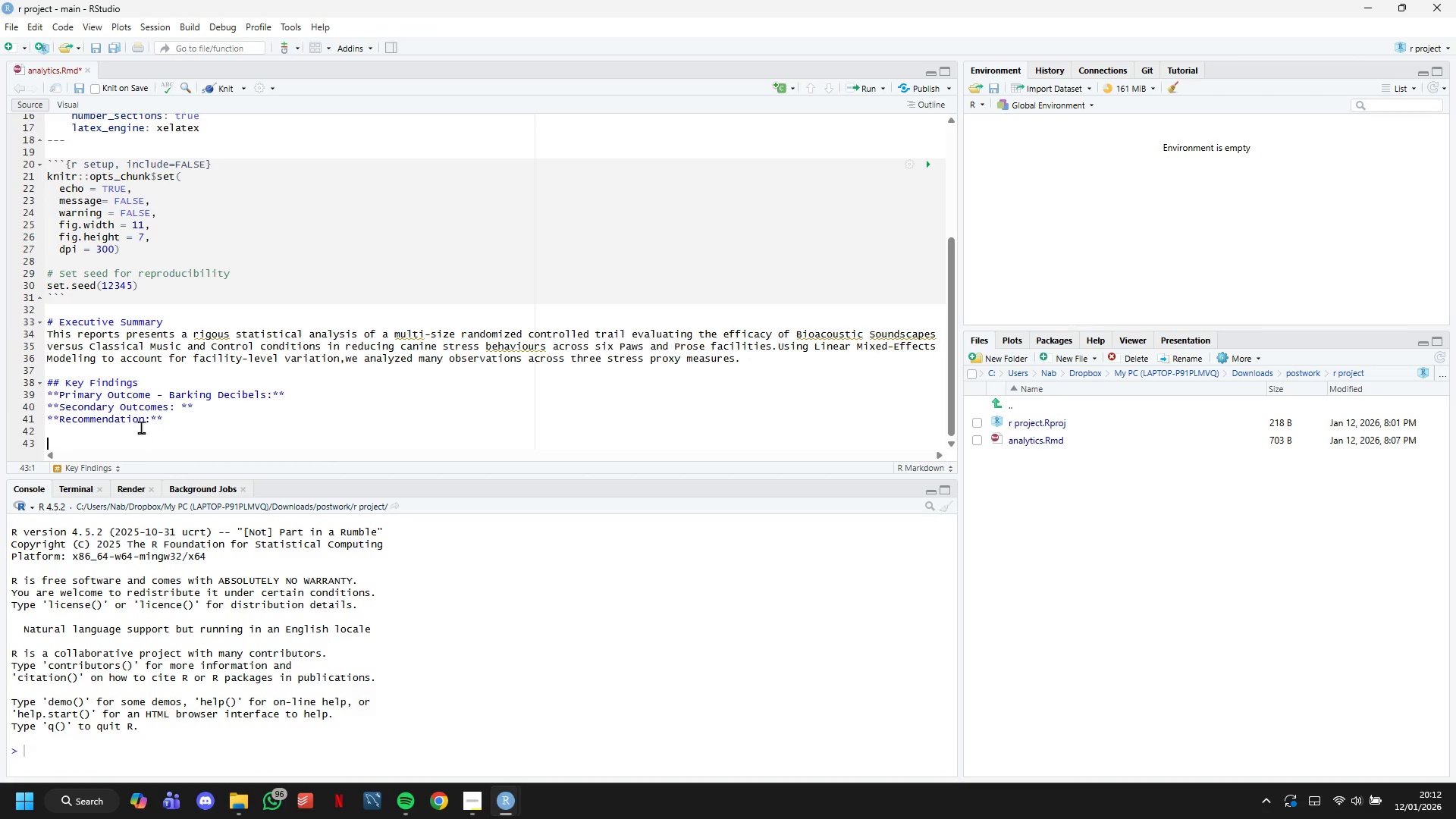 
key(ArrowDown)
 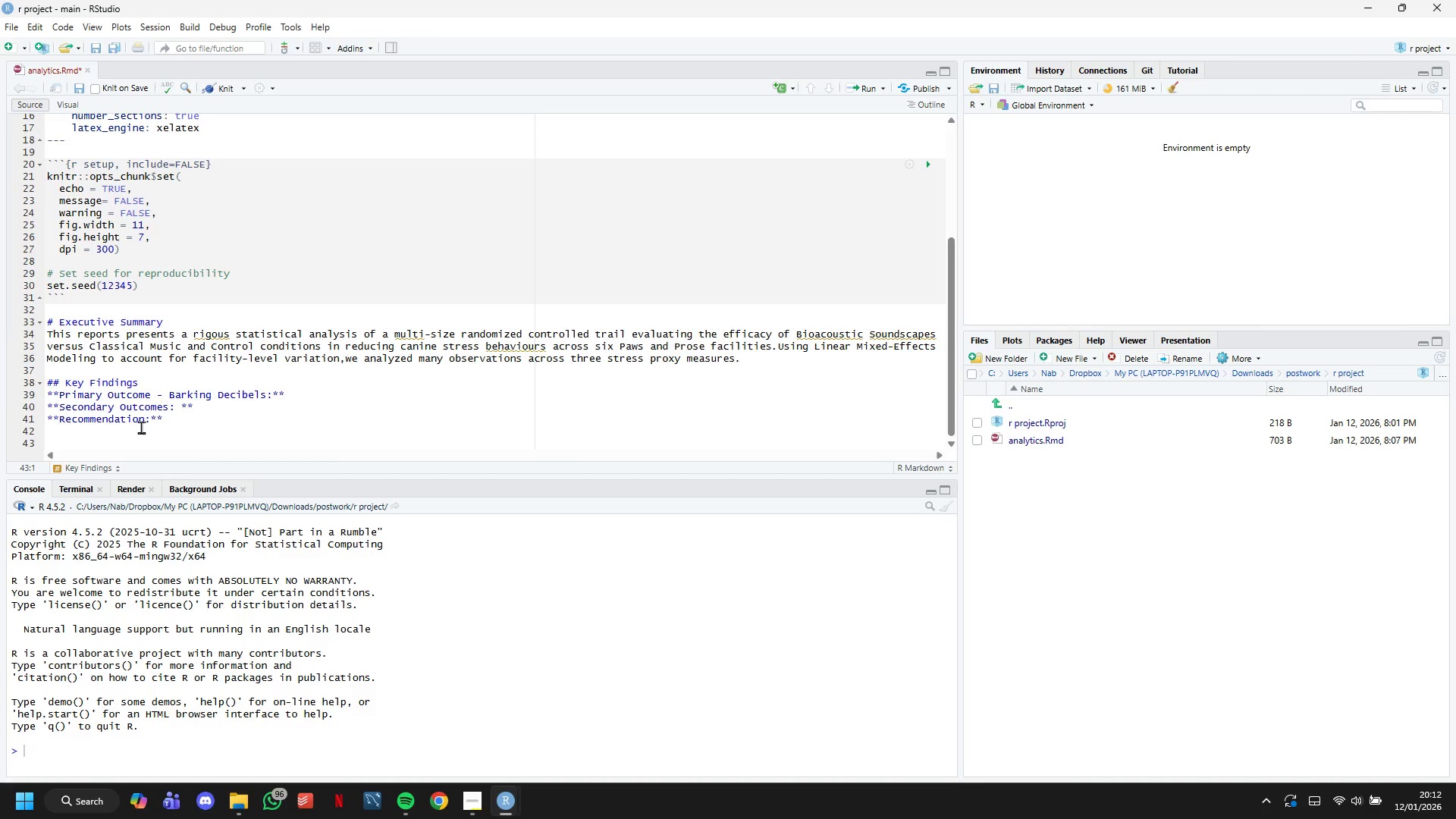 
key(ArrowDown)
 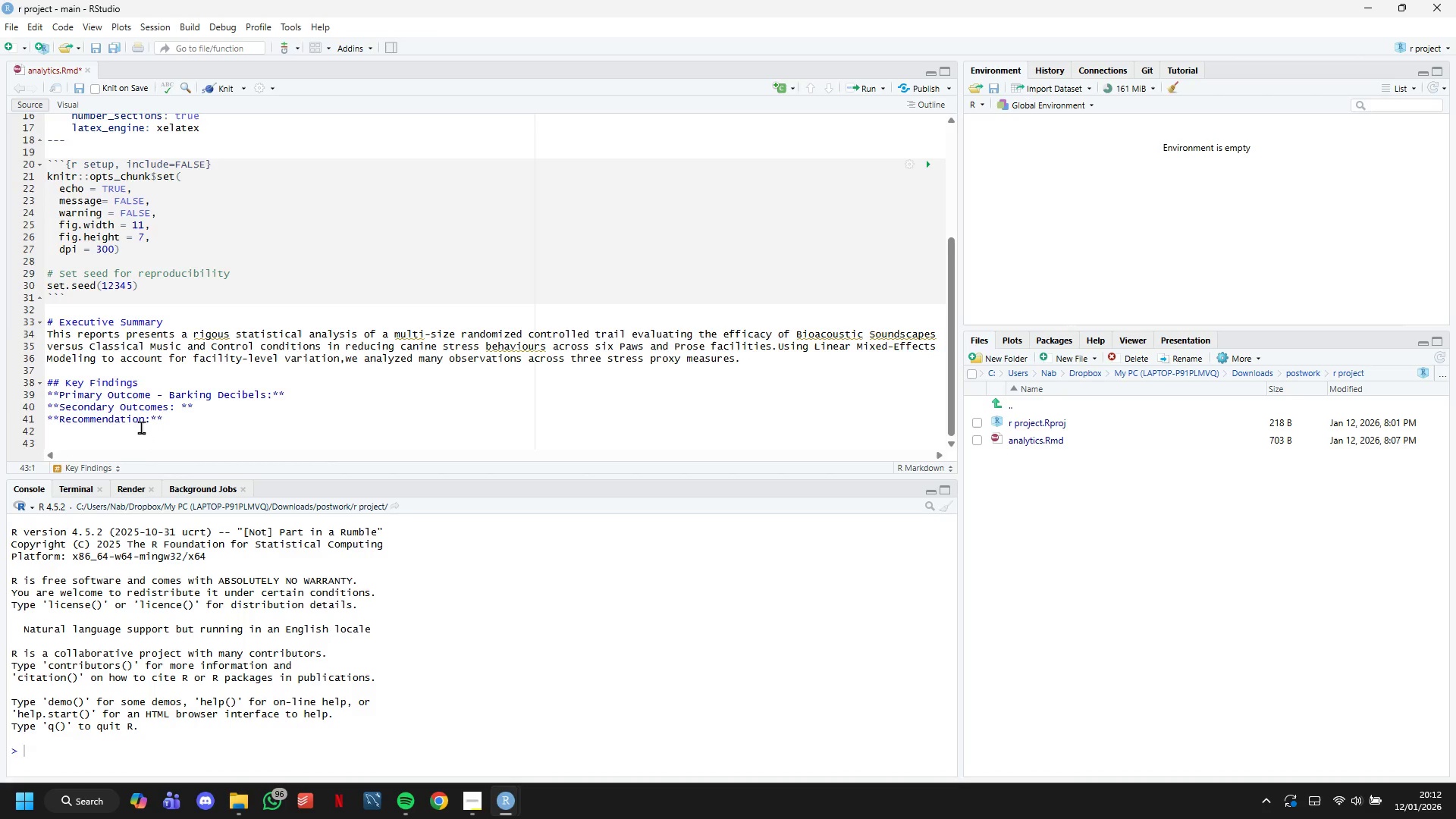 
key(Minus)
 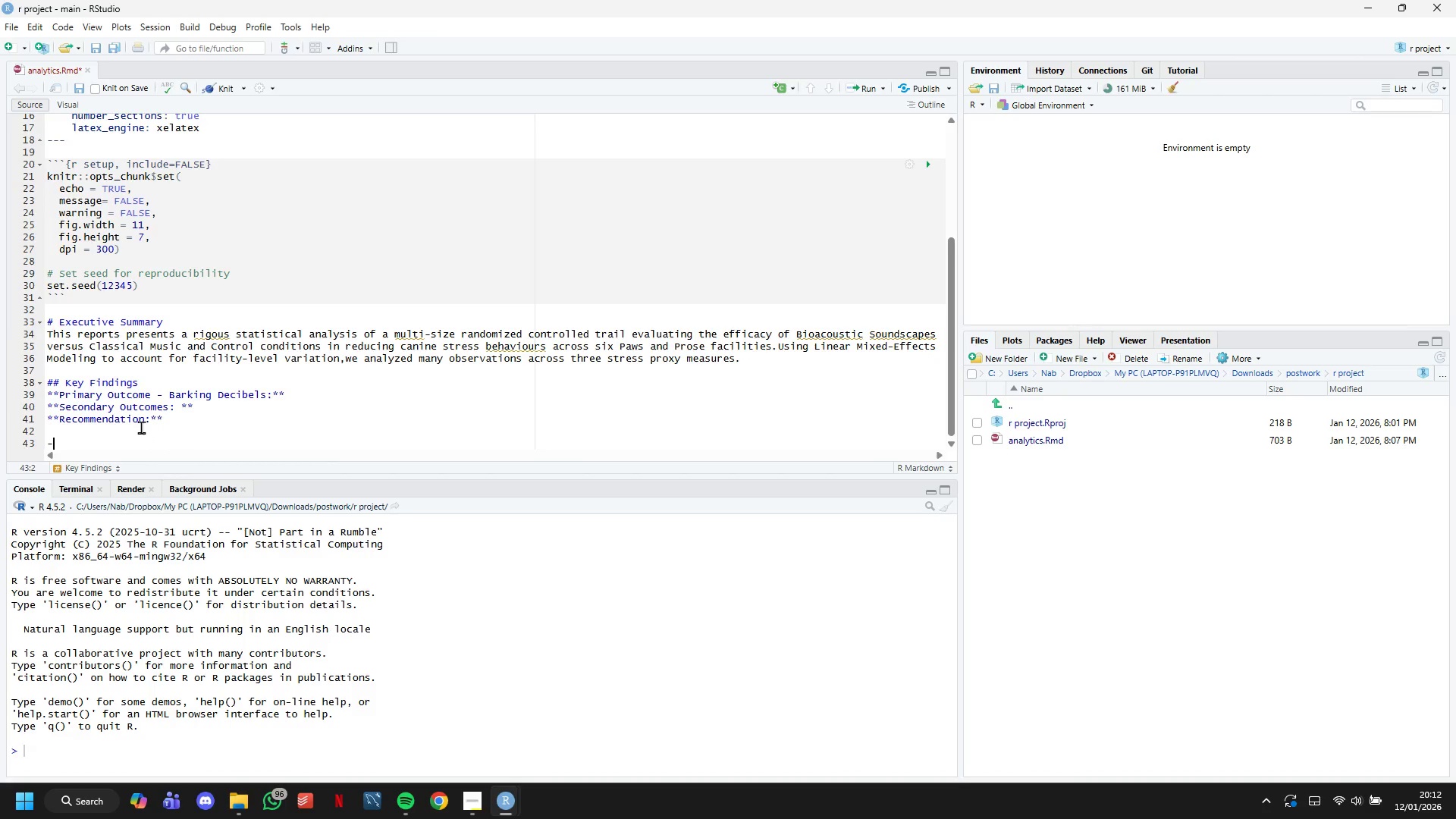 
key(Minus)
 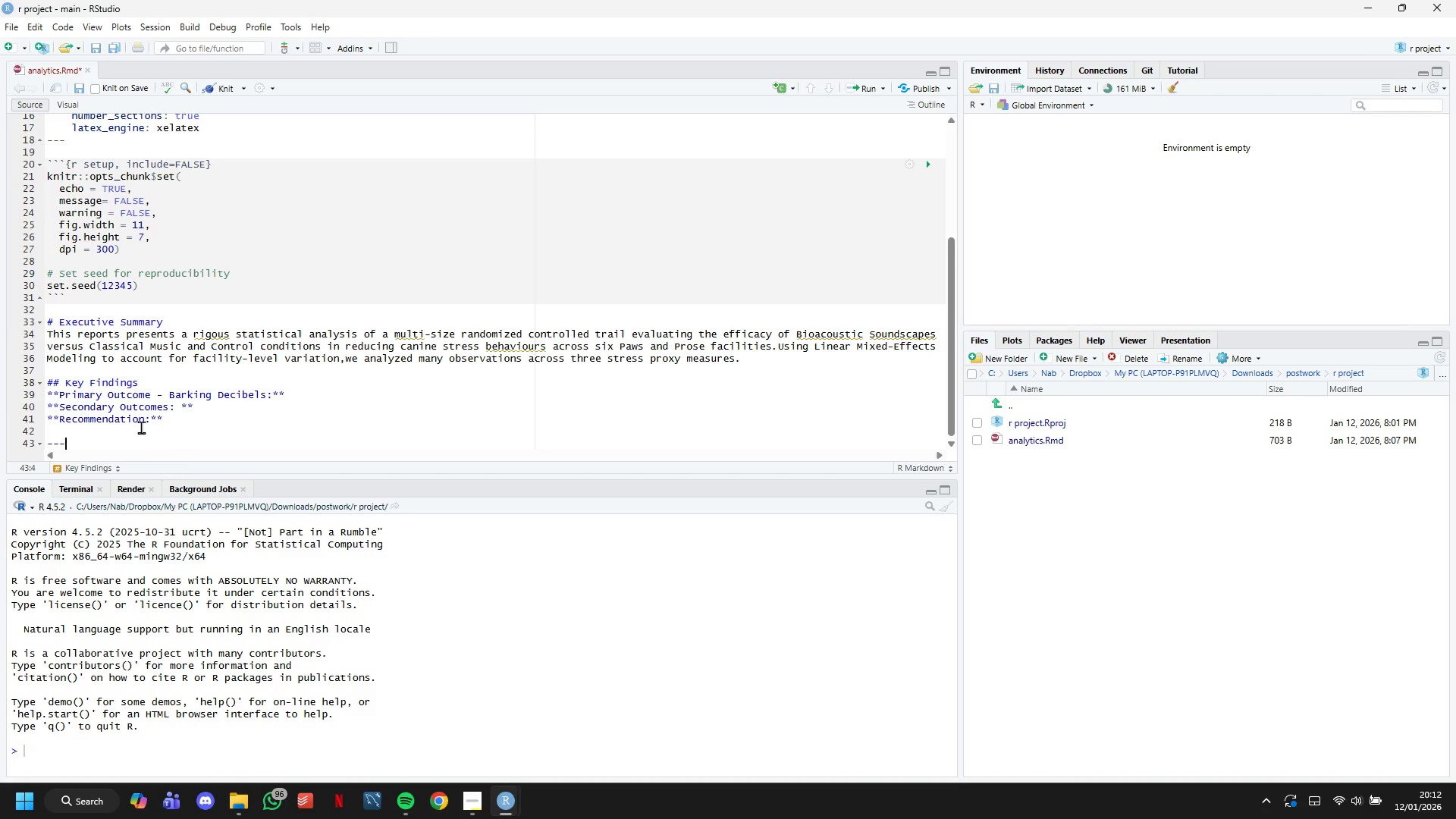 
key(Minus)
 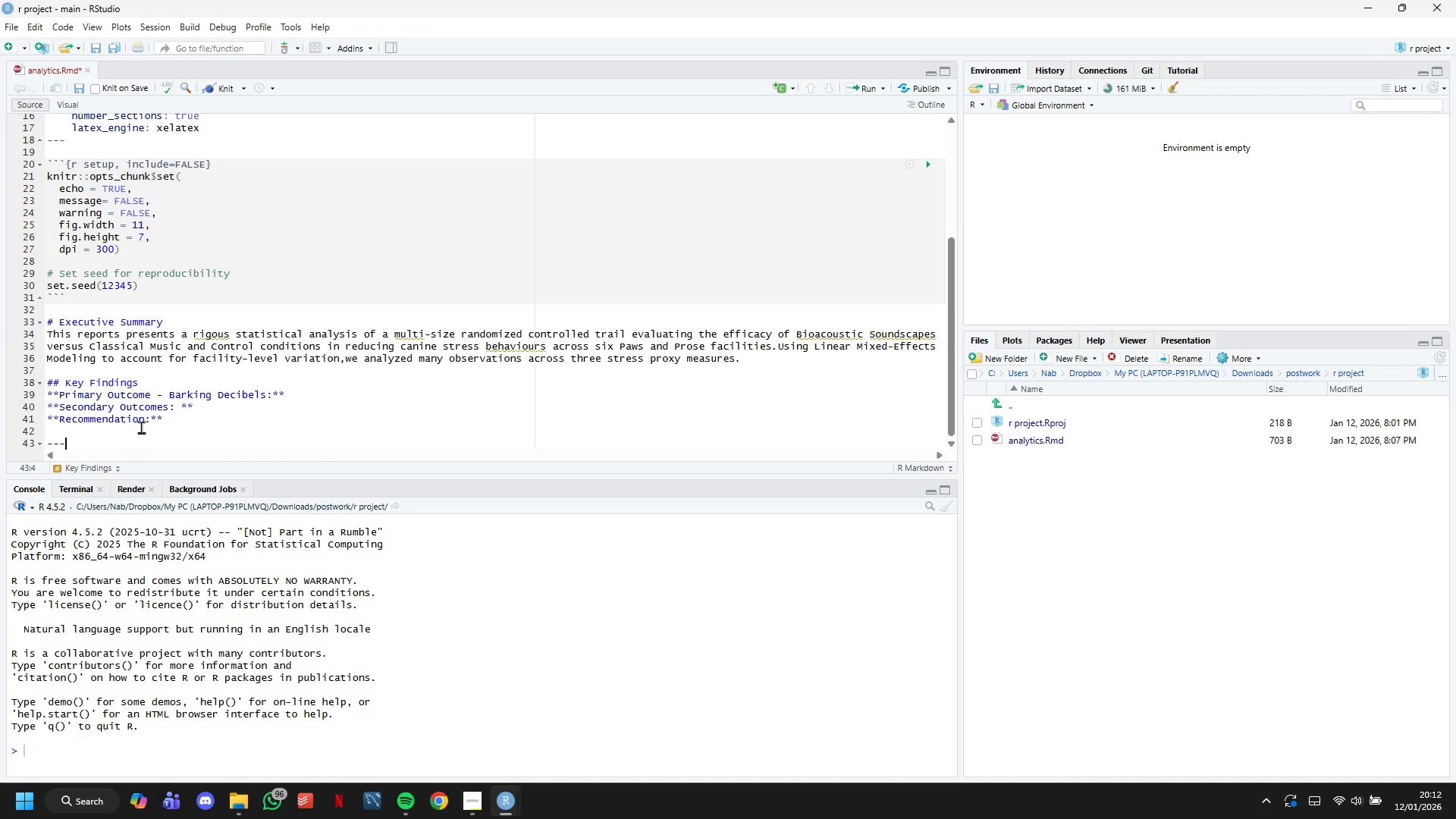 
key(Enter)
 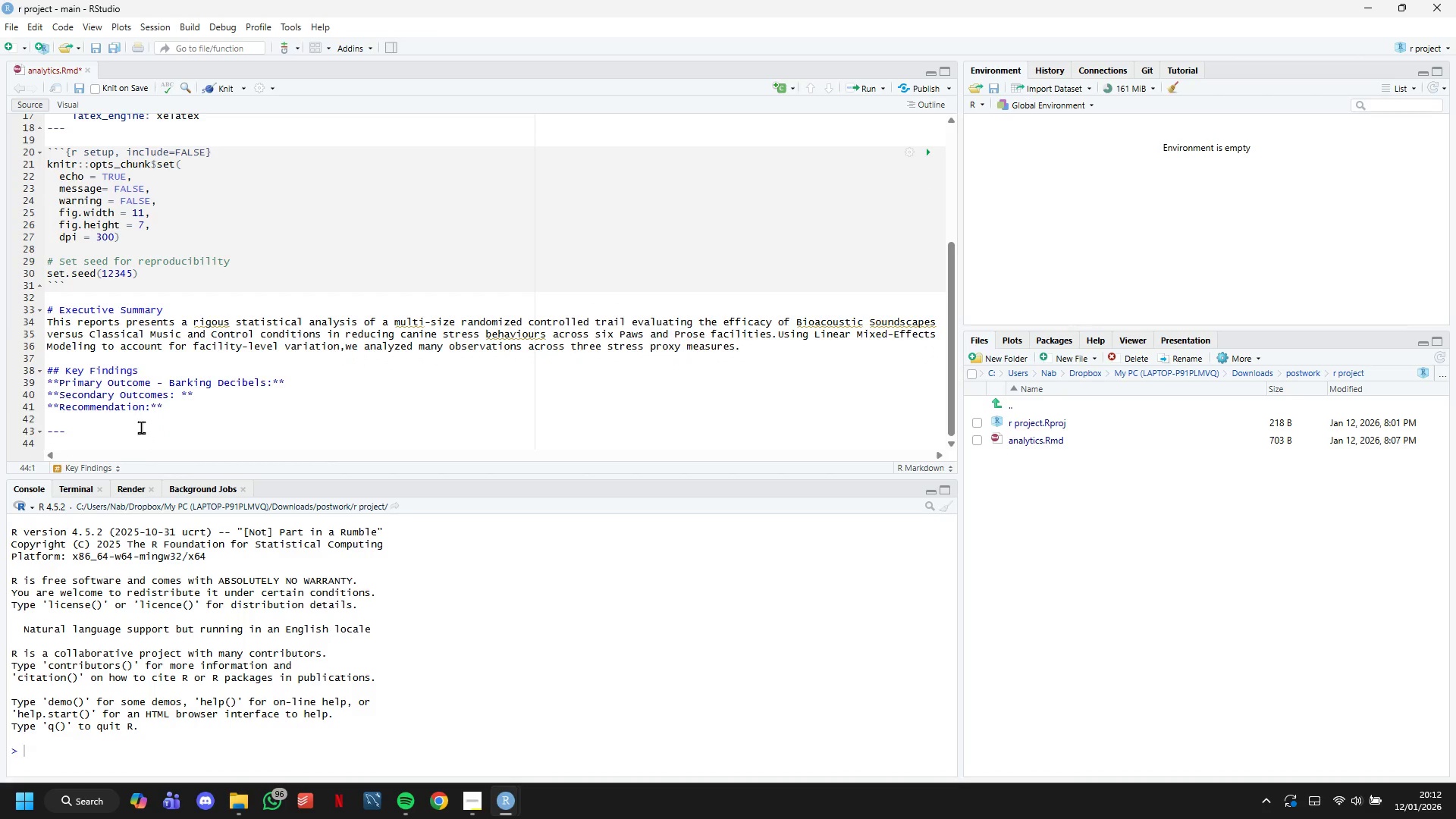 
key(Enter)
 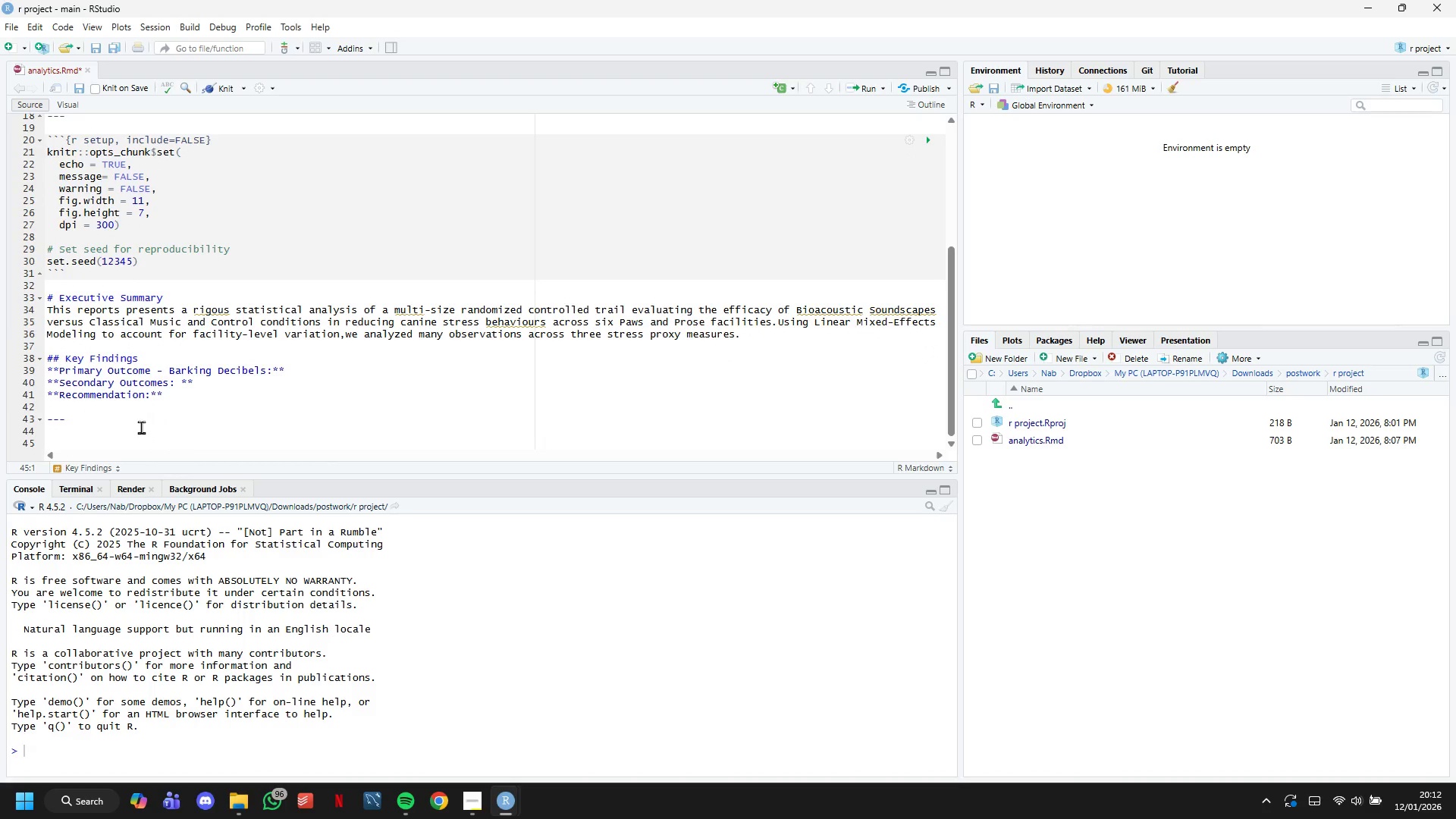 
type(# 1. Study Design and Context)
 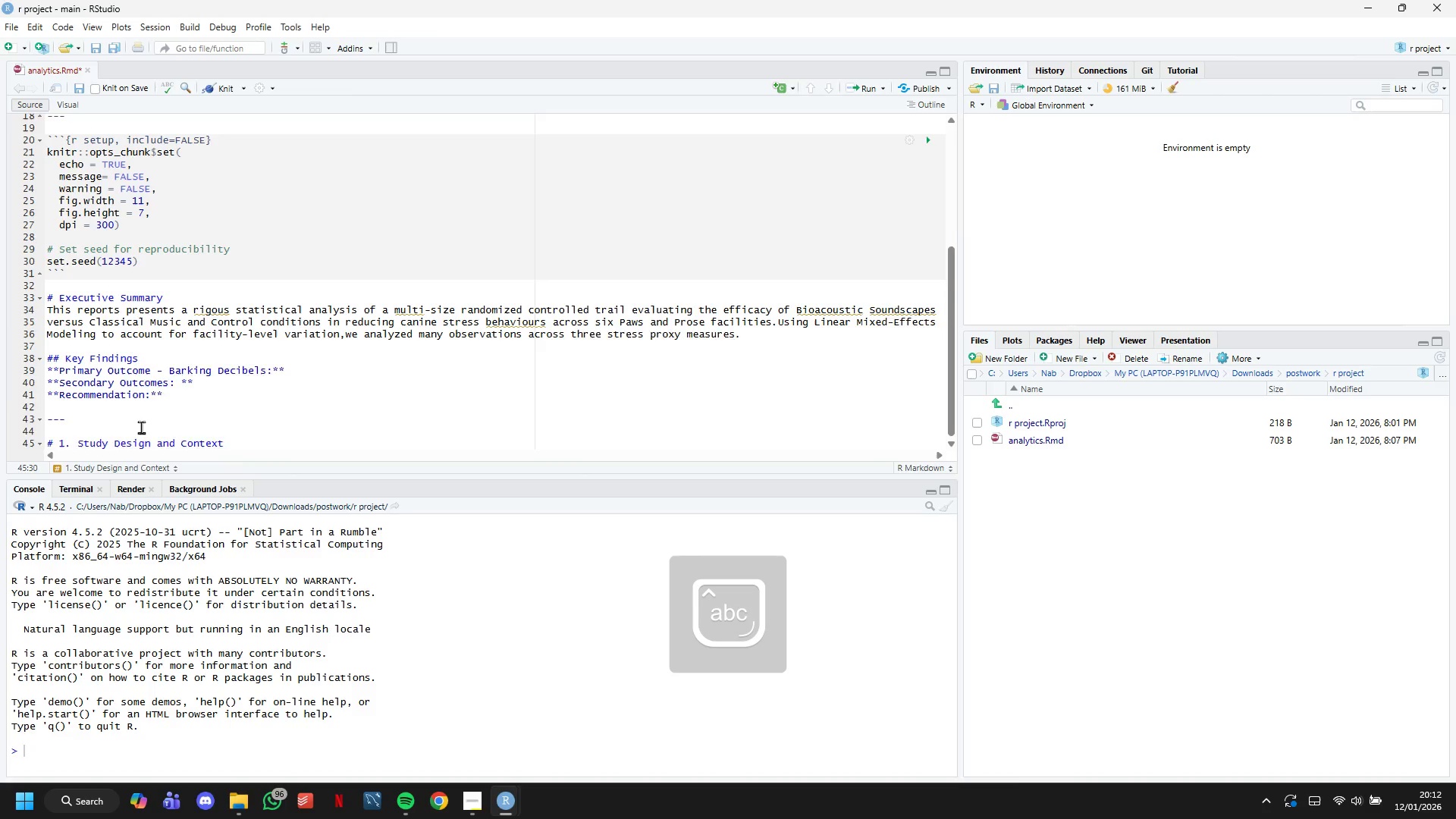 
key(Enter)
 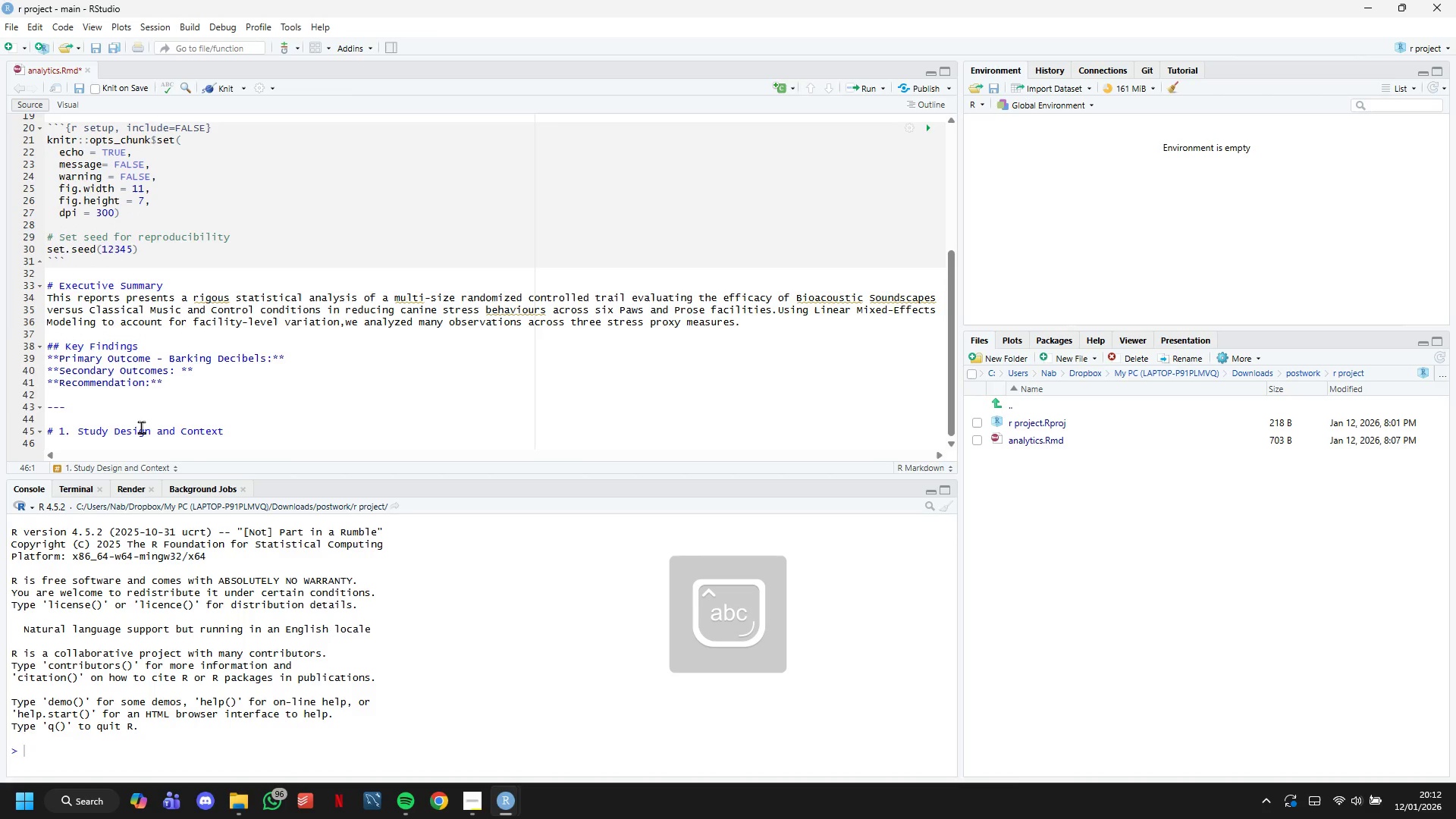 
type(## 1.1 Research Question)
 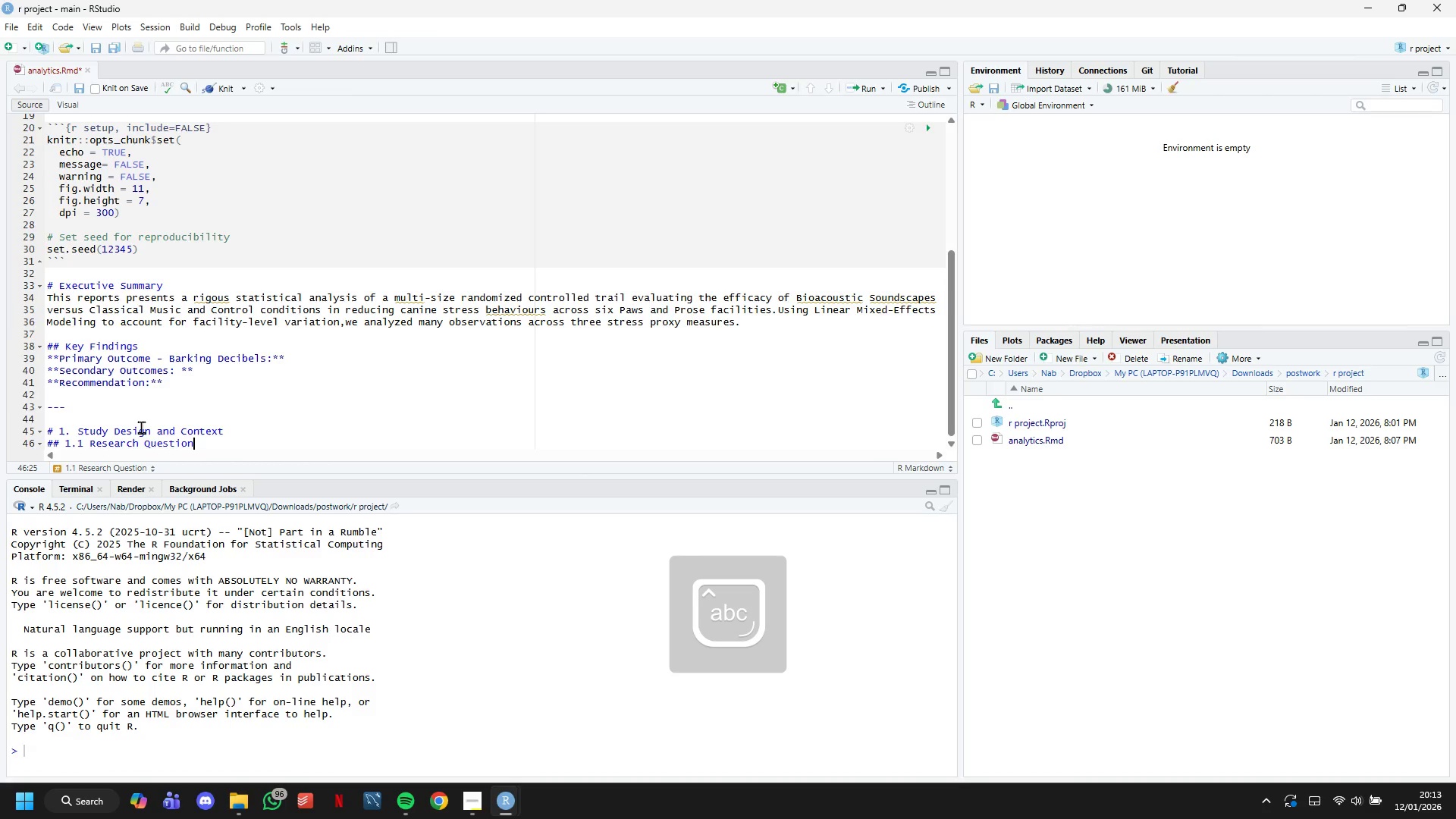 
key(Enter)
 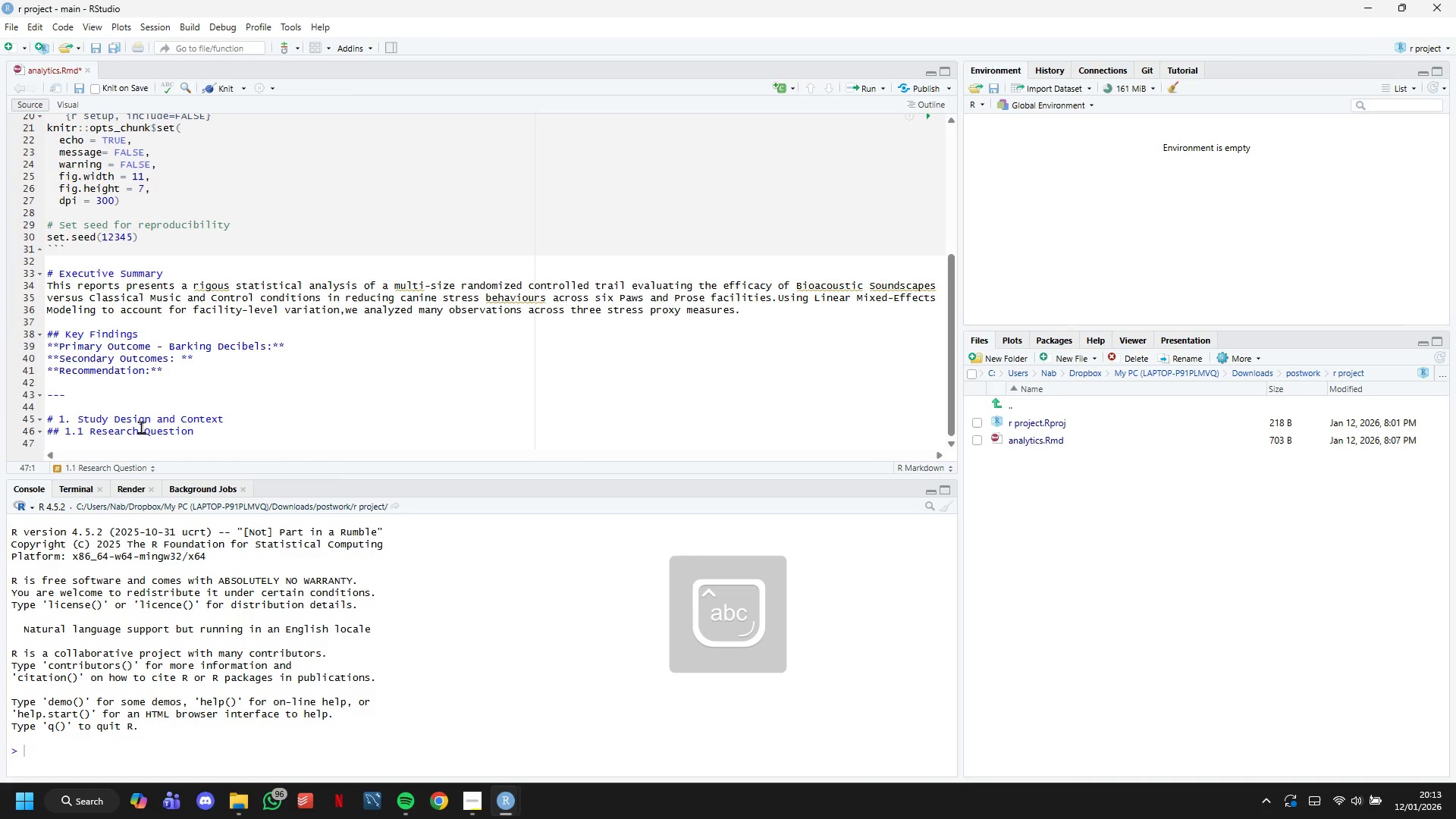 
type(**Does exposure to Bioacoustic Soundscao)
key(Backspace)
type(pes )
 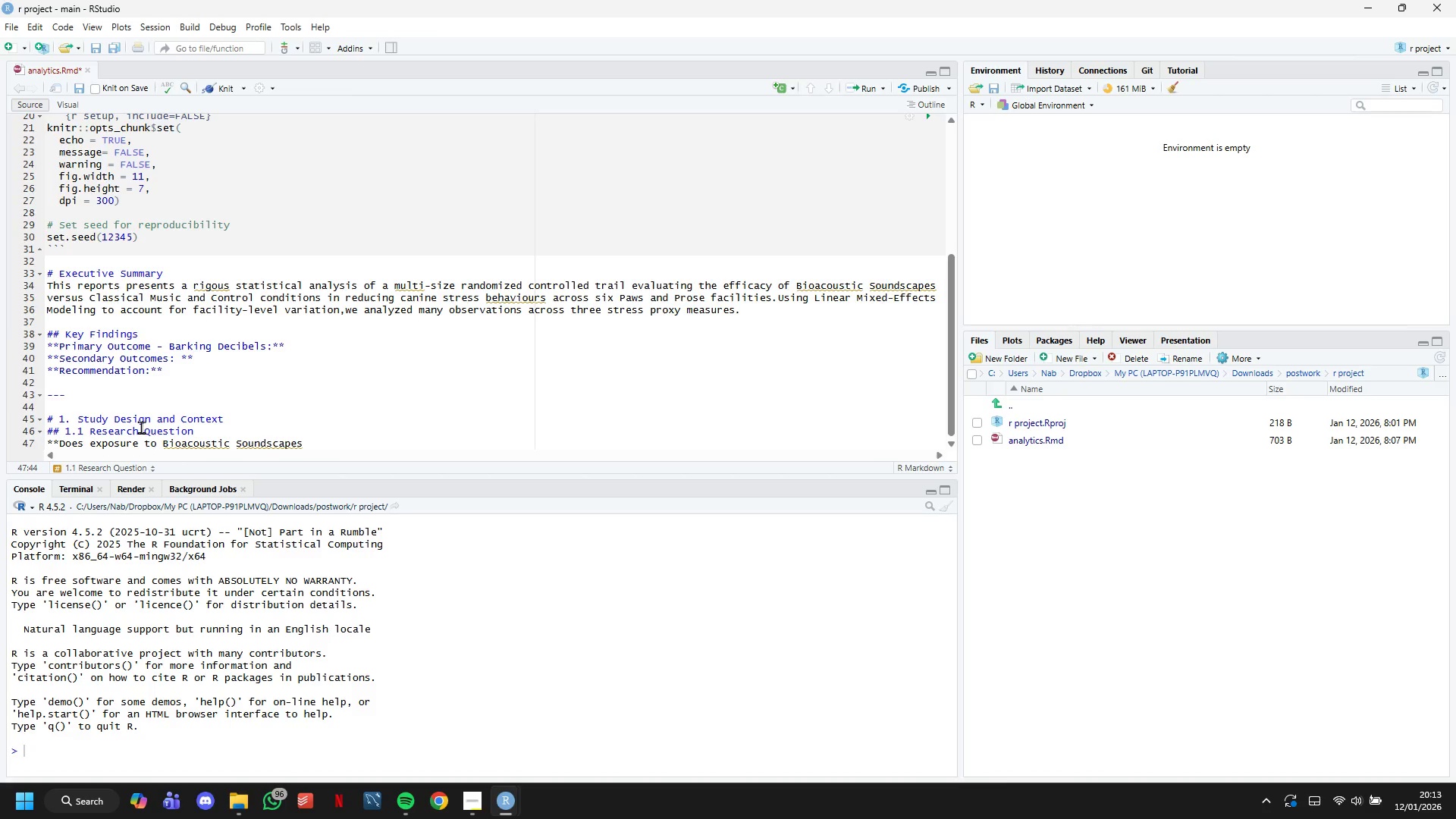 
type(9fre)
key(Backspace)
key(Backspace)
key(Backspace)
key(Backspace)
type((frequency-engineered audio)
 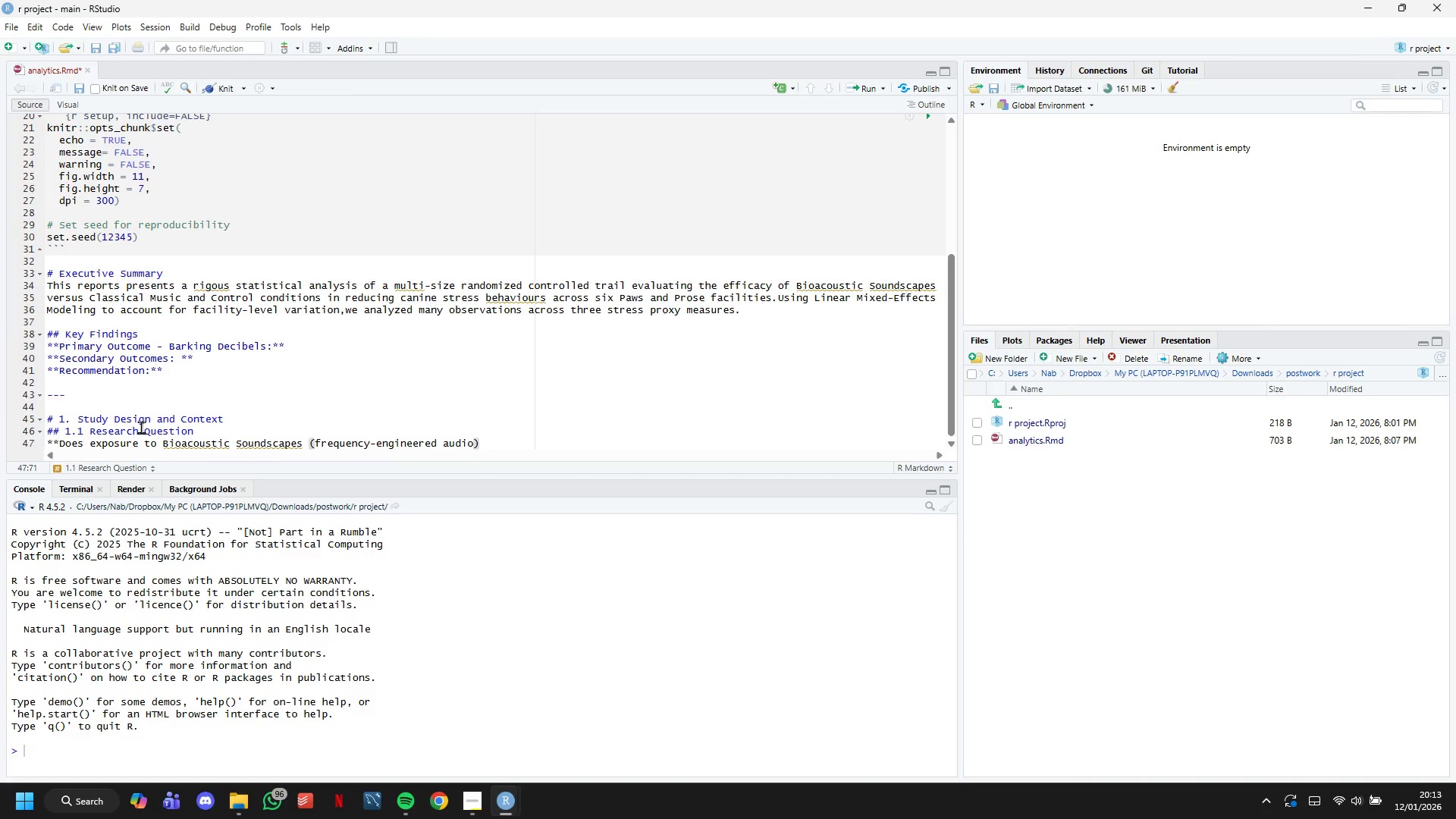 
key(ArrowRight)
 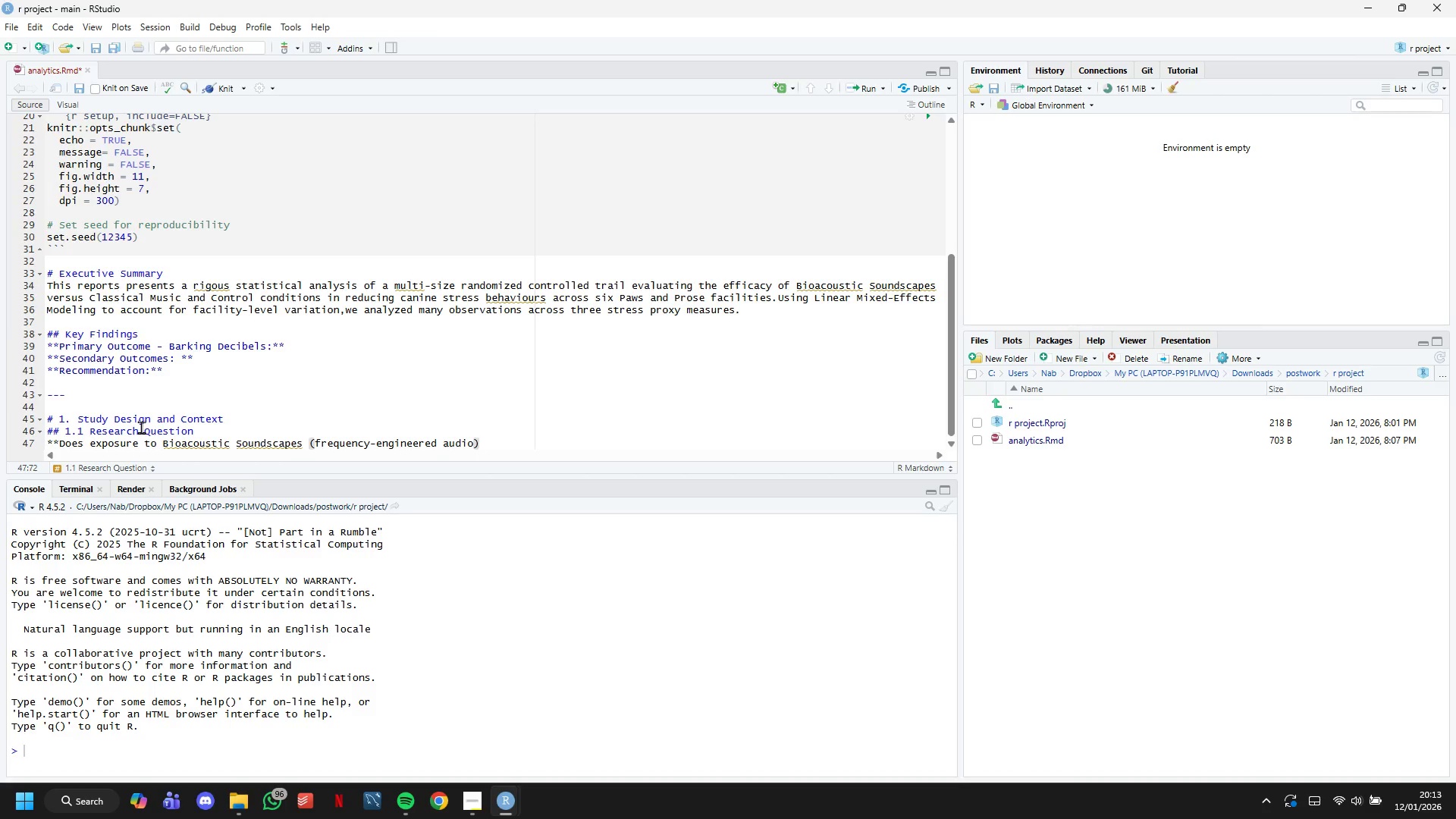 
type( significantly reduce observable canine stress behaviours compared to Classical Music or ambient facility noise?**)
 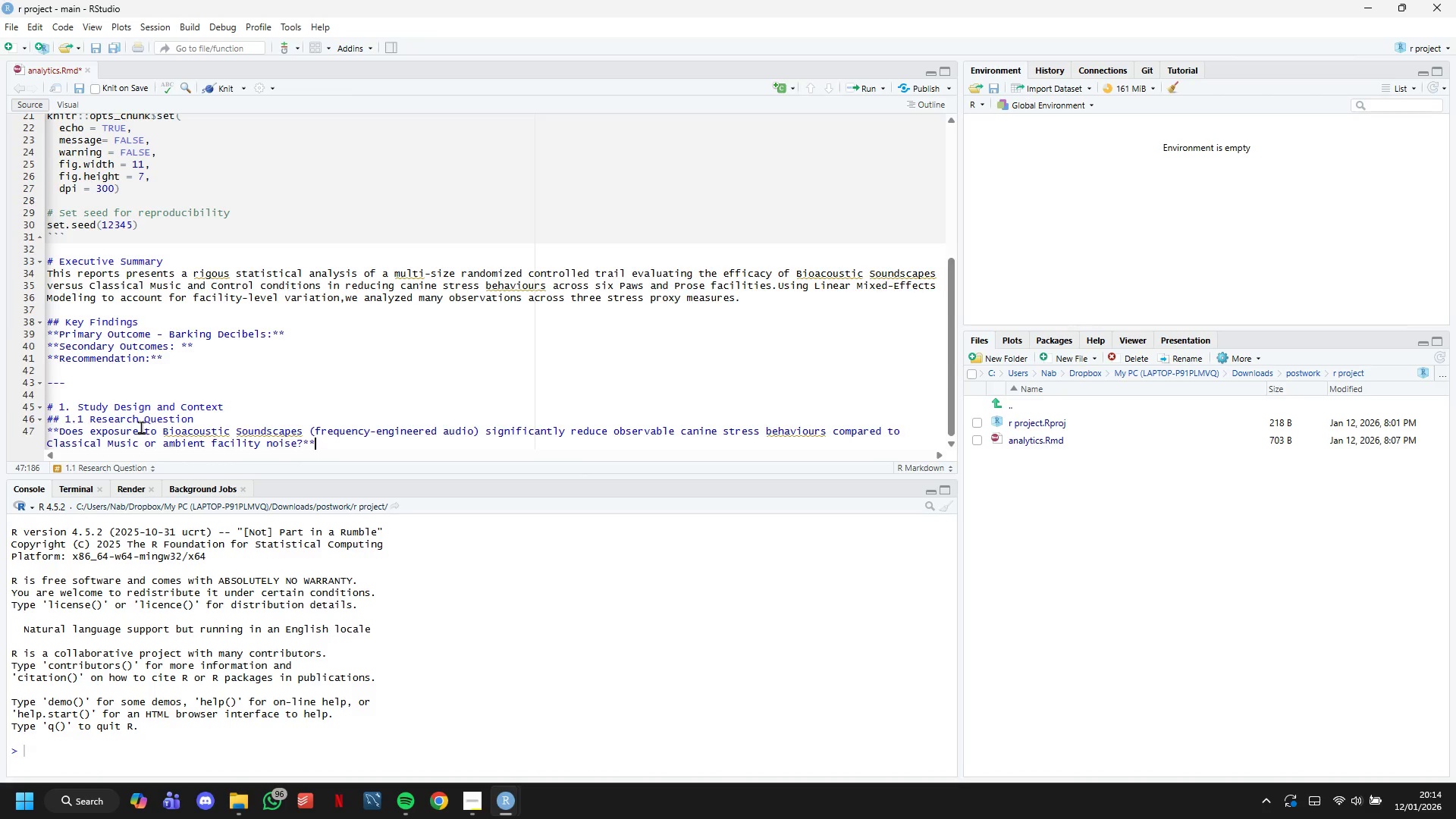 
key(Enter)
 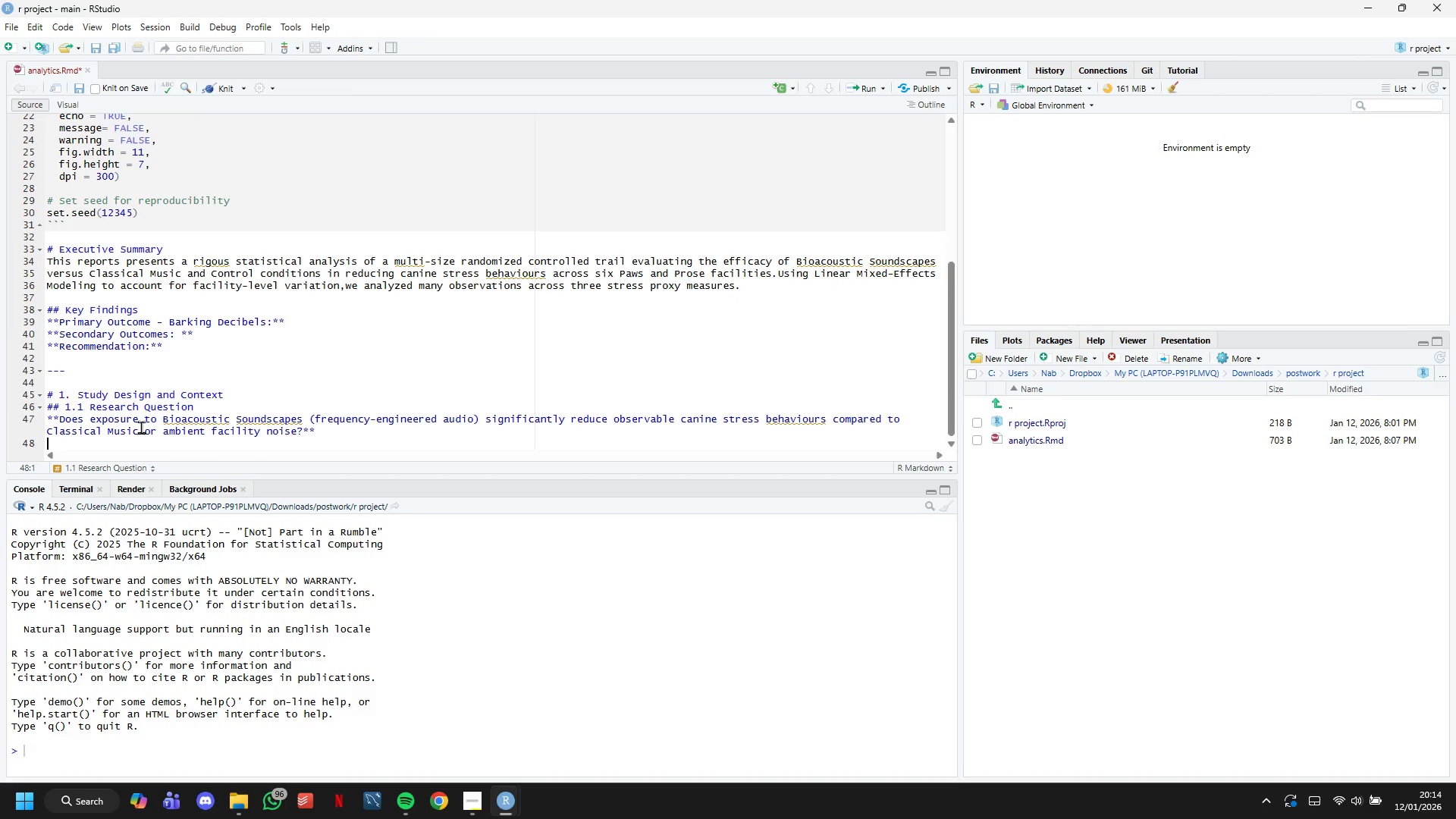 
scroll: coordinate [146, 335], scroll_direction: down, amount: 2.0
 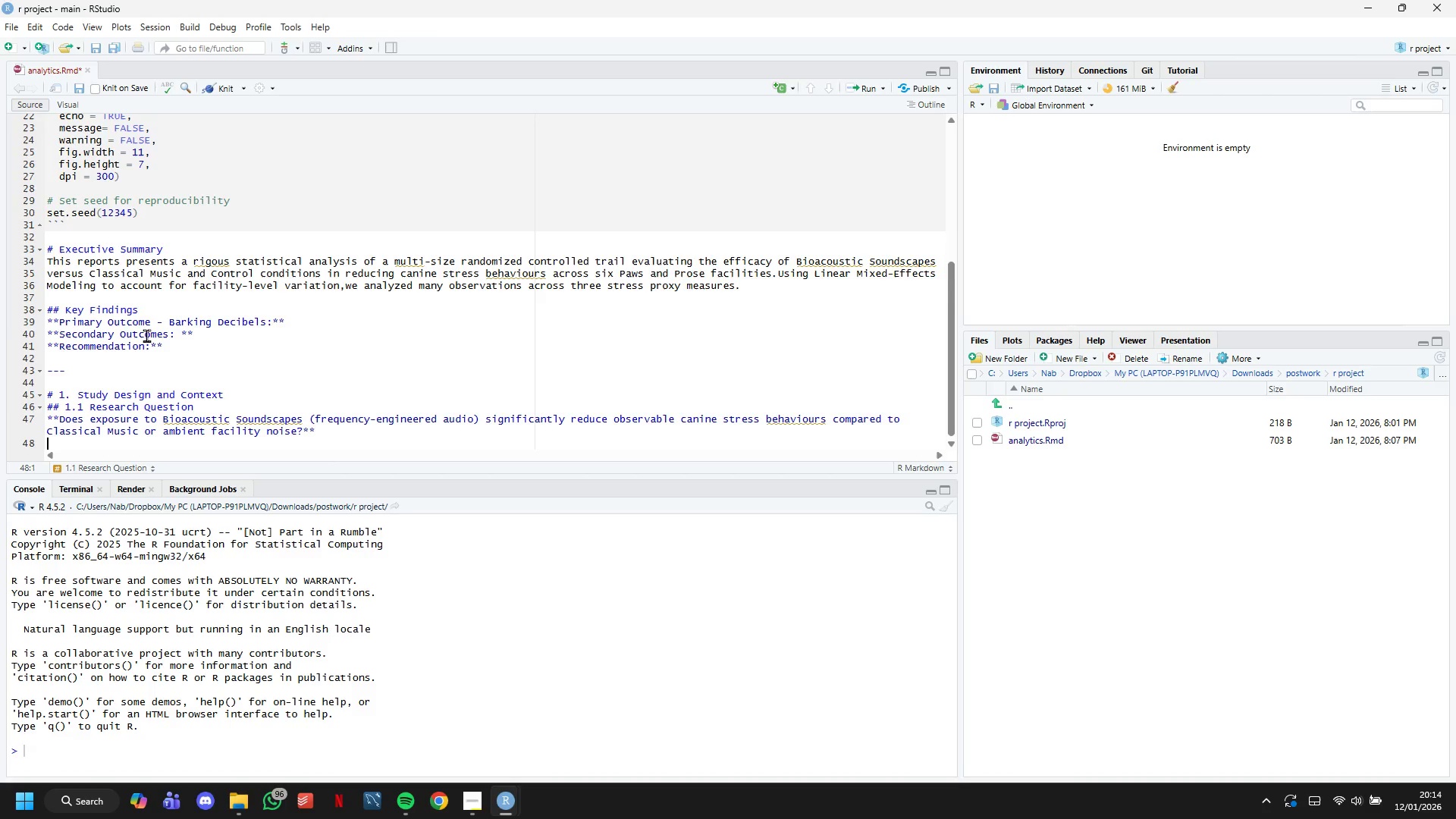 
wait(6.43)
 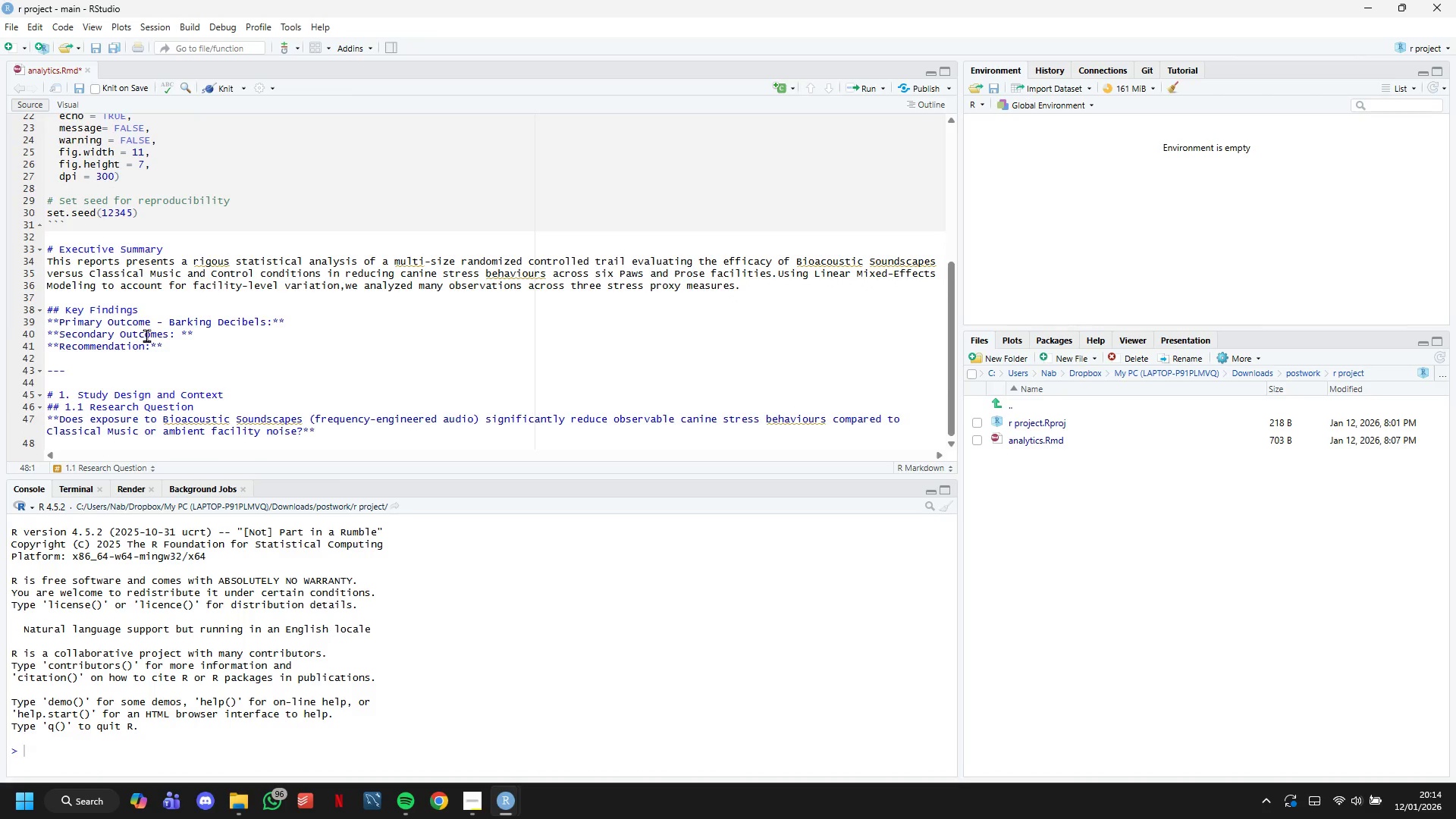 
key(Enter)
 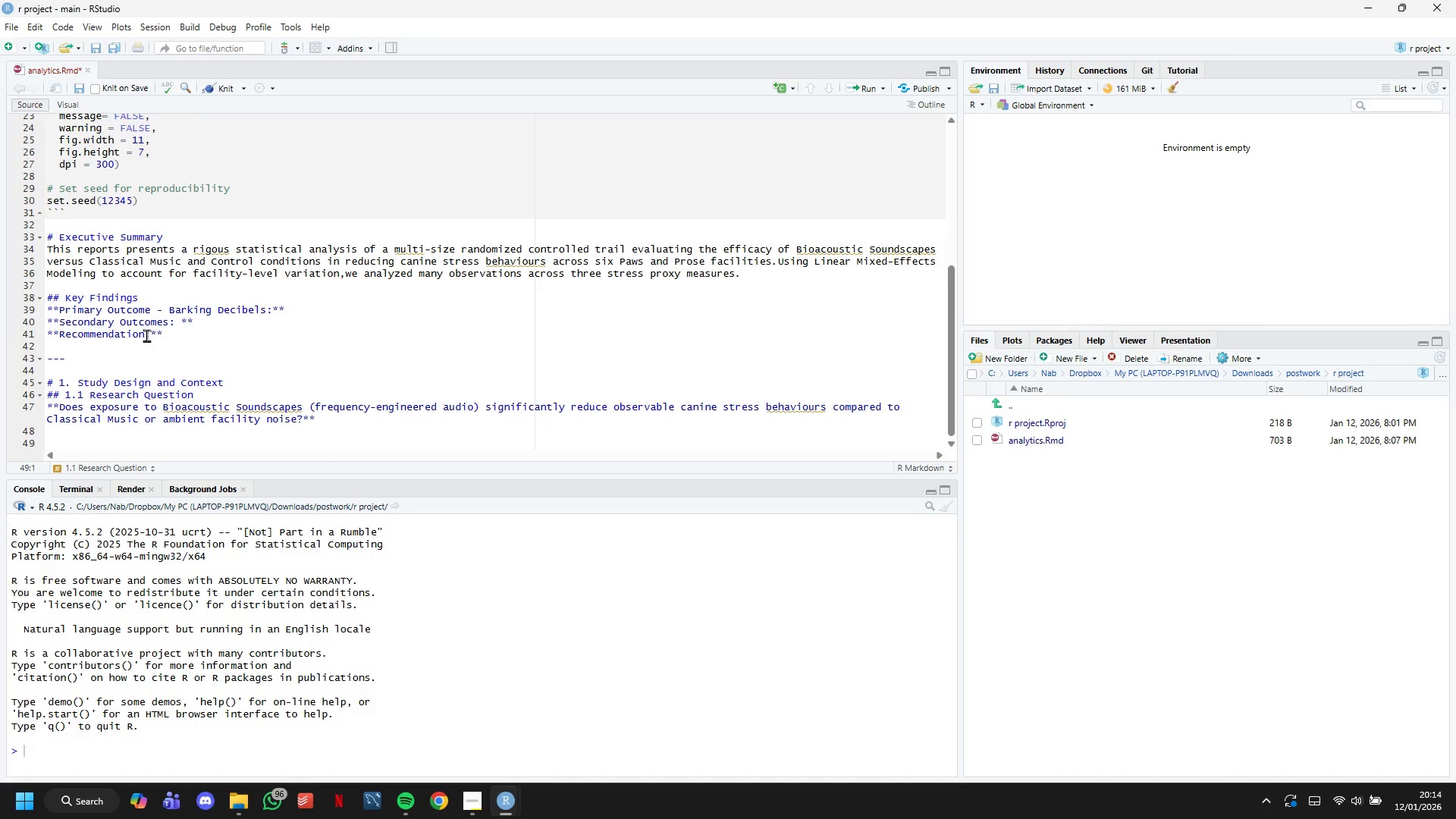 
type(## 1.2 )
 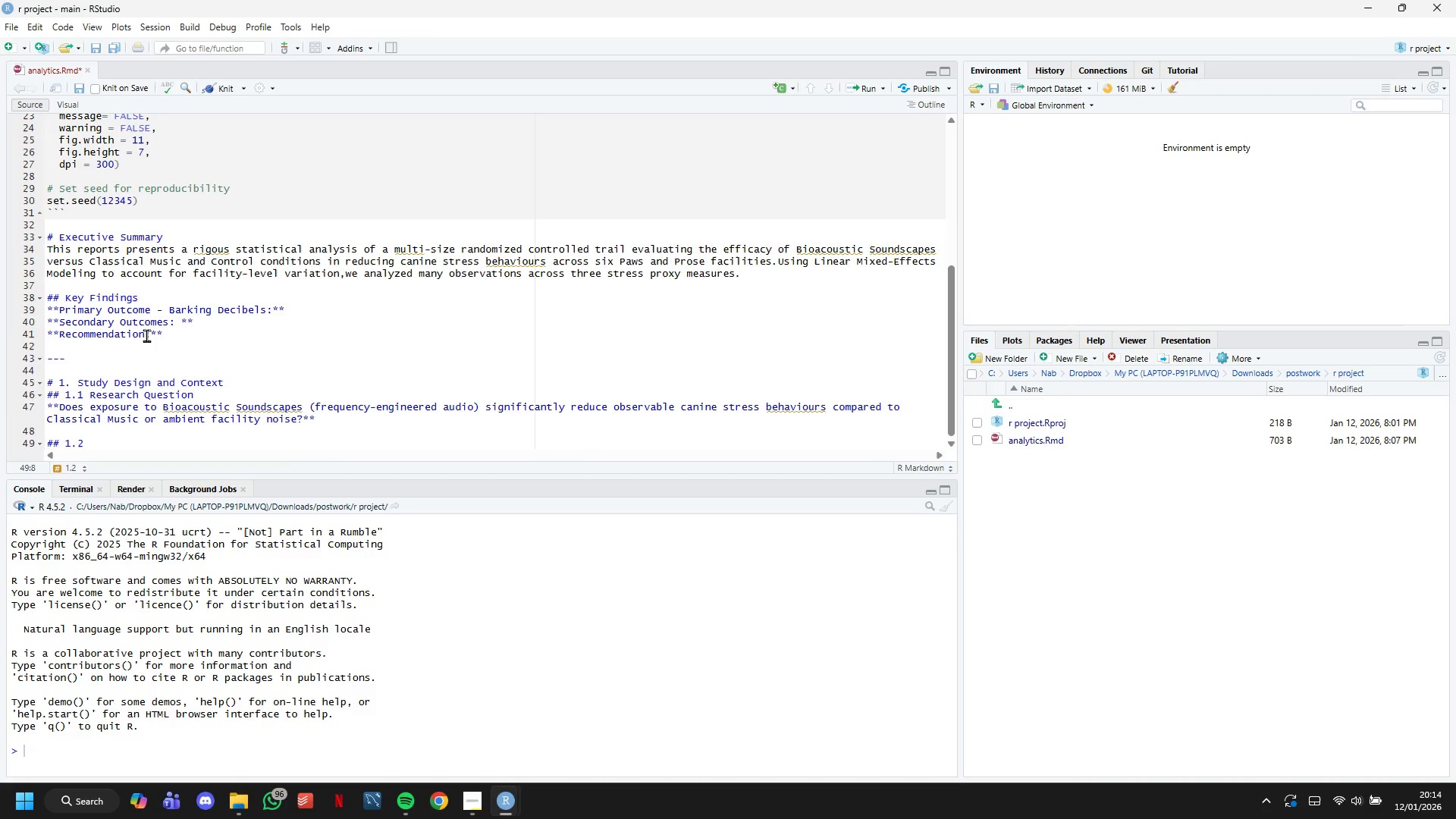 
wait(11.66)
 